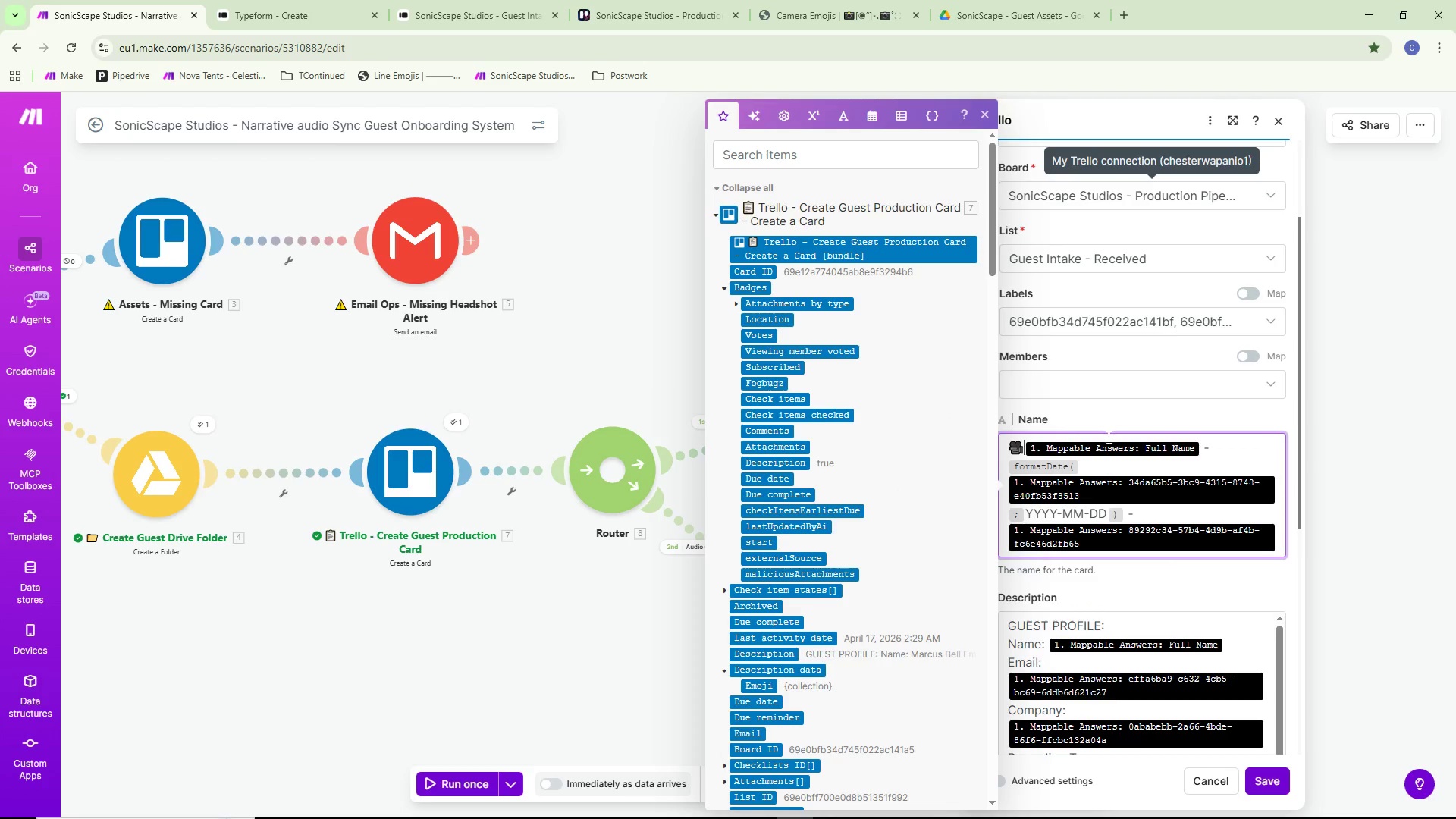 
key(Space)
 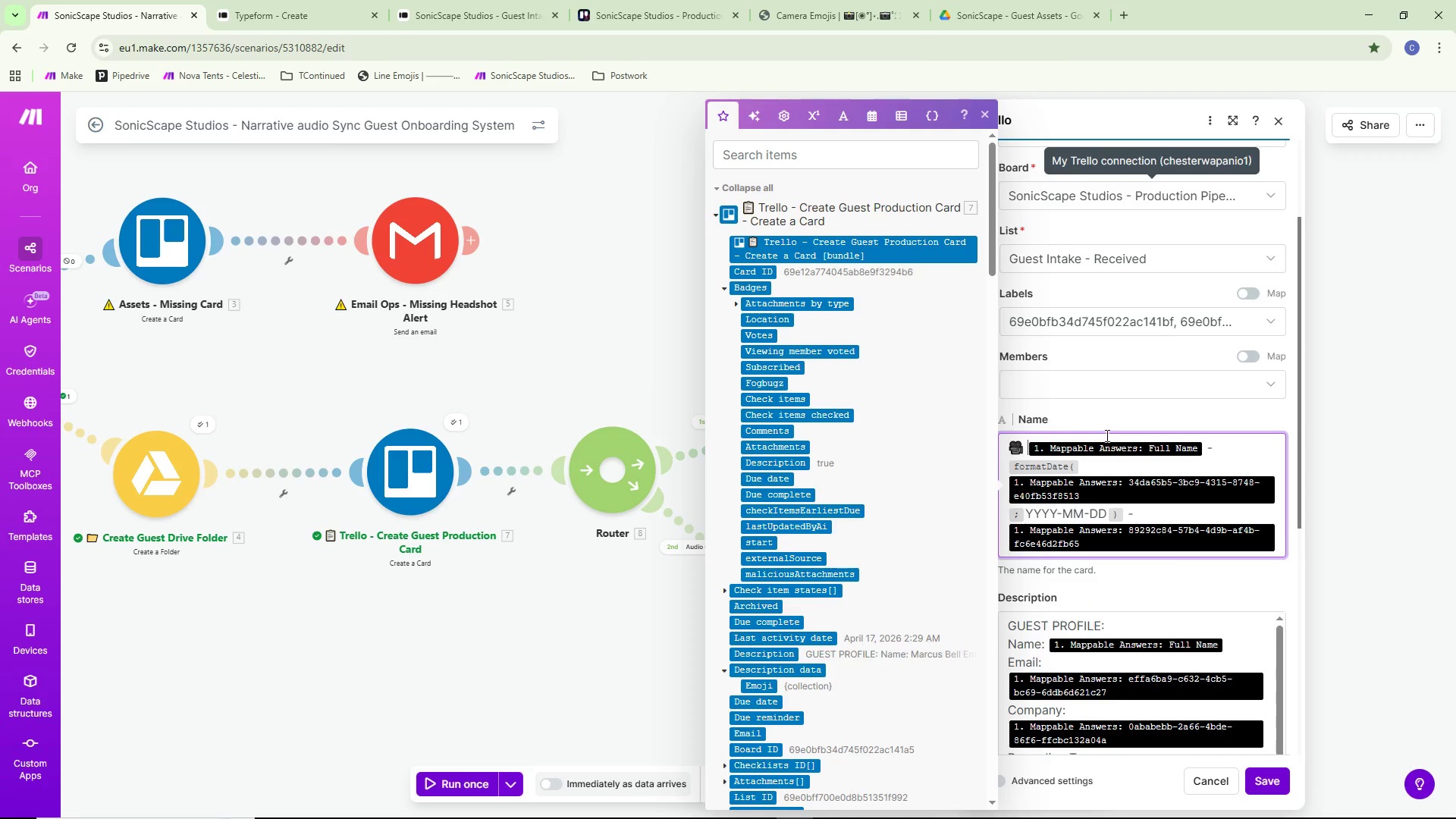 
scroll: coordinate [1109, 413], scroll_direction: down, amount: 4.0
 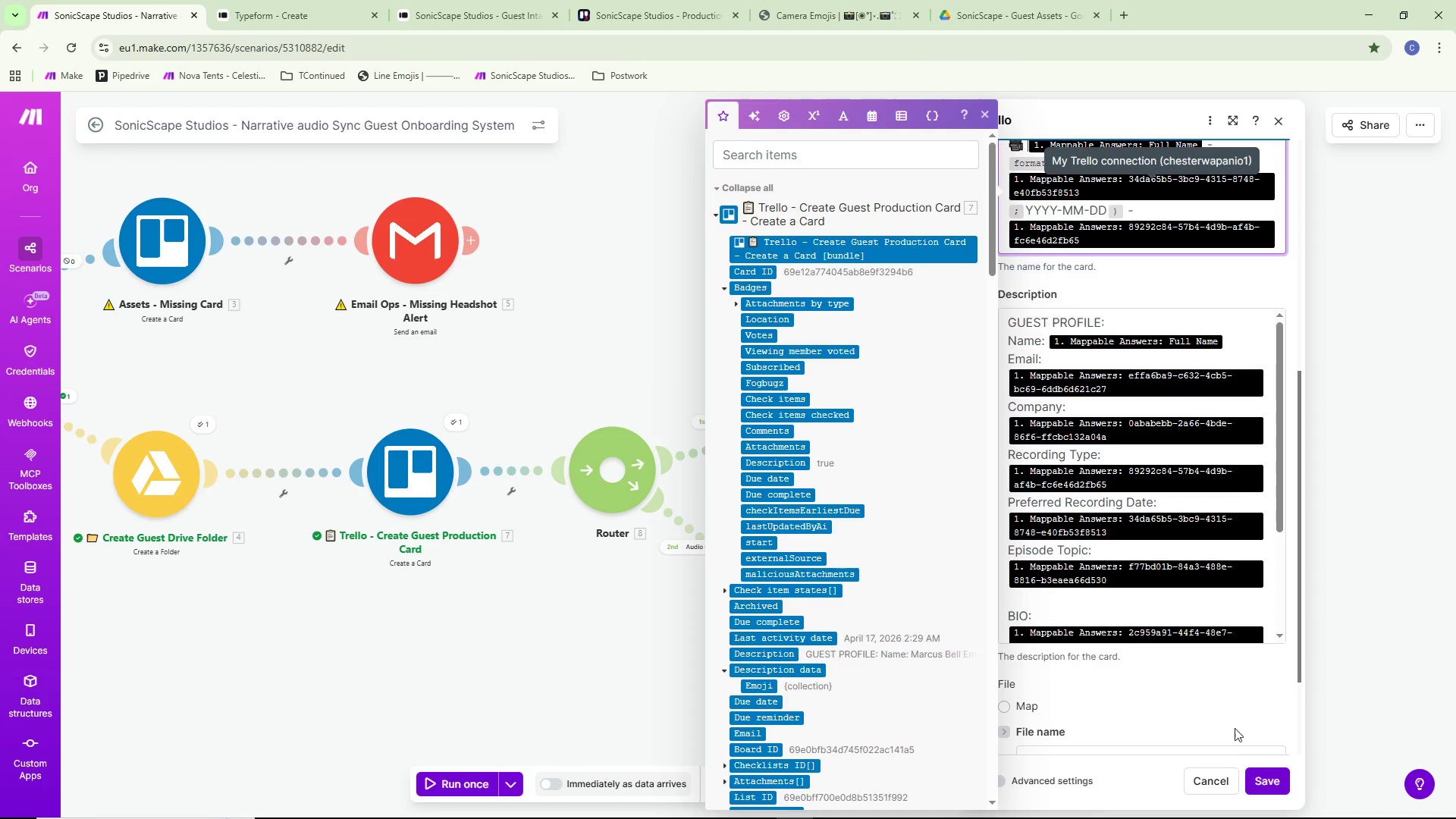 
left_click([1265, 780])
 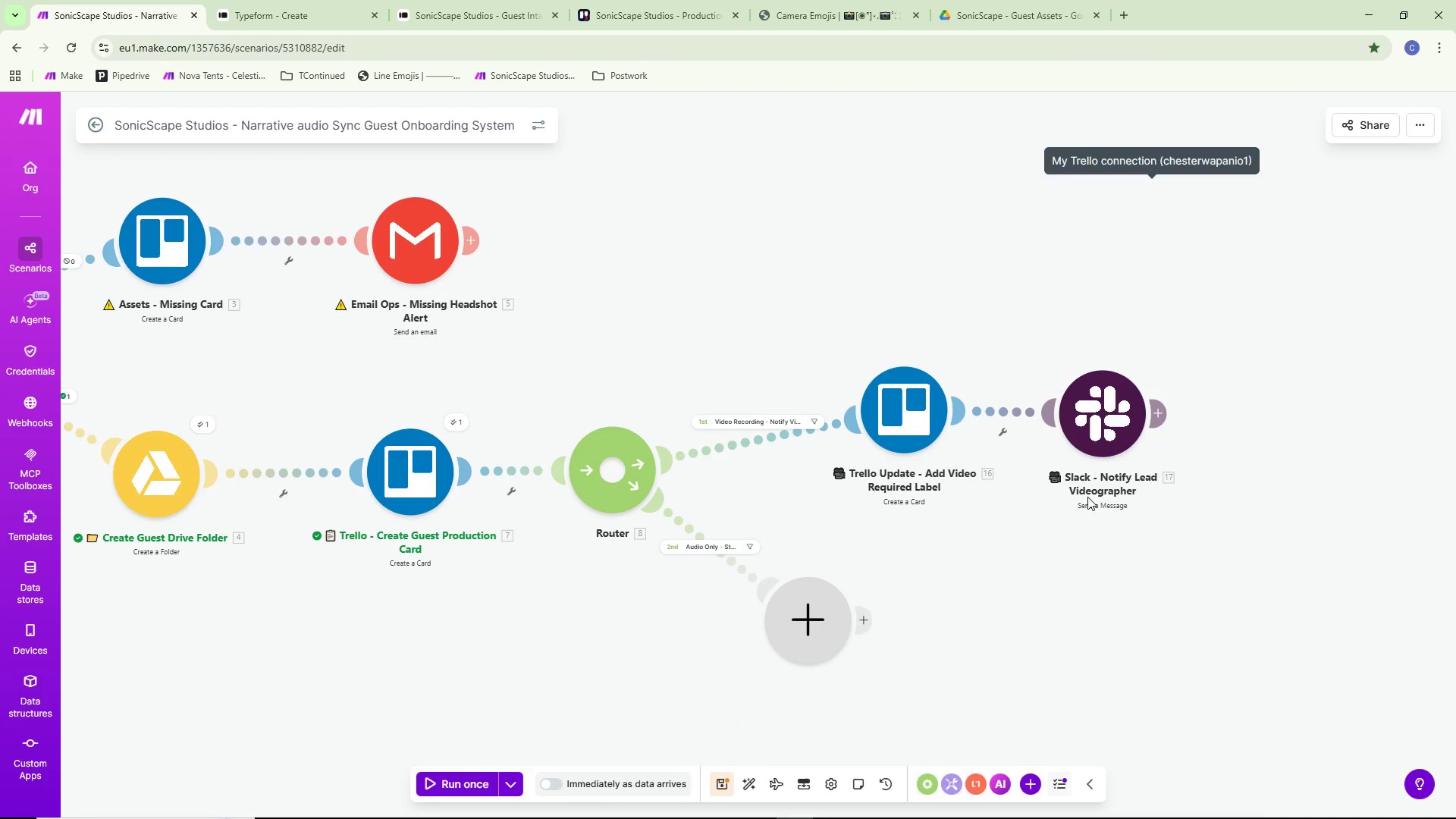 
left_click_drag(start_coordinate=[1102, 409], to_coordinate=[1094, 412])
 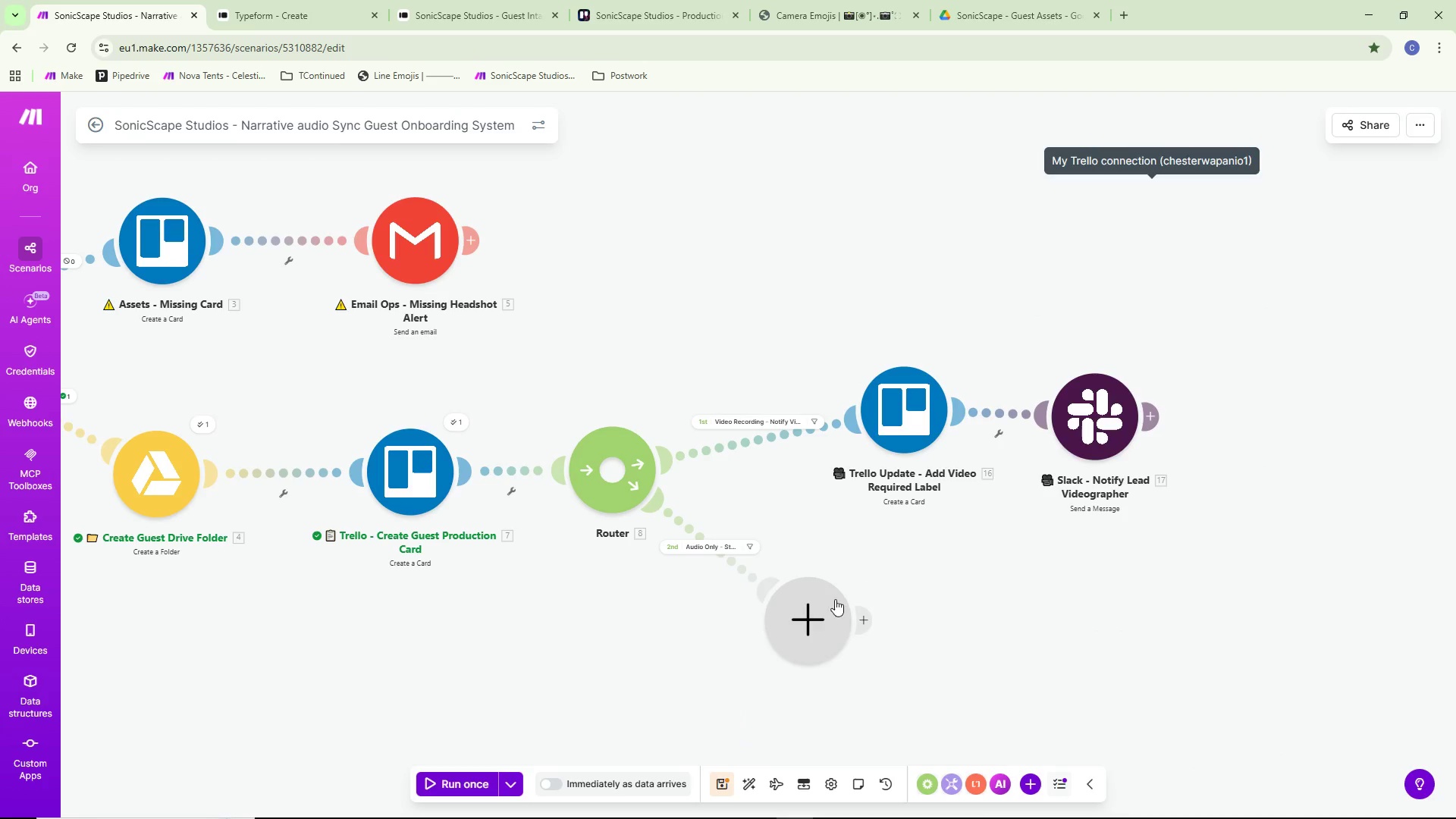 
left_click_drag(start_coordinate=[827, 614], to_coordinate=[883, 639])
 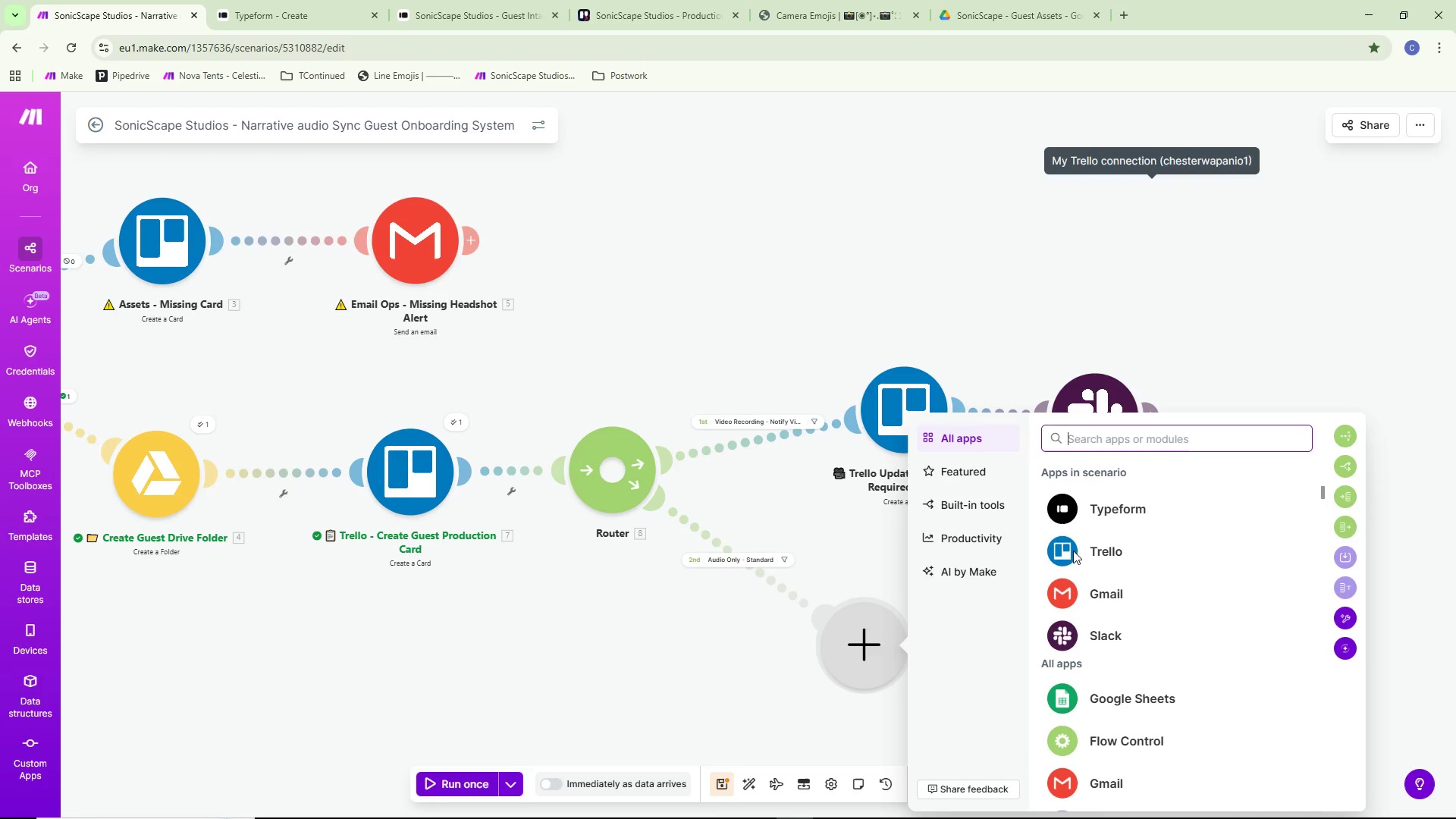 
wait(24.12)
 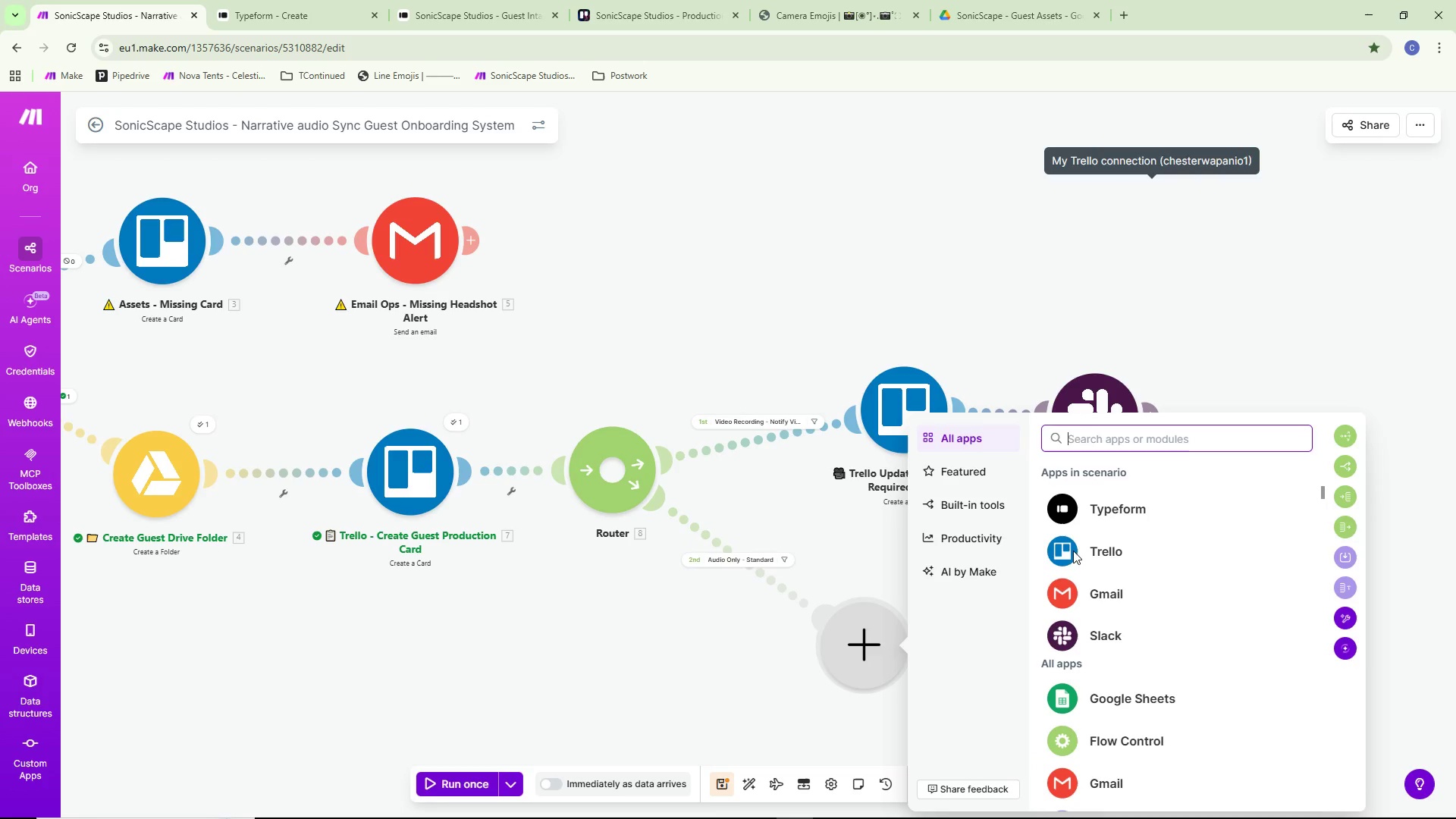 
right_click([601, 460])
 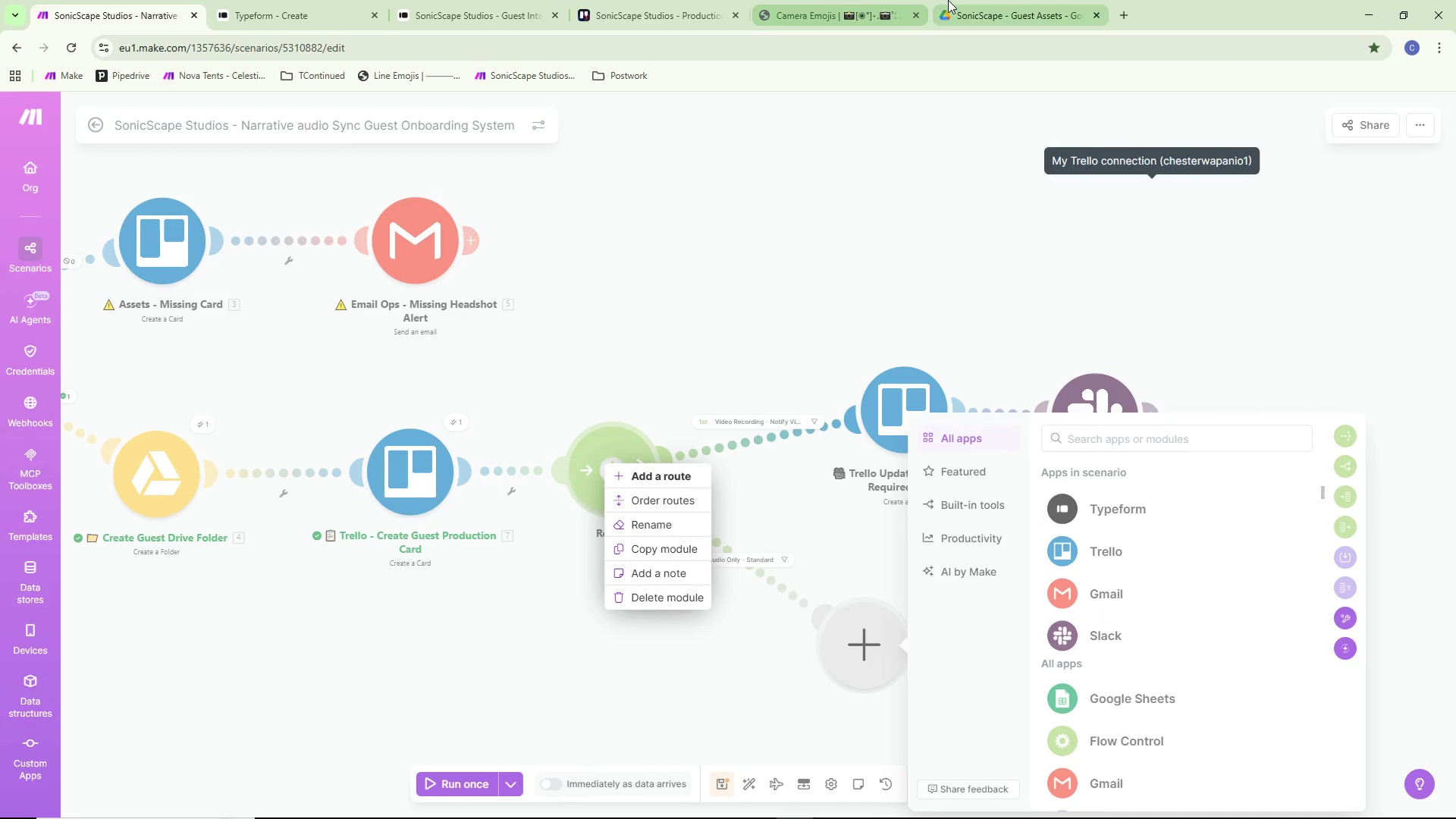 
left_click([864, 0])
 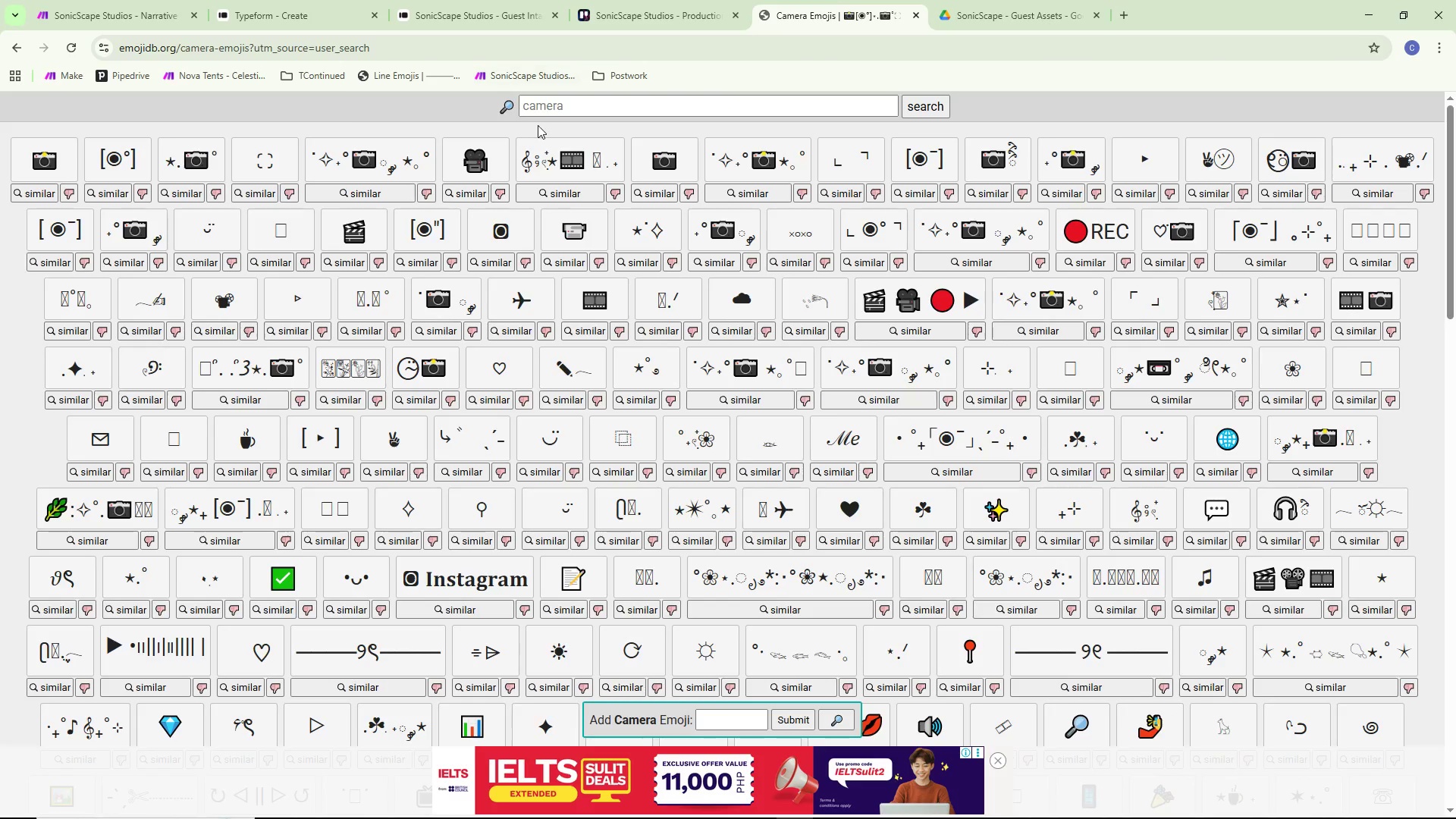 
double_click([547, 101])
 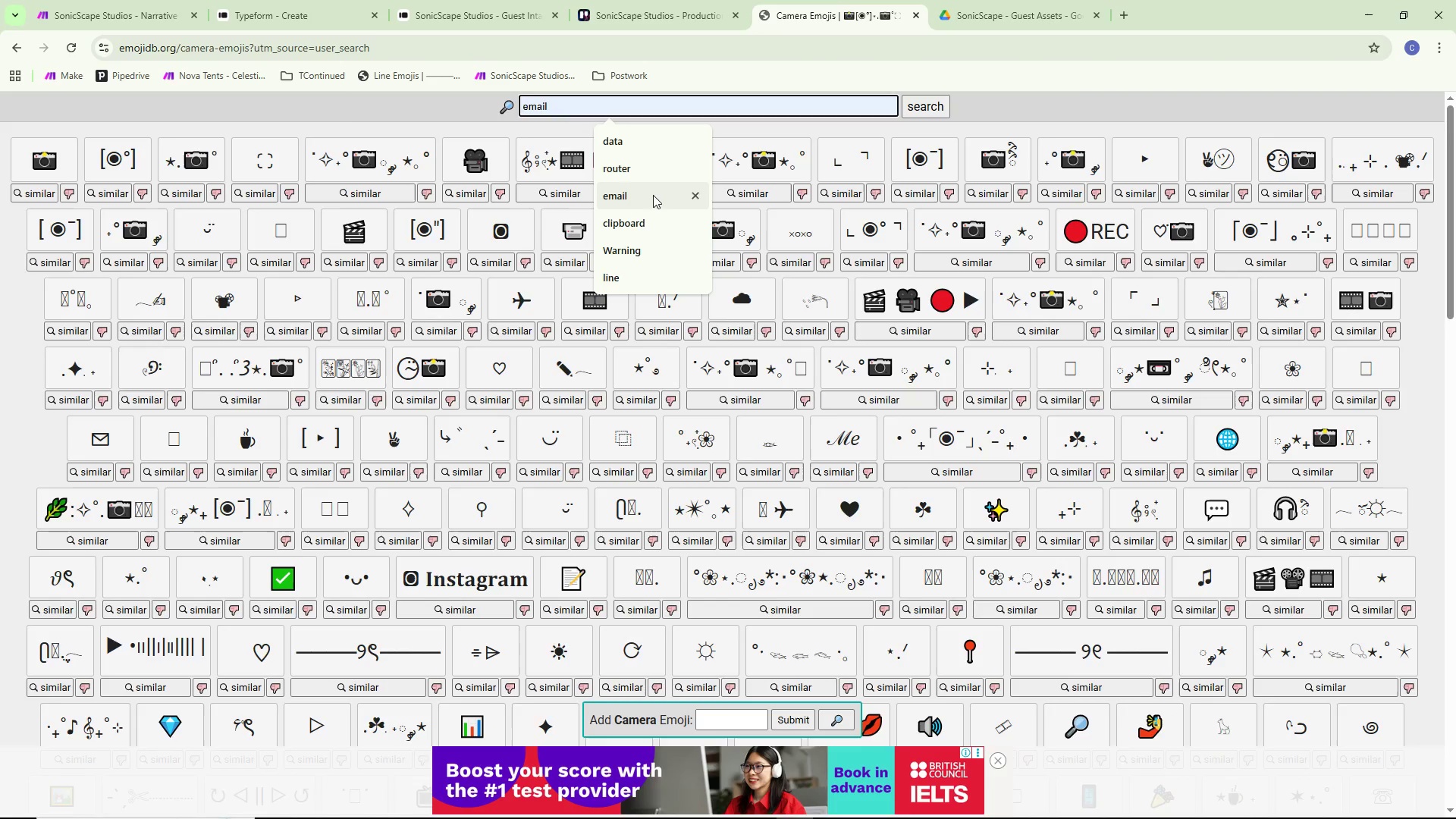 
left_click([655, 177])
 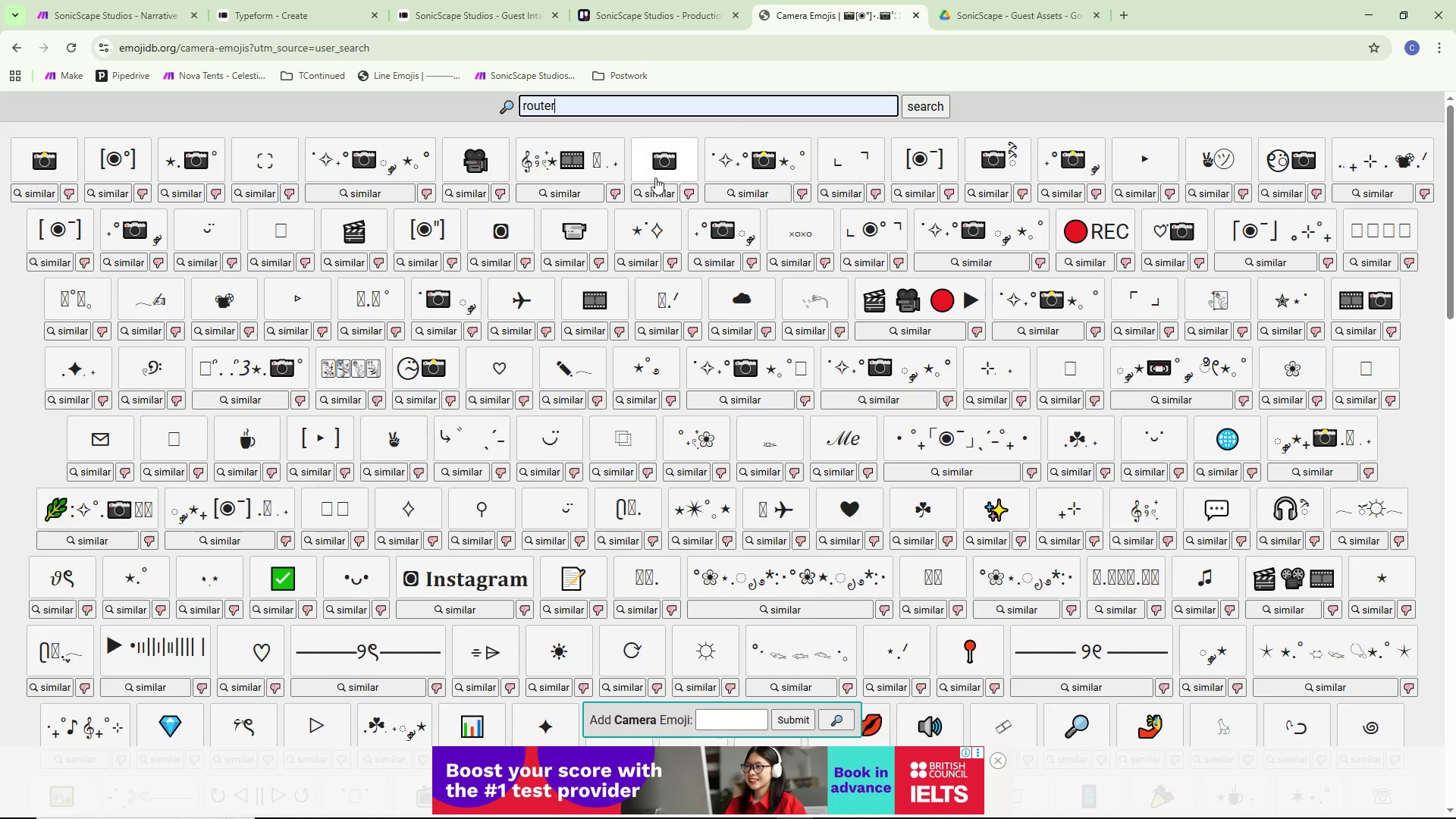 
key(NumpadEnter)
 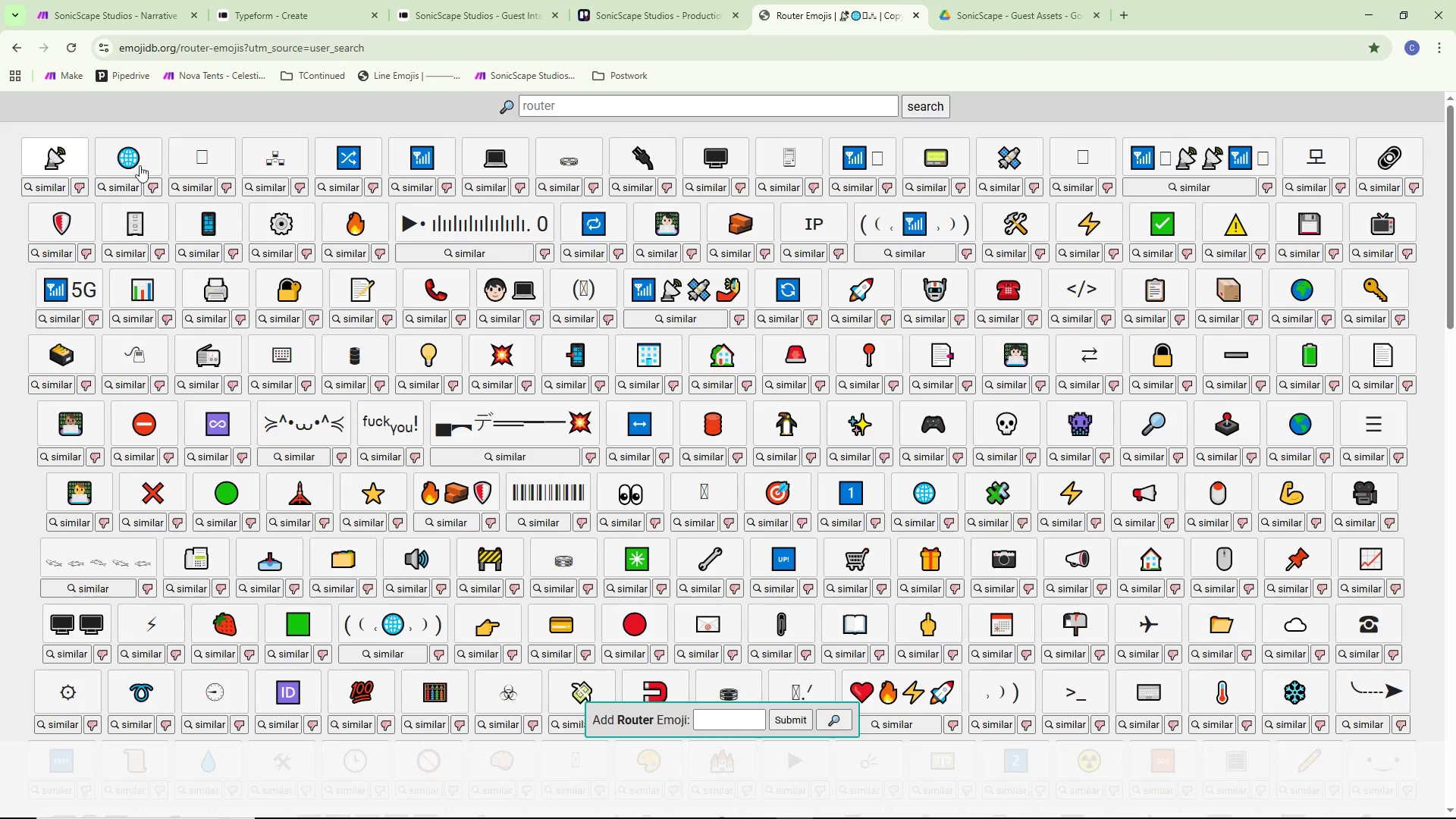 
left_click([366, 157])
 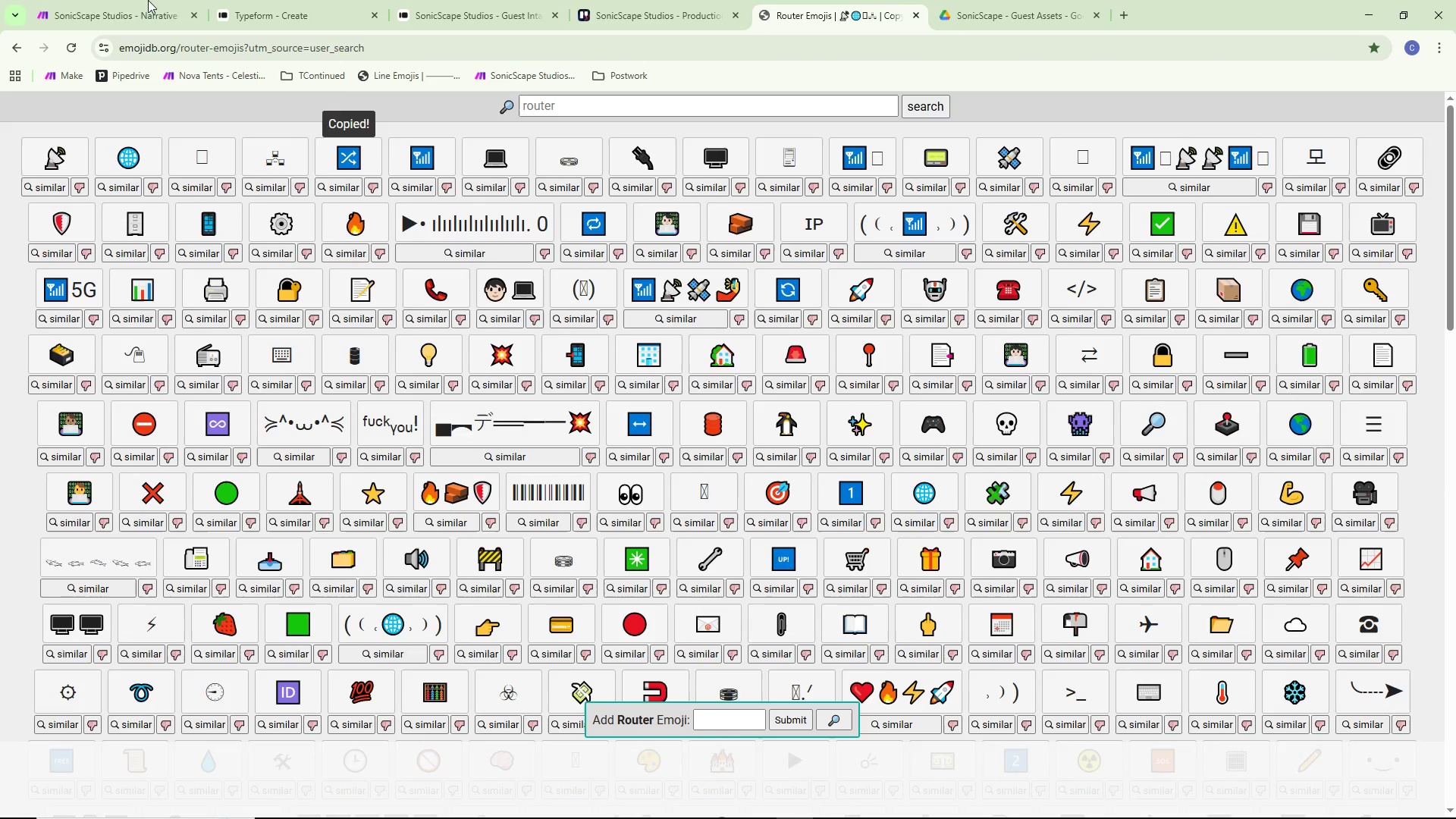 
left_click([80, 0])
 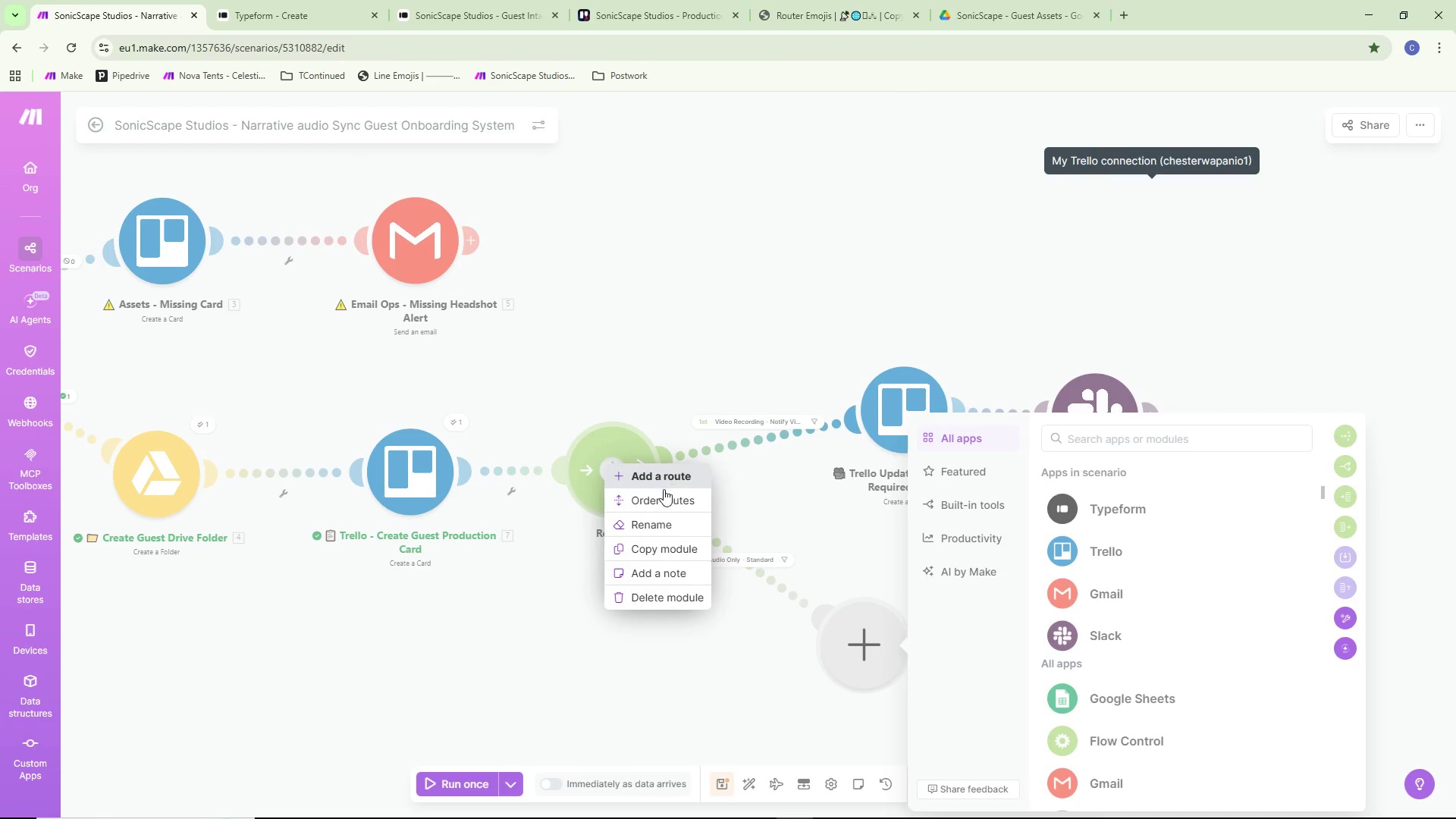 
left_click([662, 519])
 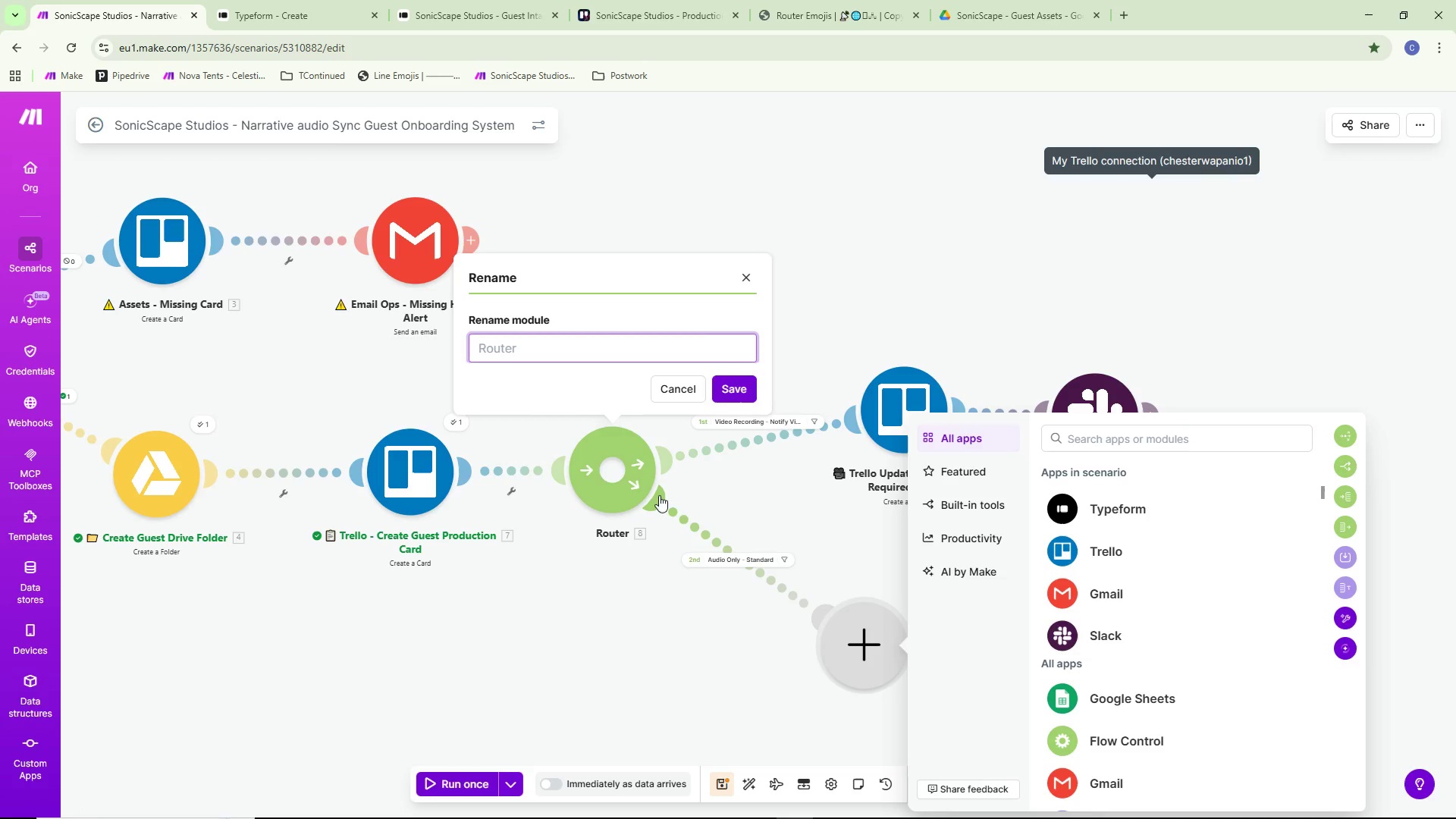 
key(Control+ControlLeft)
 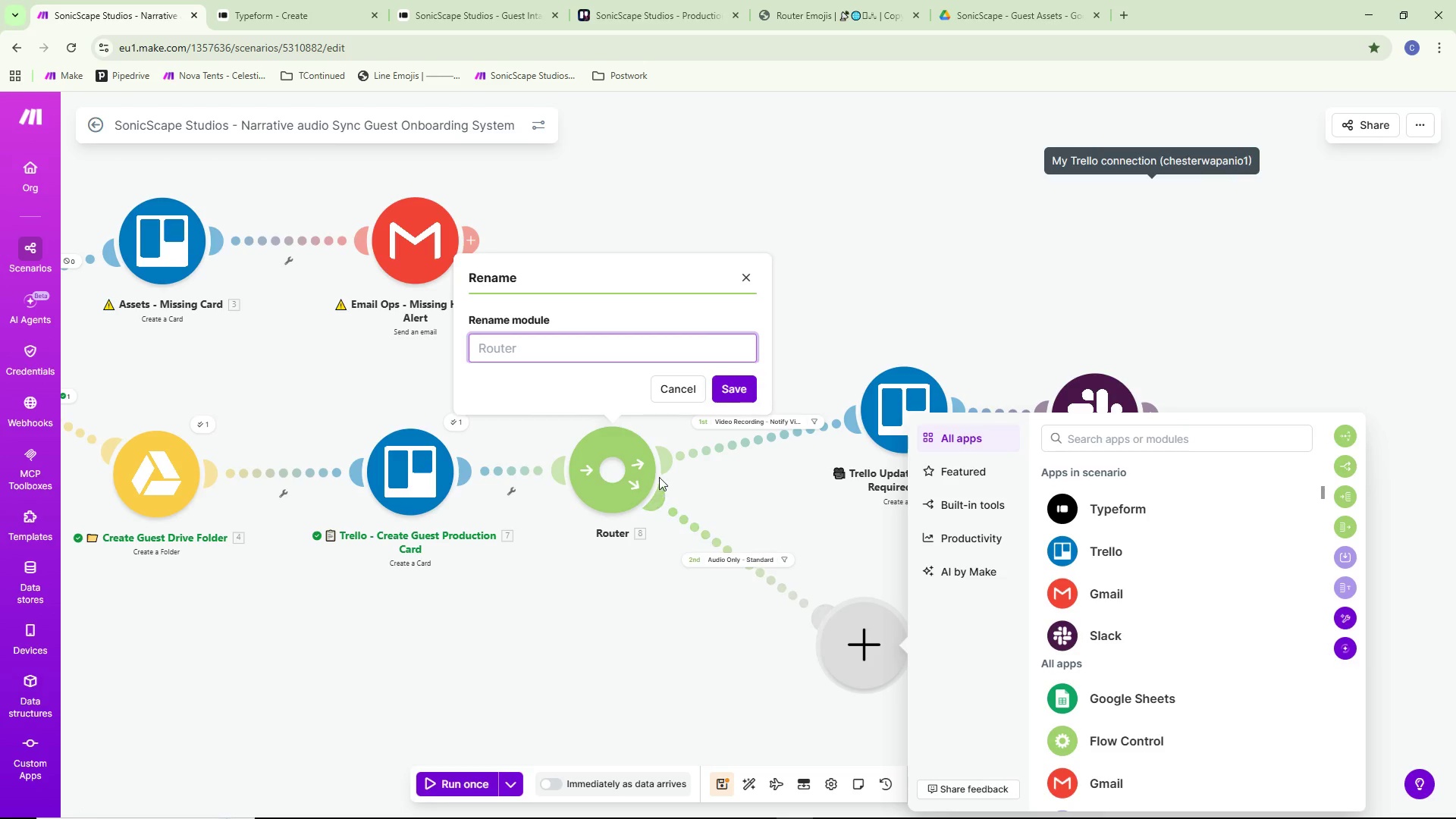 
key(Control+V)
 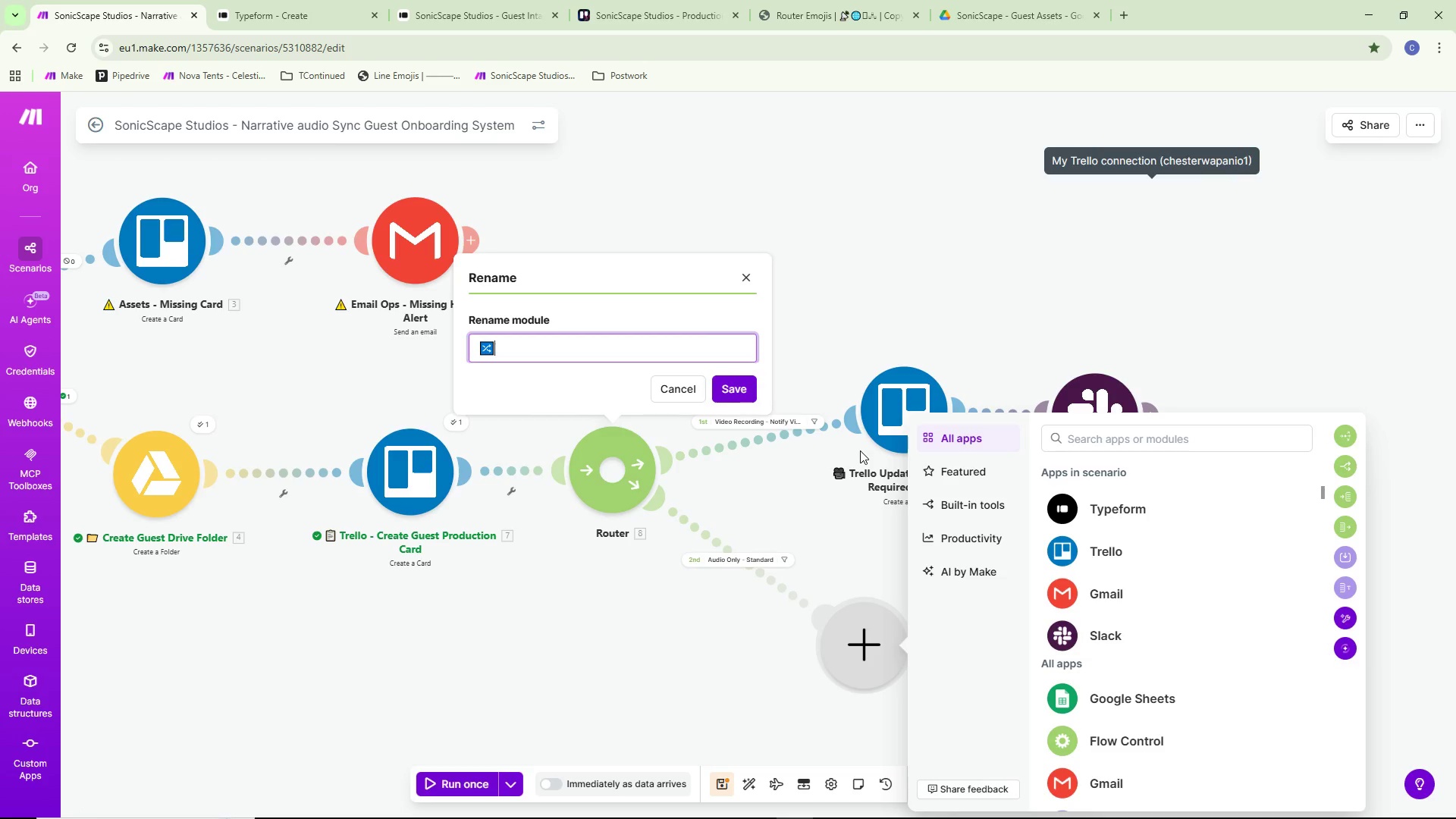 
key(Space)
 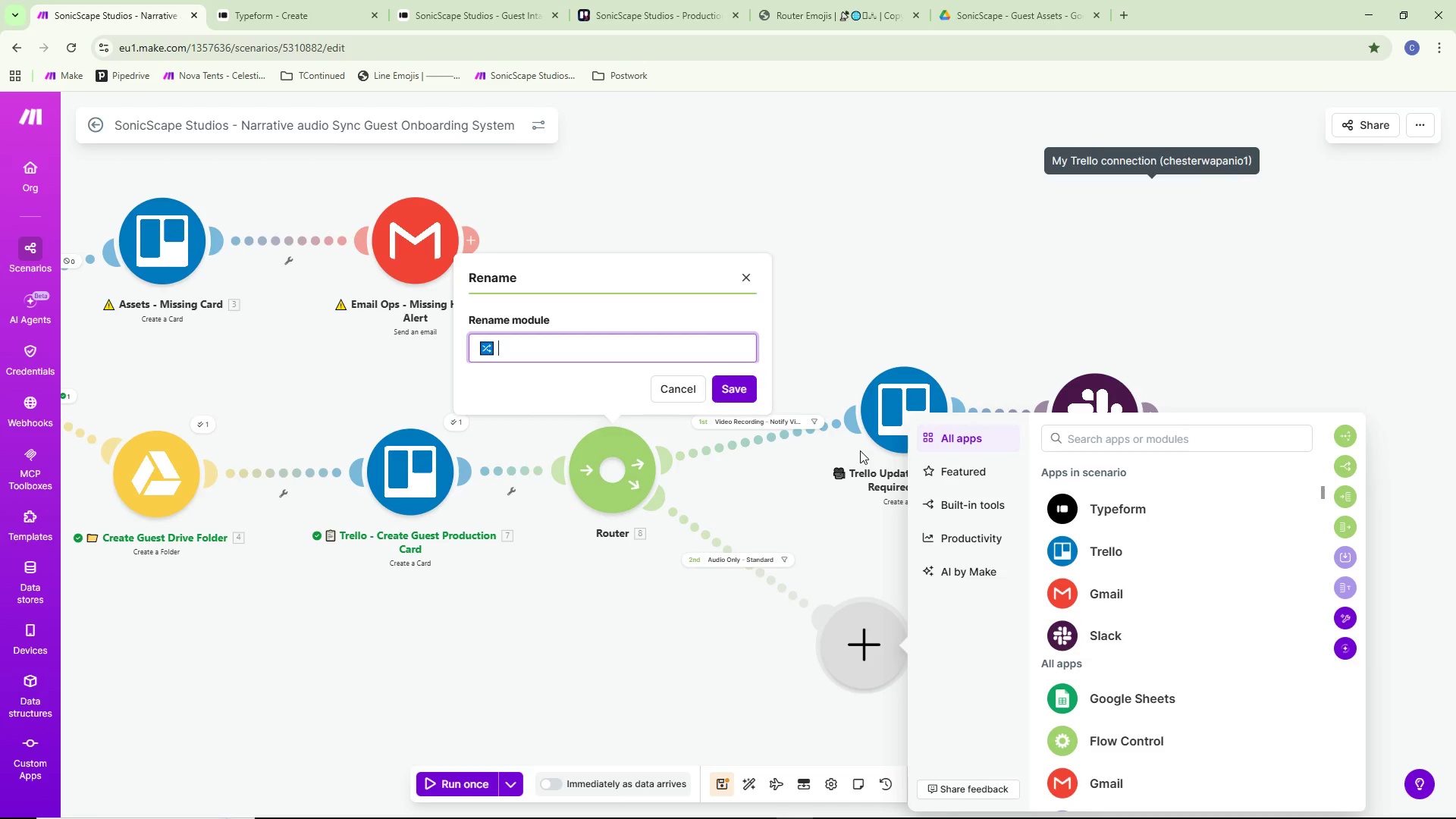 
wait(5.14)
 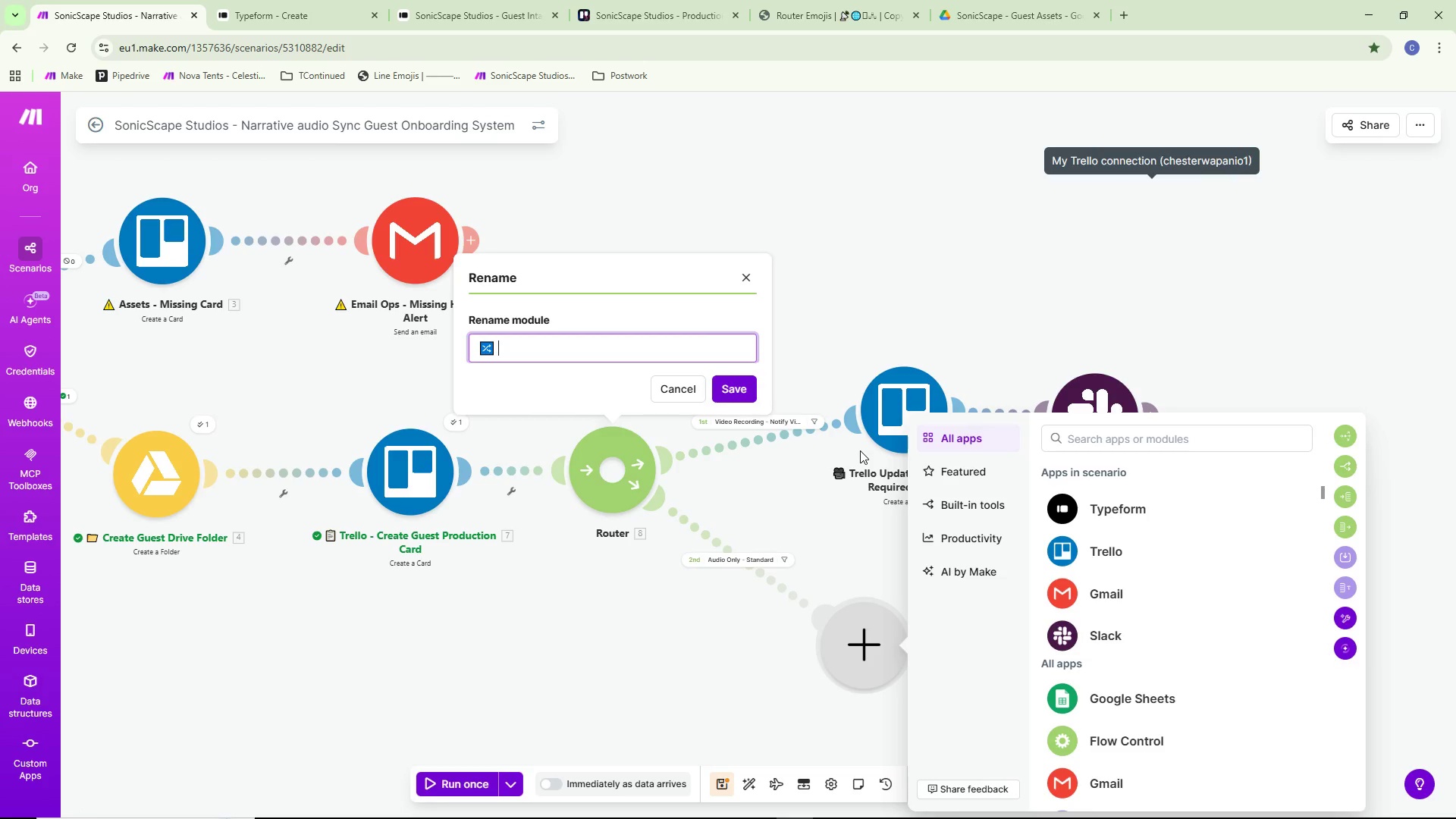 
type(Recording TY)
key(Backspace)
key(Backspace)
type(t)
key(Backspace)
type(Type router)
 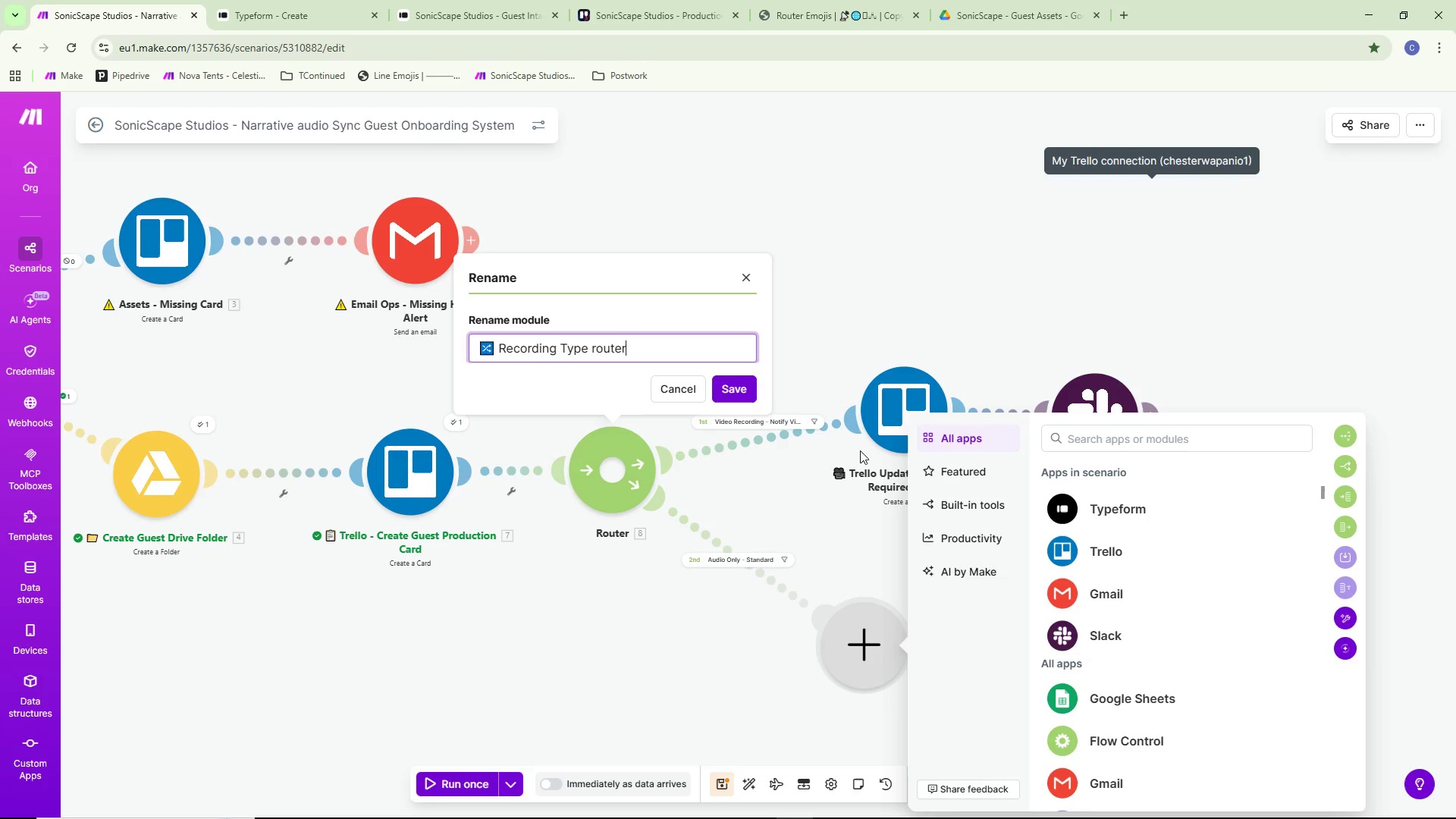 
key(Control+ControlLeft)
 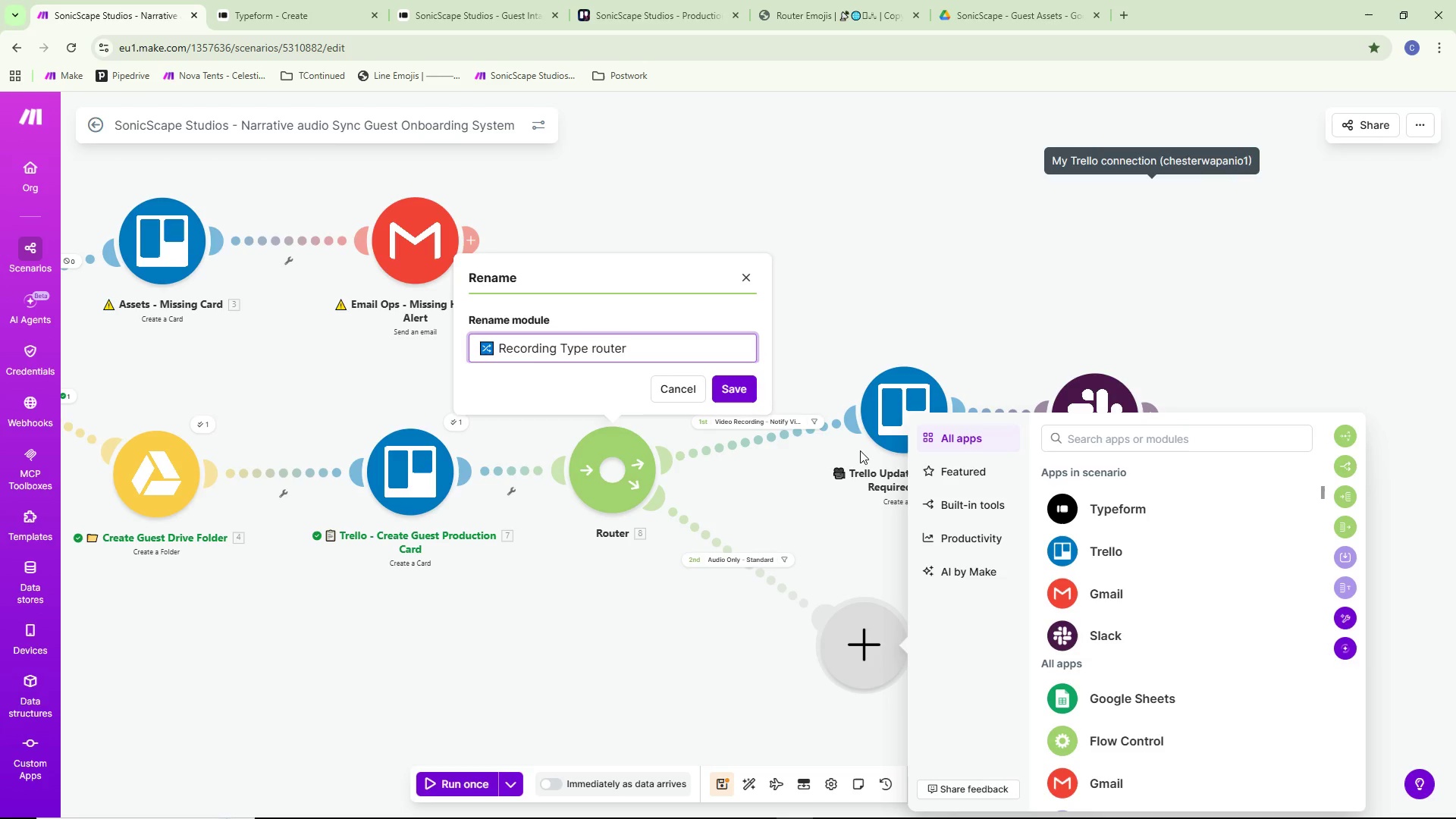 
key(Control+Backspace)
 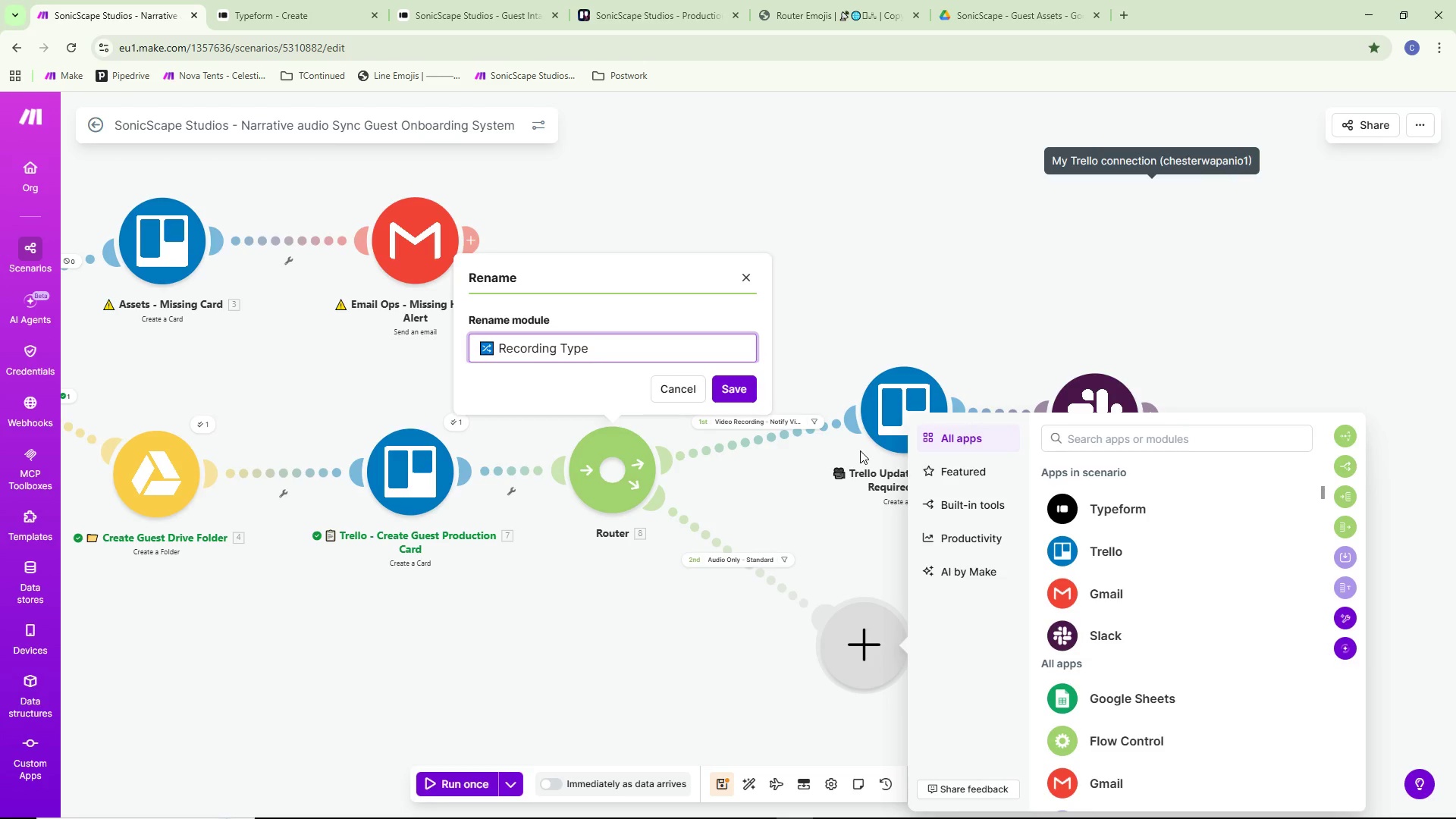 
type(Router)
 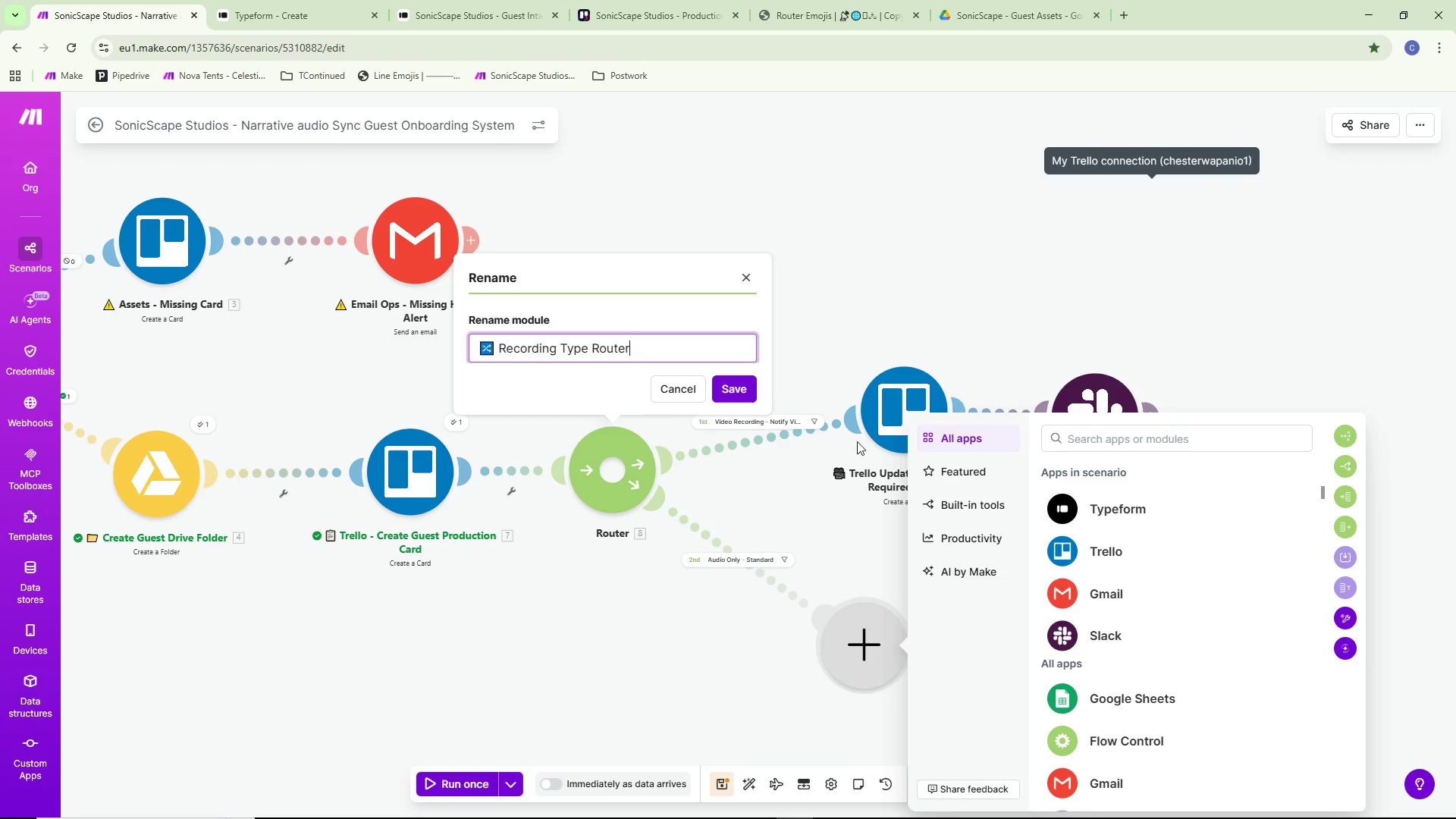 
left_click([739, 399])
 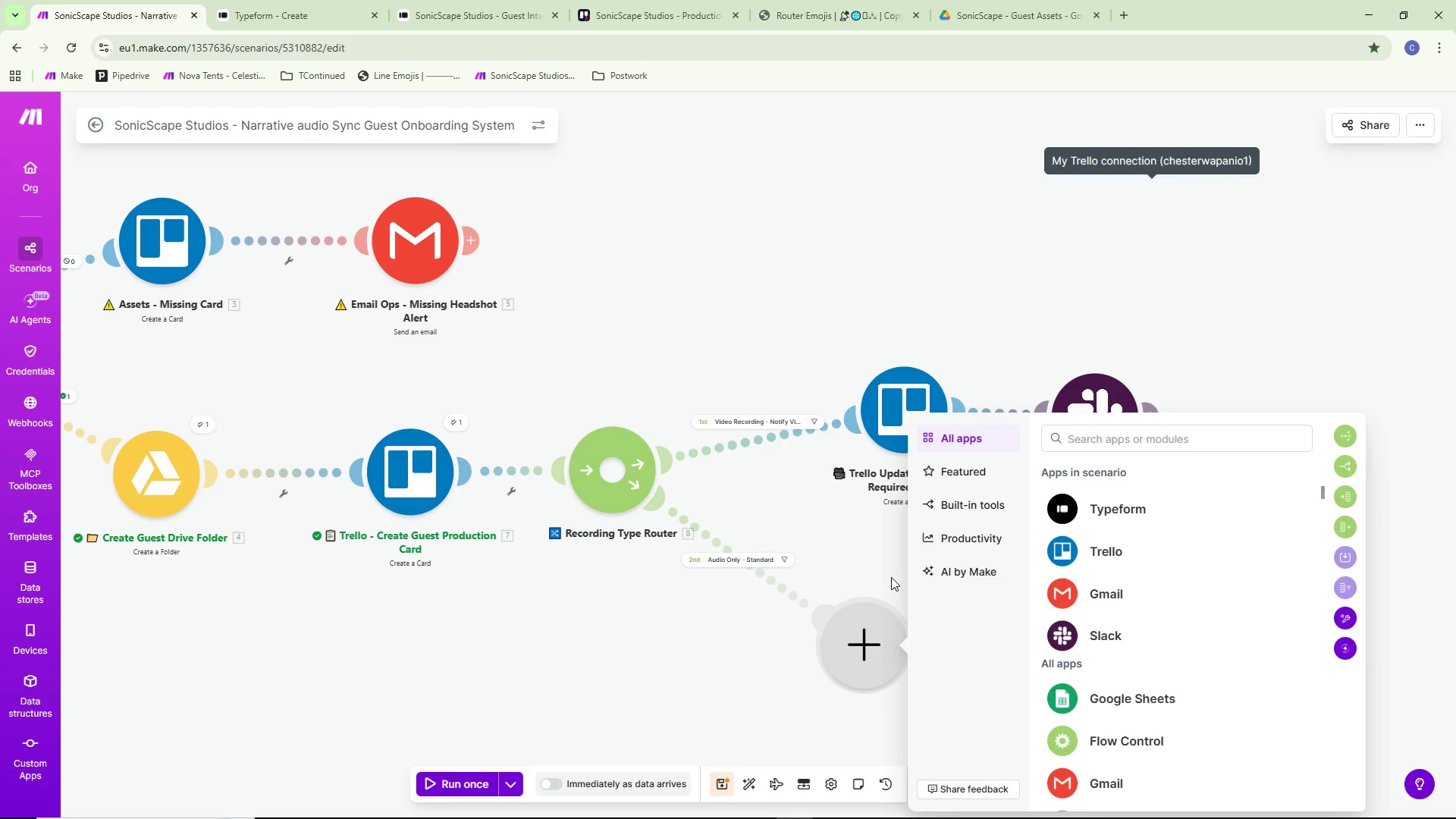 
wait(8.69)
 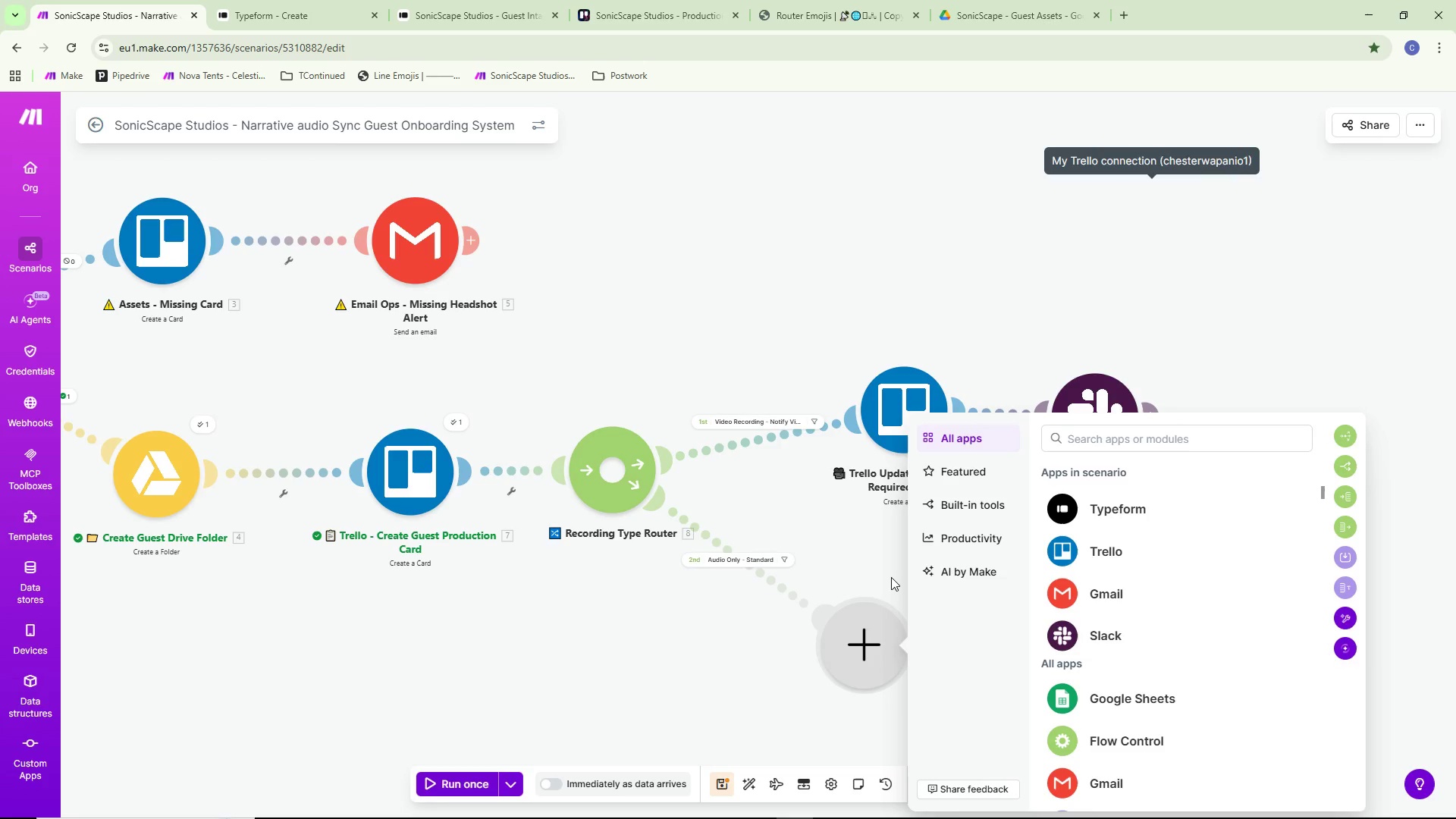 
left_click([1142, 595])
 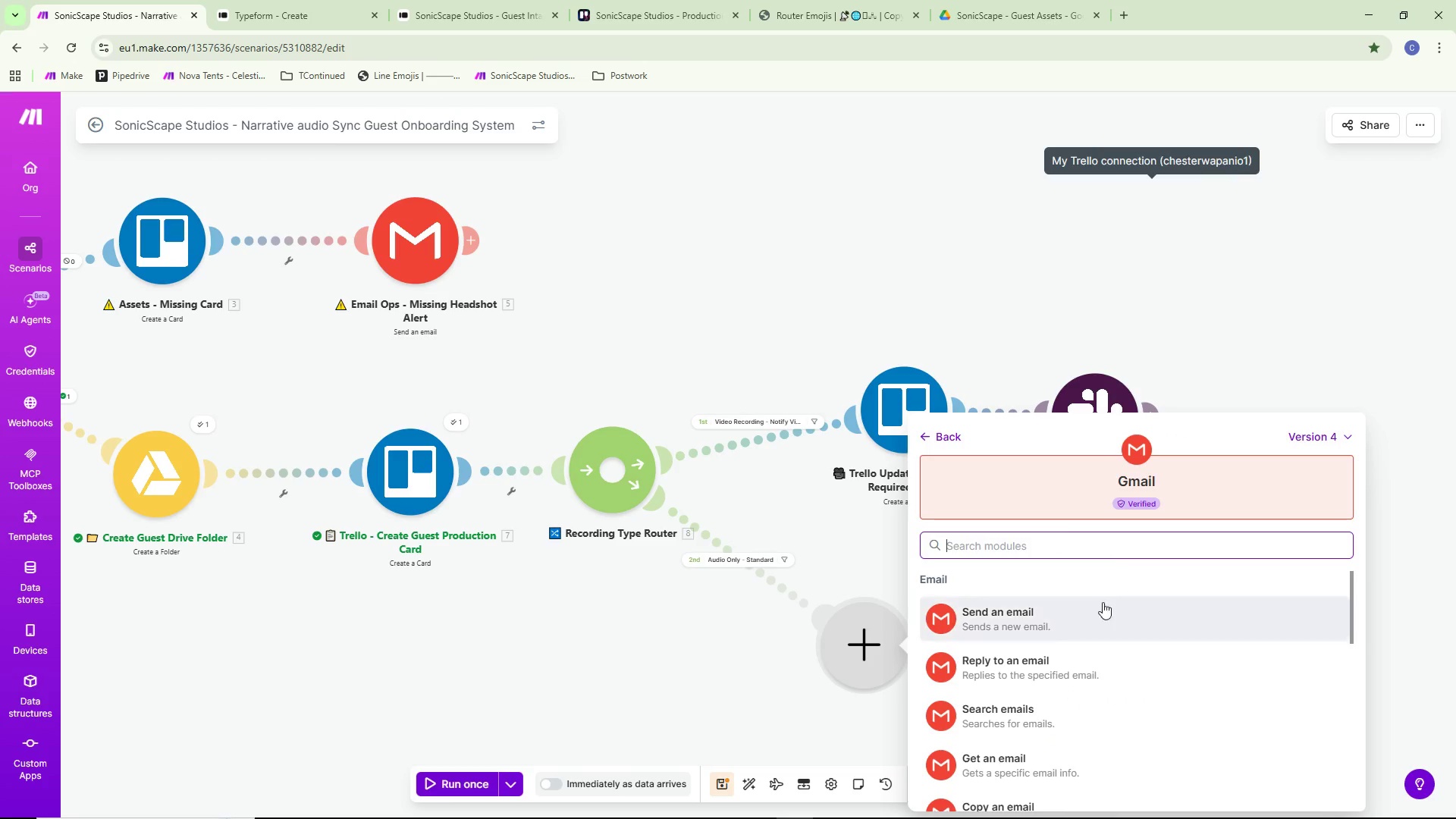 
left_click([1088, 607])
 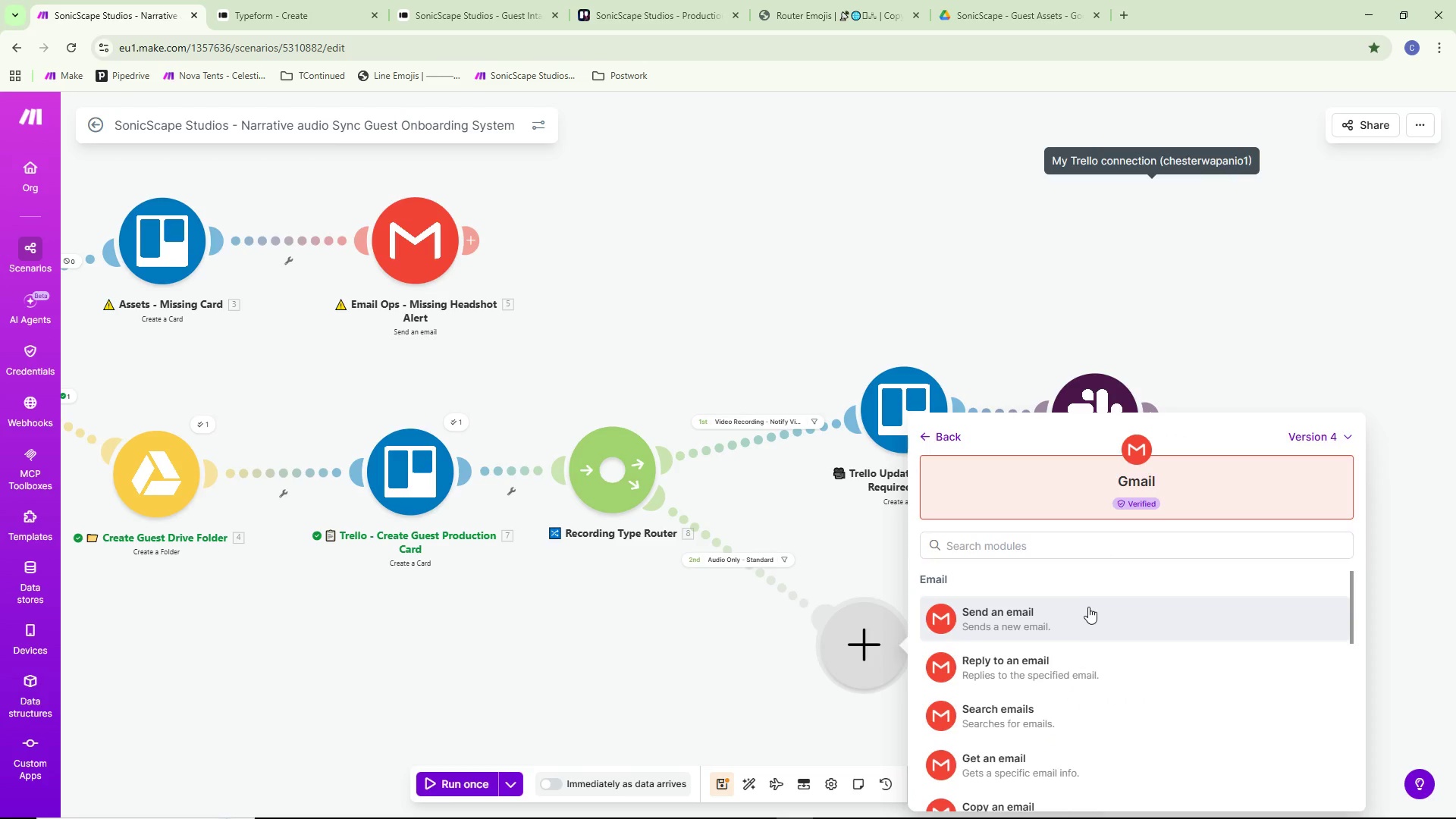 
mouse_move([1071, 616])
 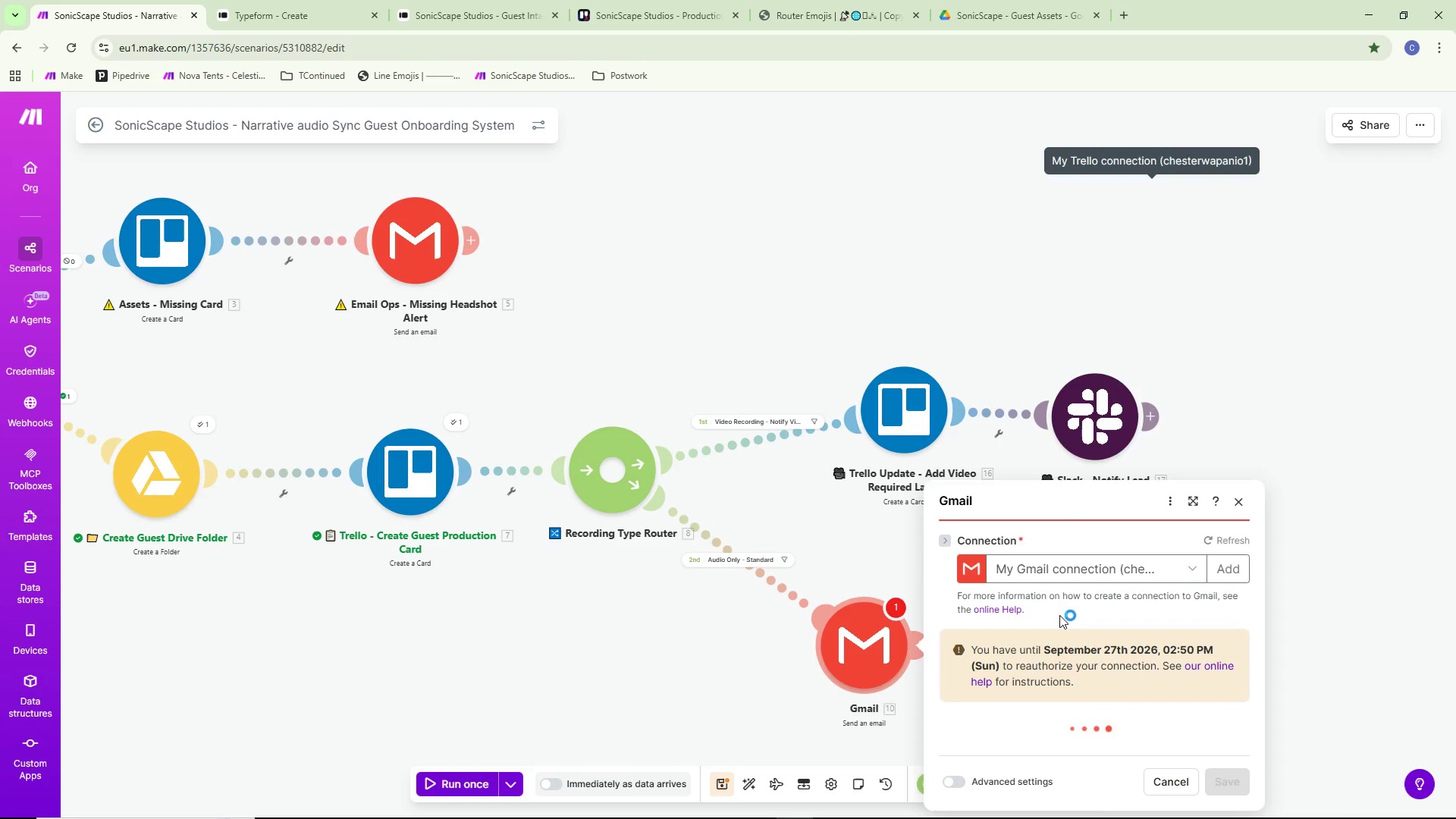 
scroll: coordinate [1059, 615], scroll_direction: down, amount: 3.0
 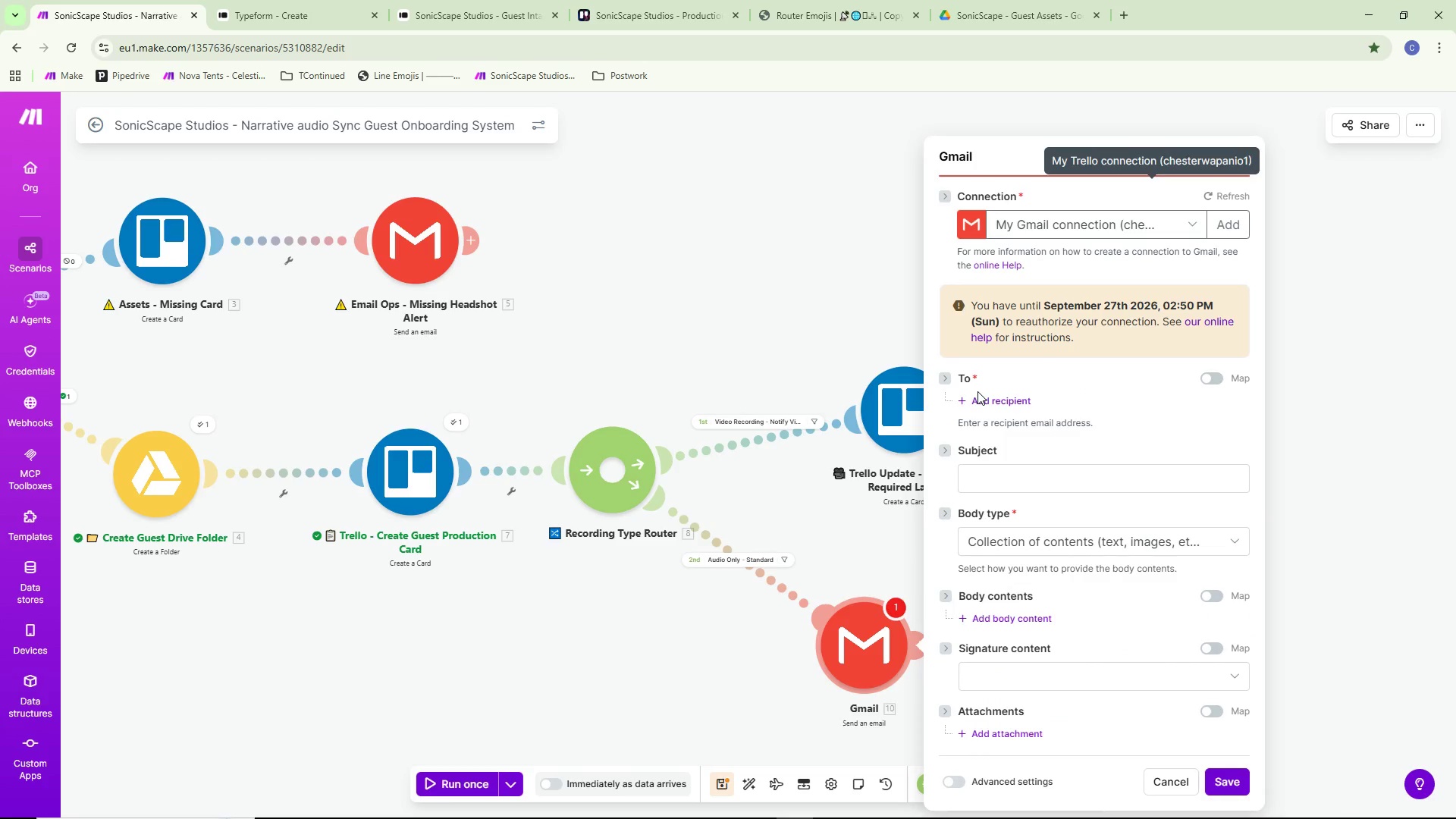 
double_click([979, 409])
 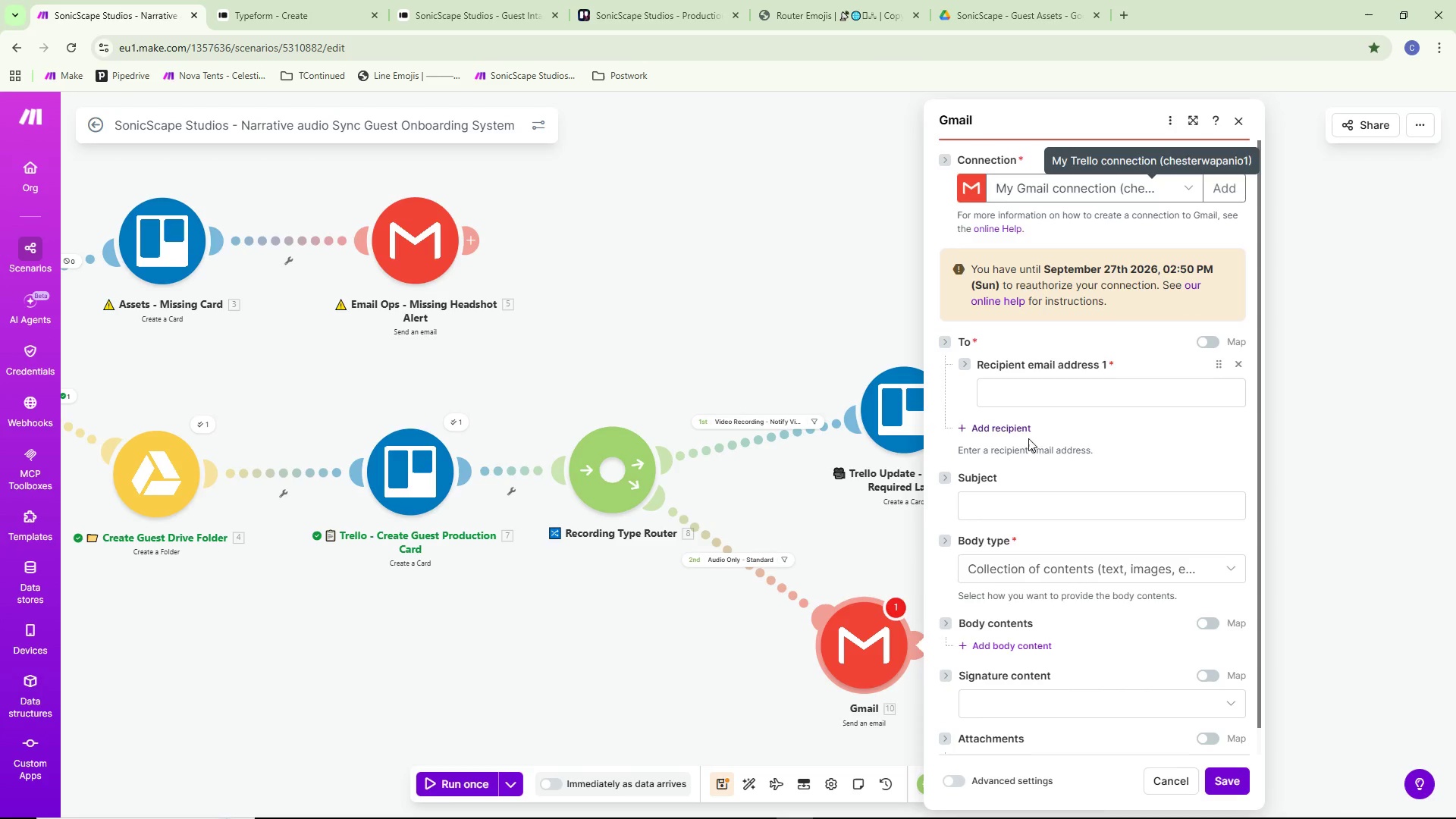 
left_click([1035, 405])
 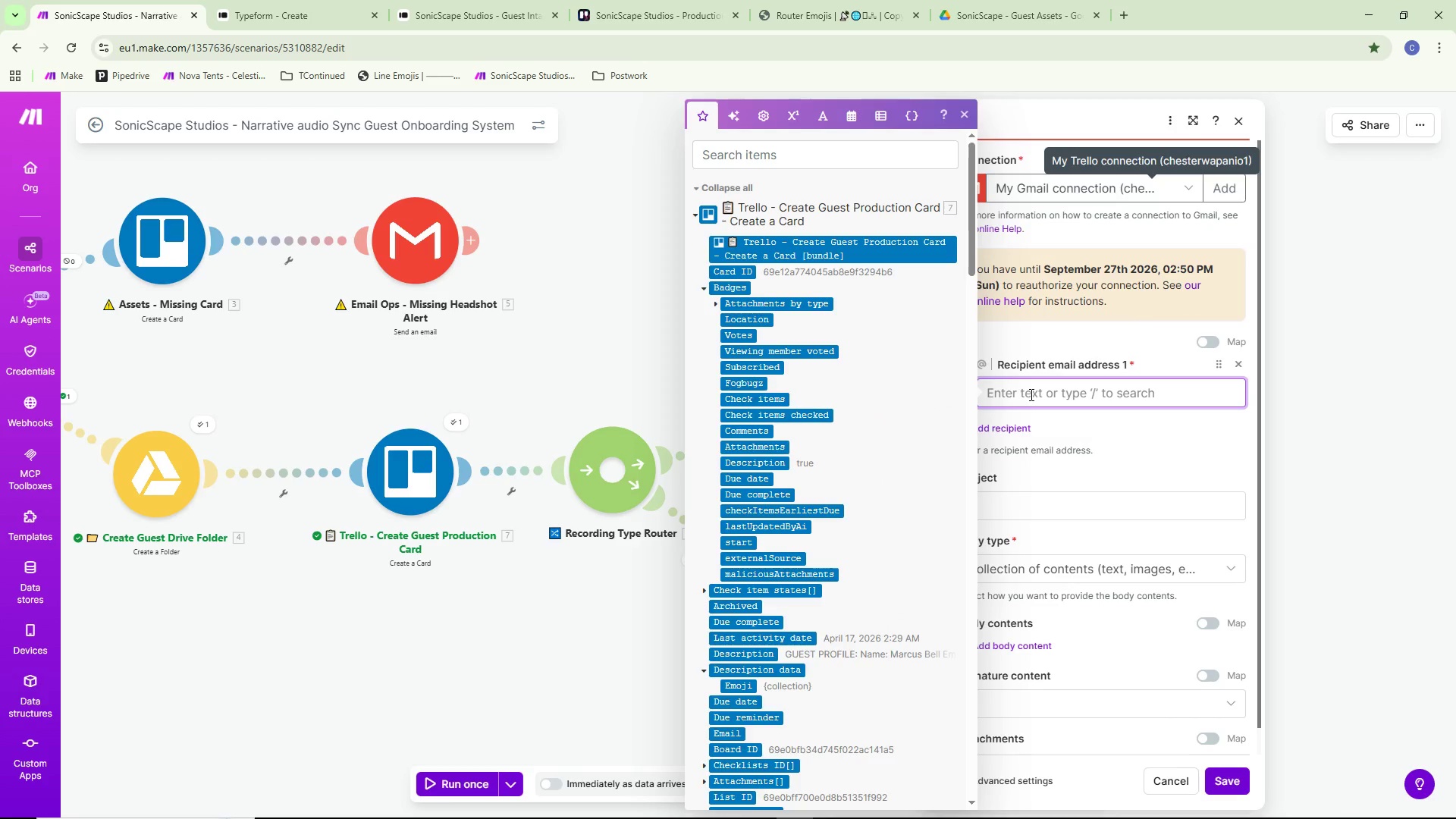 
type(cheswaps2@gmail.com)
 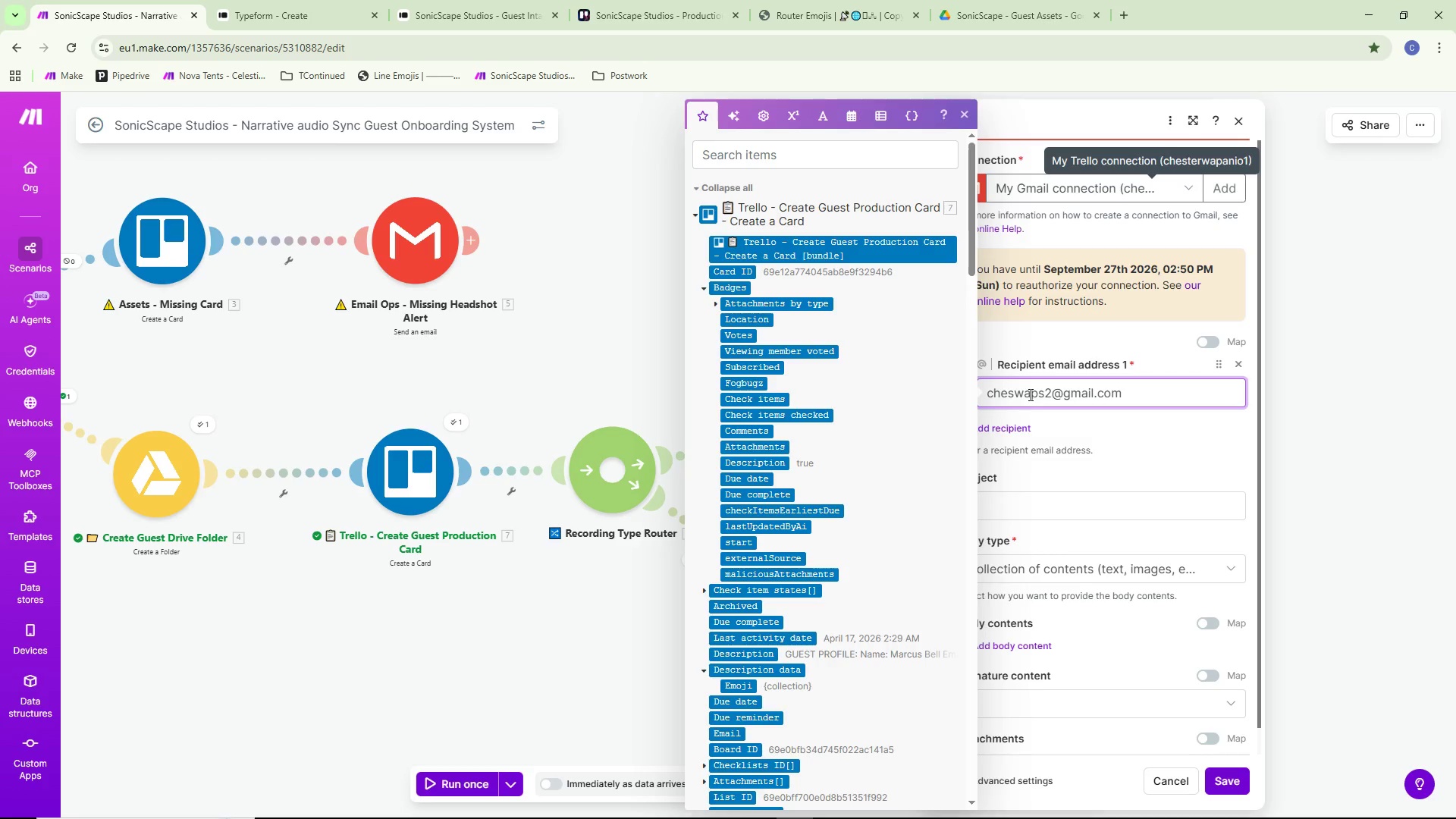 
left_click([1022, 547])
 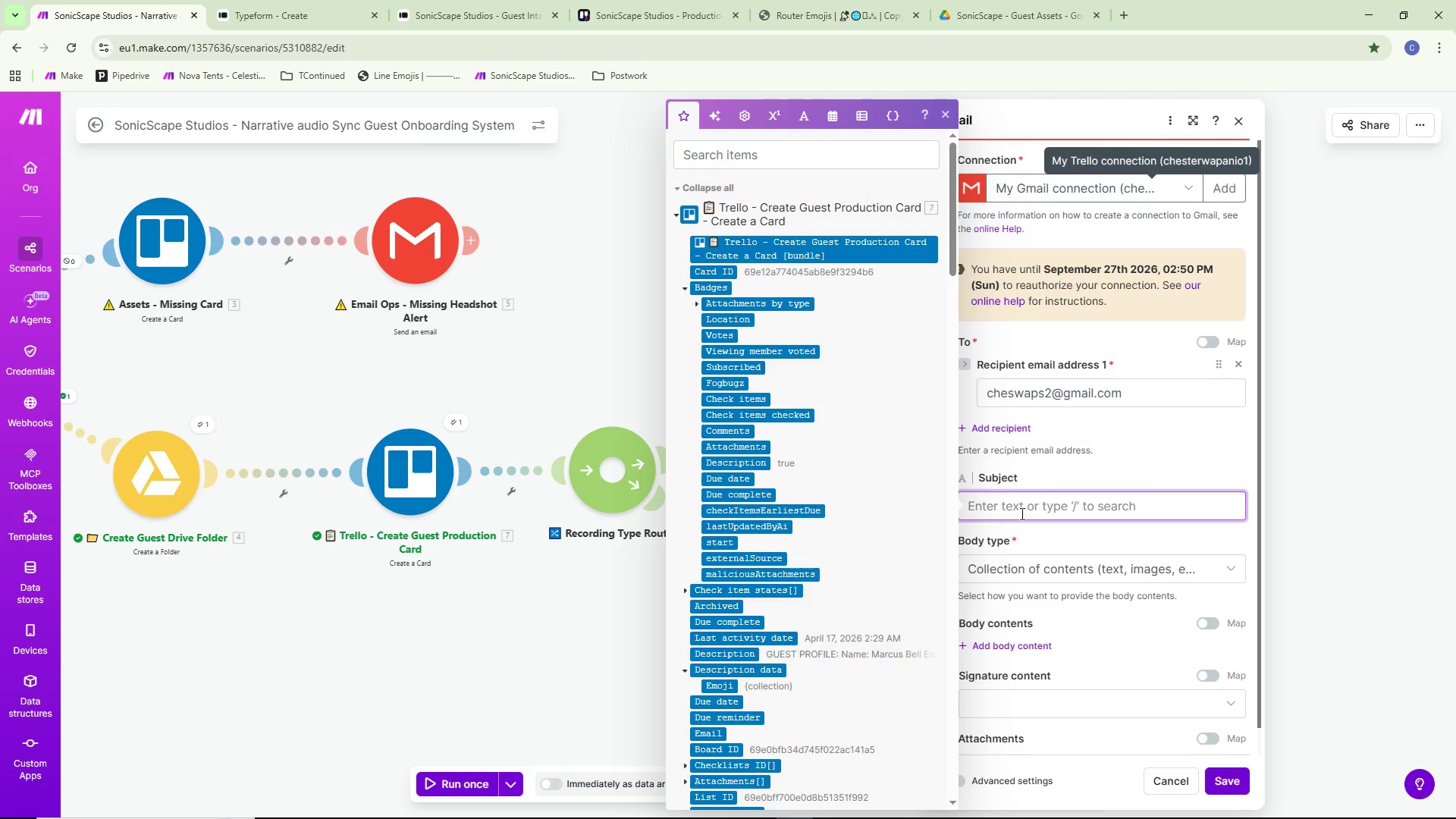 
type(q)
key(Backspace)
type(Welcome to /)
key(Backspace)
key(Backspace)
type(SonicScape Studios - U)
key(Backspace)
type(Your)
 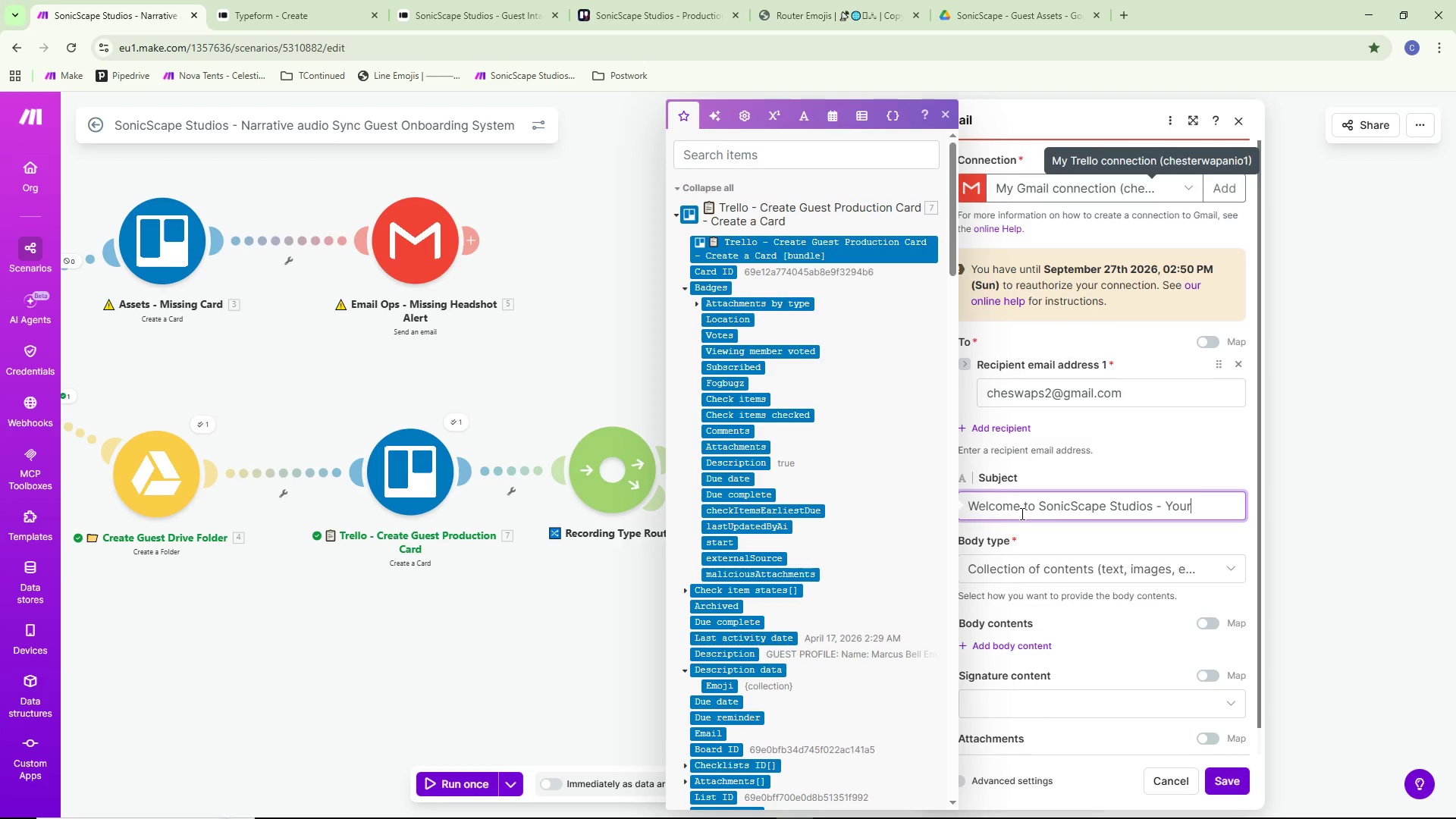 
type( Guest Setup is complete, )
 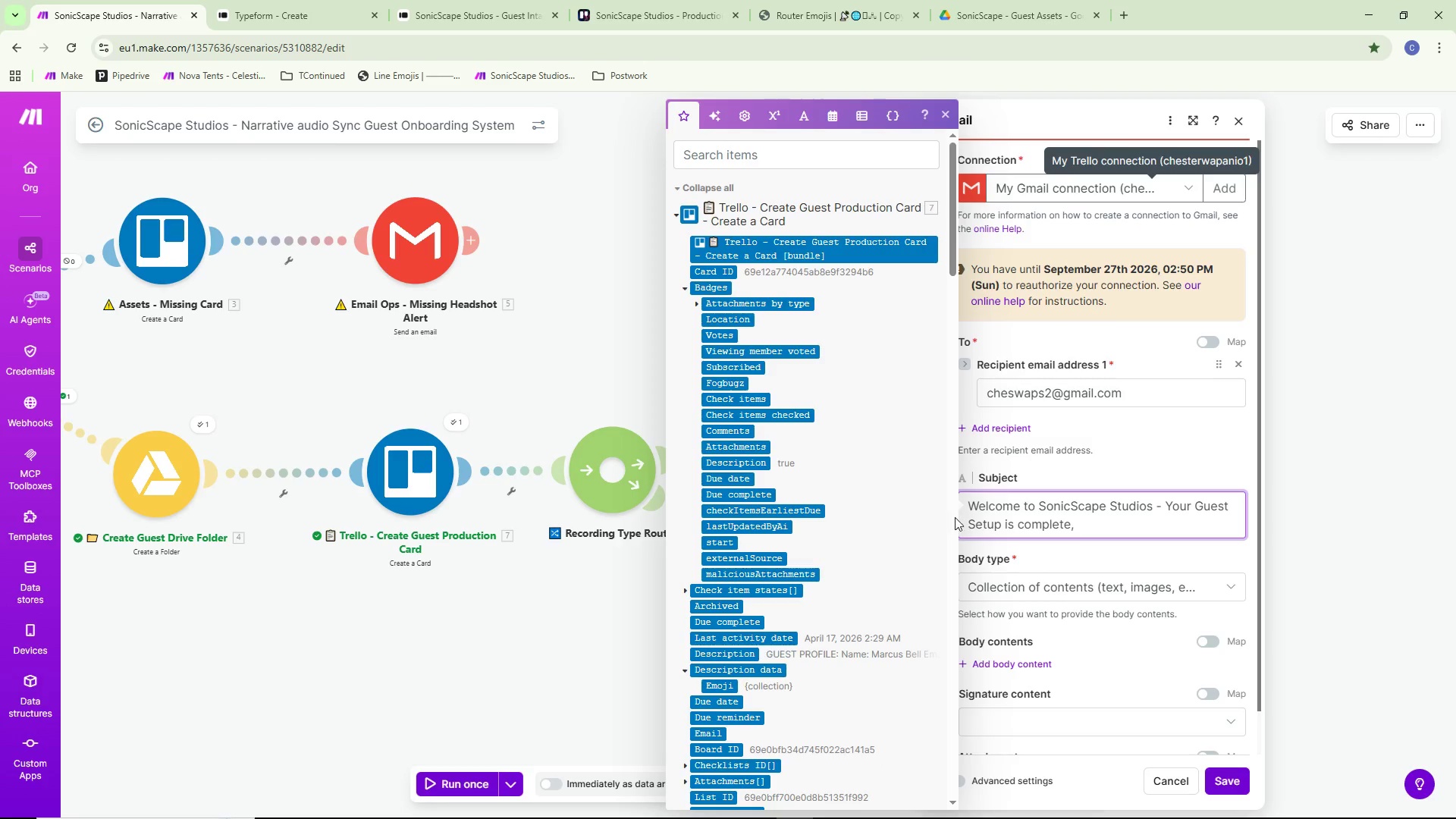 
scroll: coordinate [730, 490], scroll_direction: down, amount: 39.0
 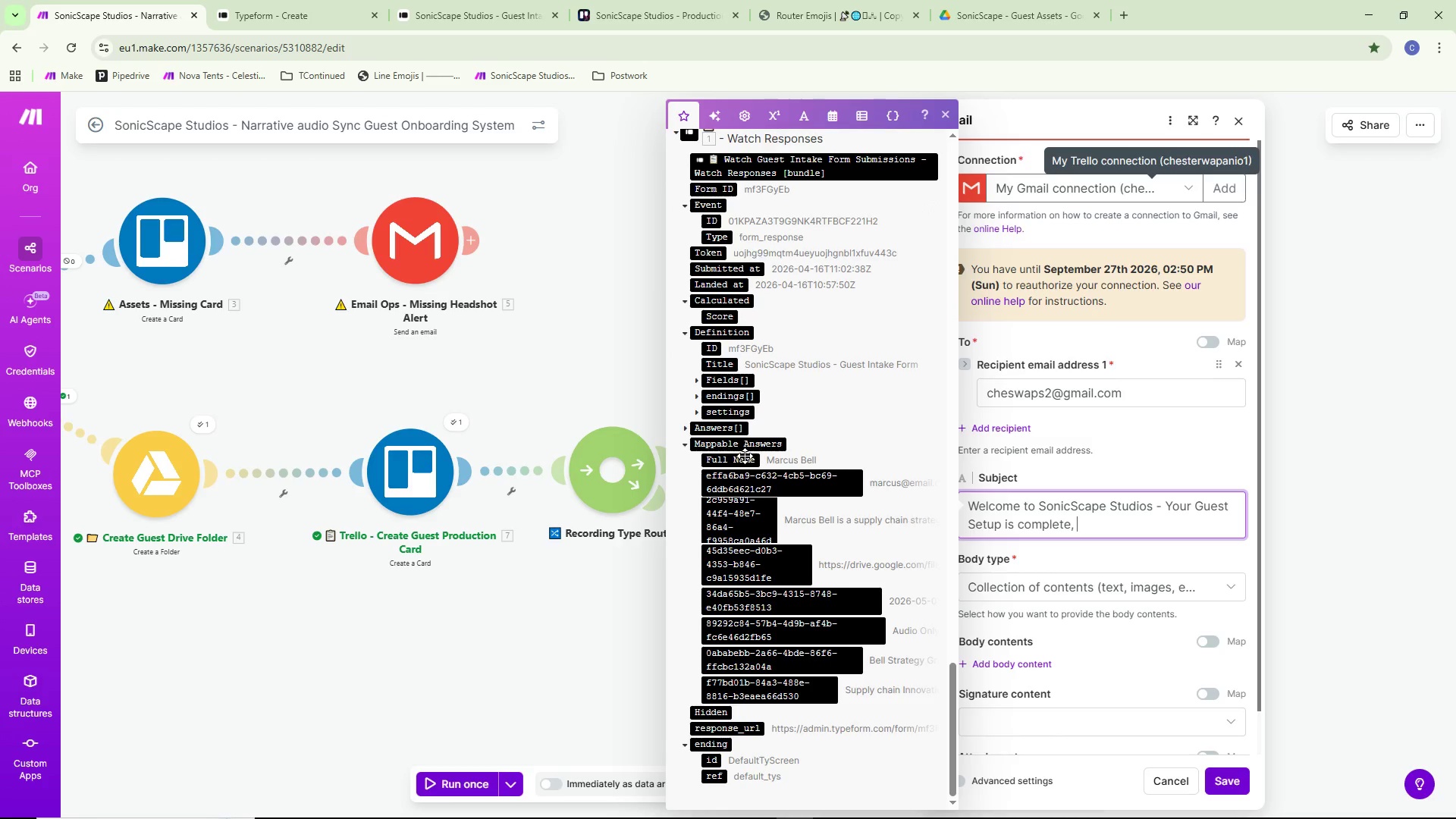 
left_click([737, 460])
 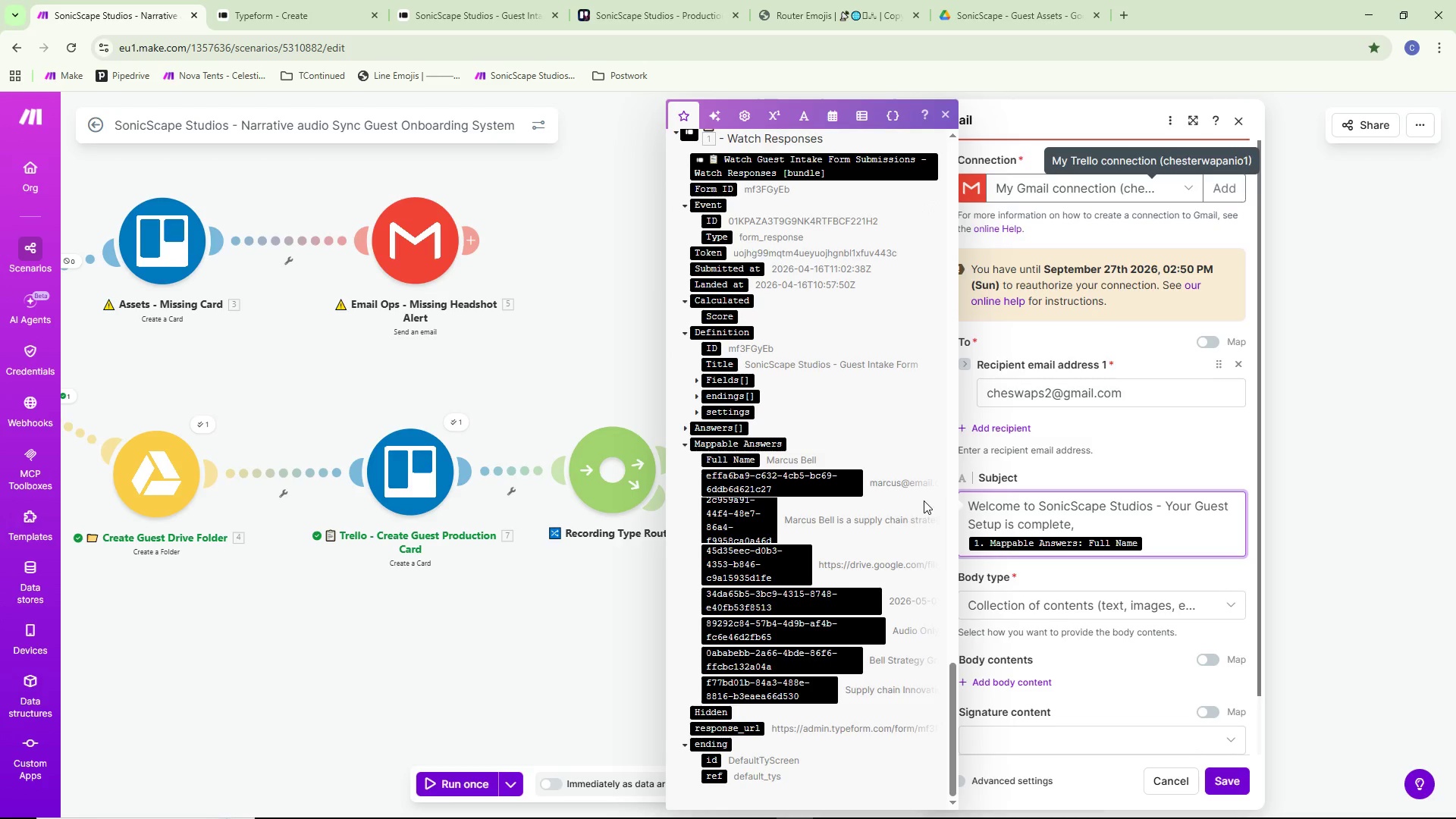 
scroll: coordinate [943, 504], scroll_direction: down, amount: 2.0
 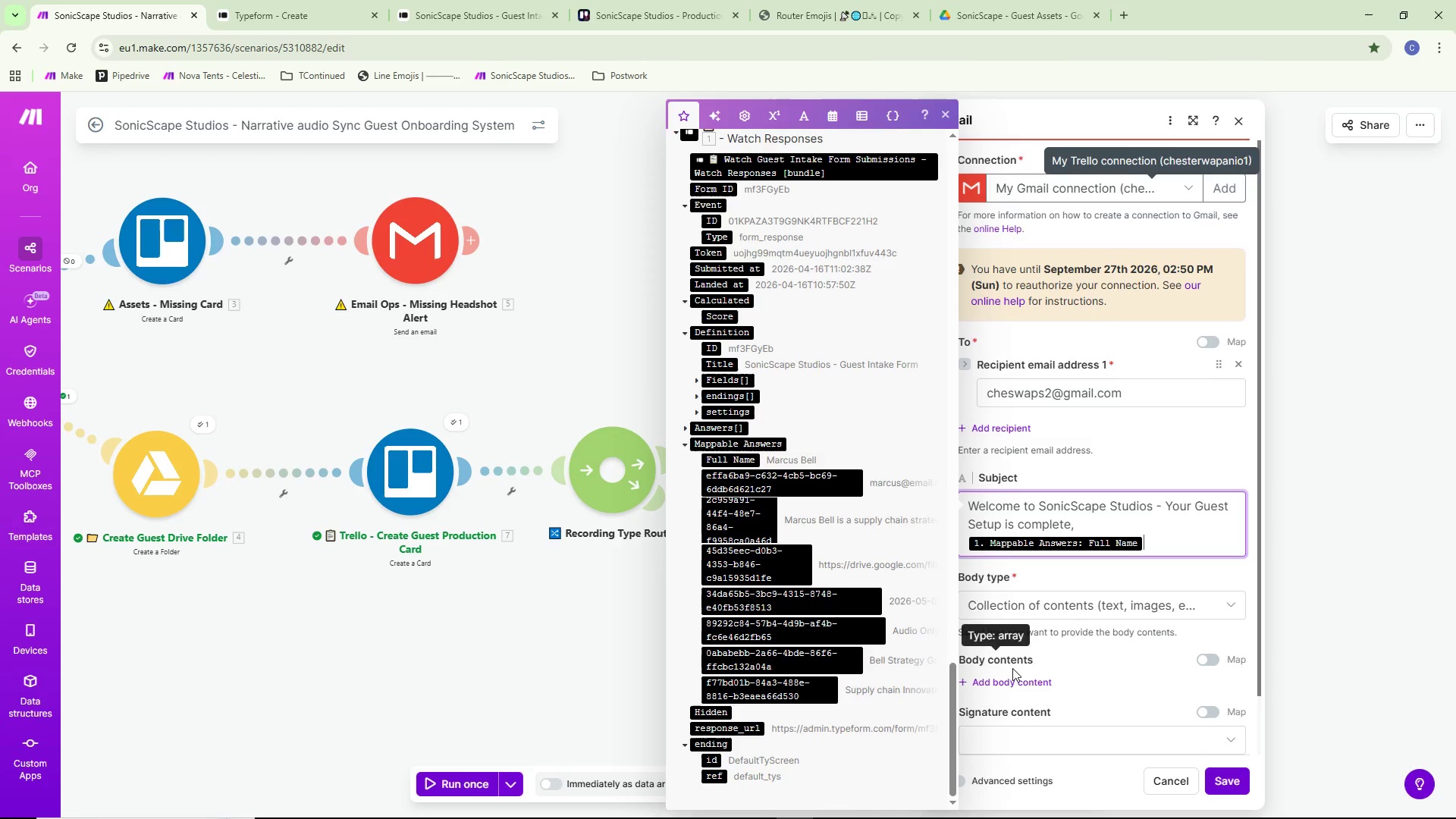 
left_click([1010, 679])
 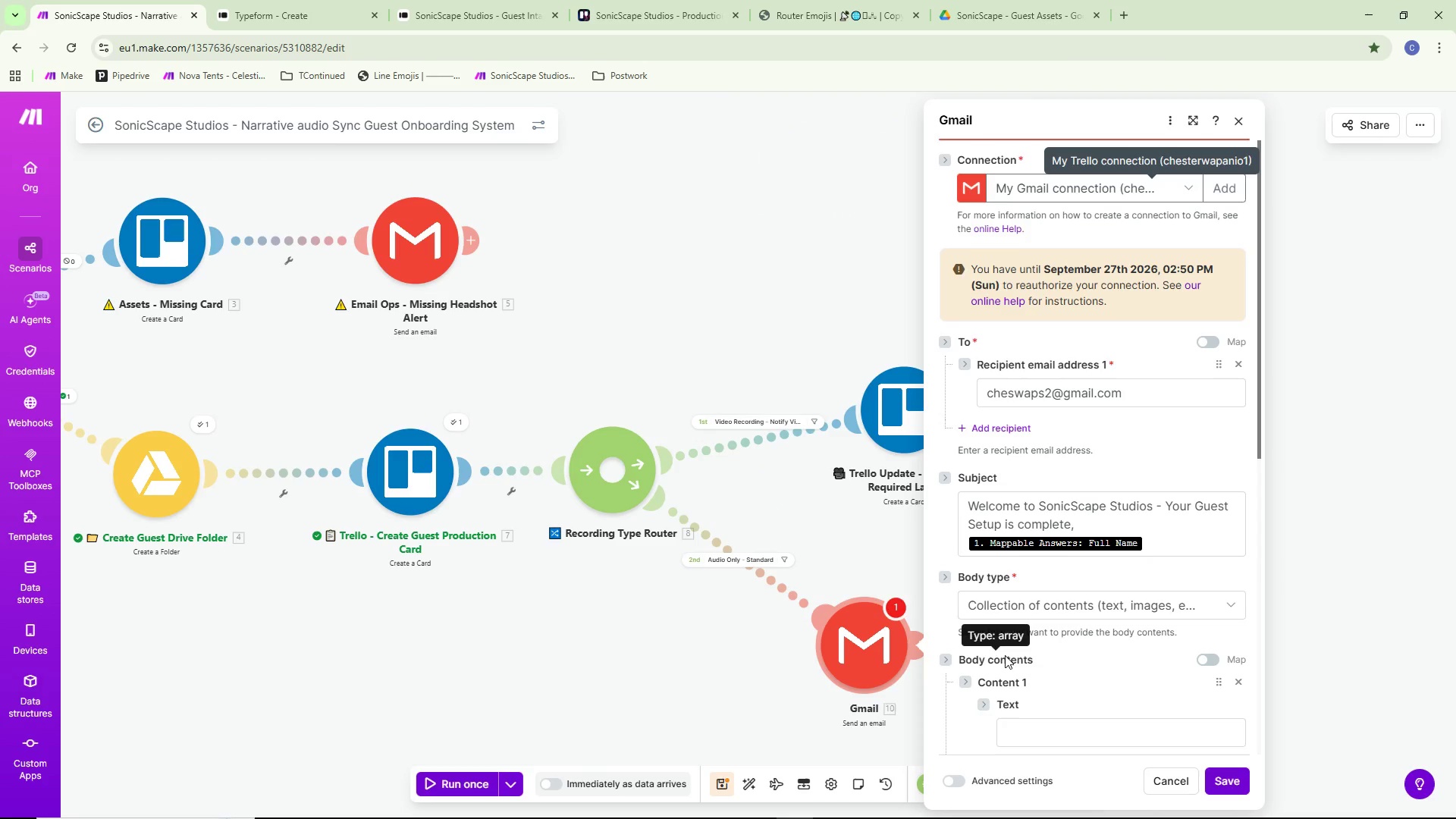 
scroll: coordinate [1026, 632], scroll_direction: down, amount: 3.0
 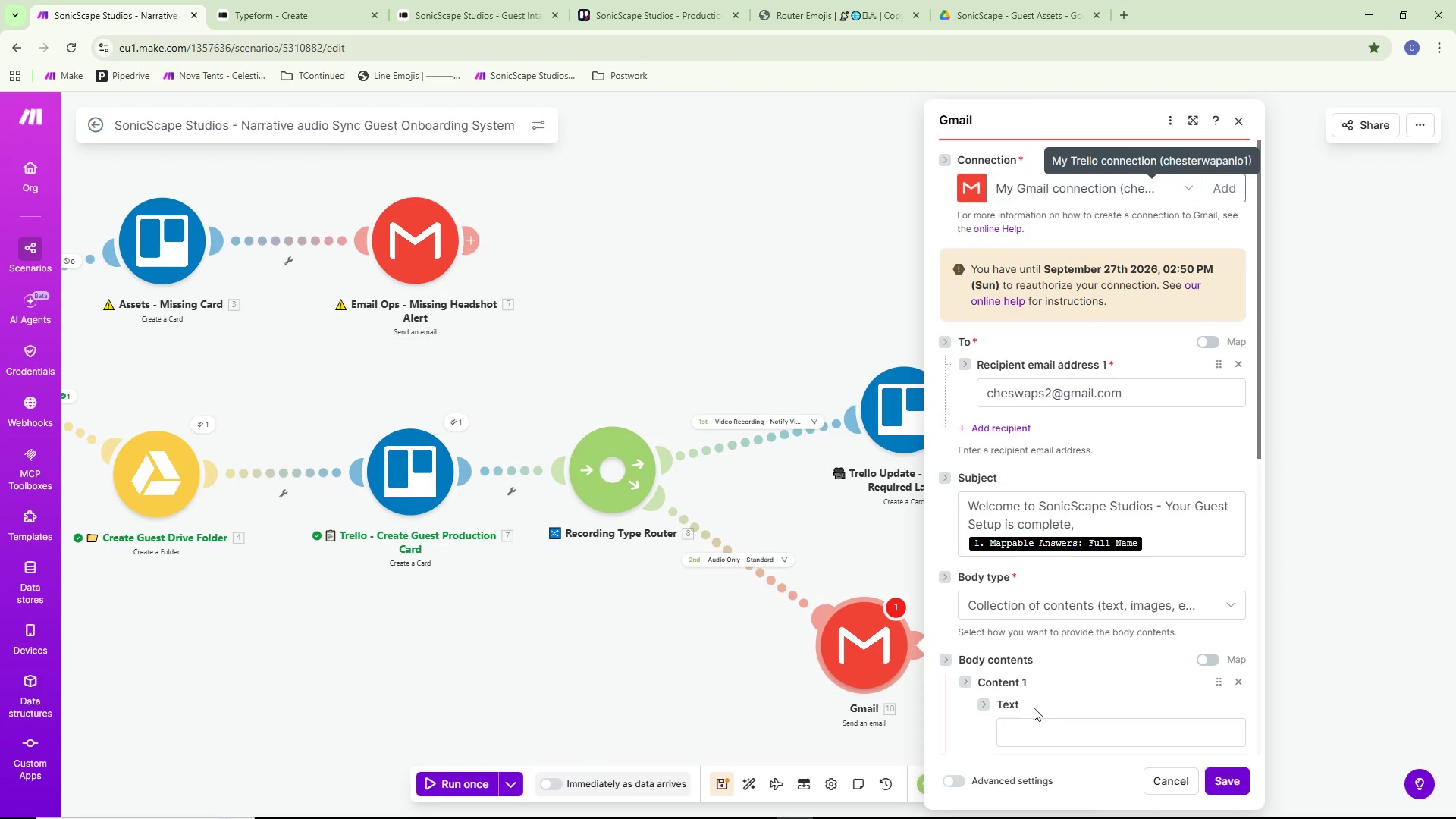 
left_click([1027, 726])
 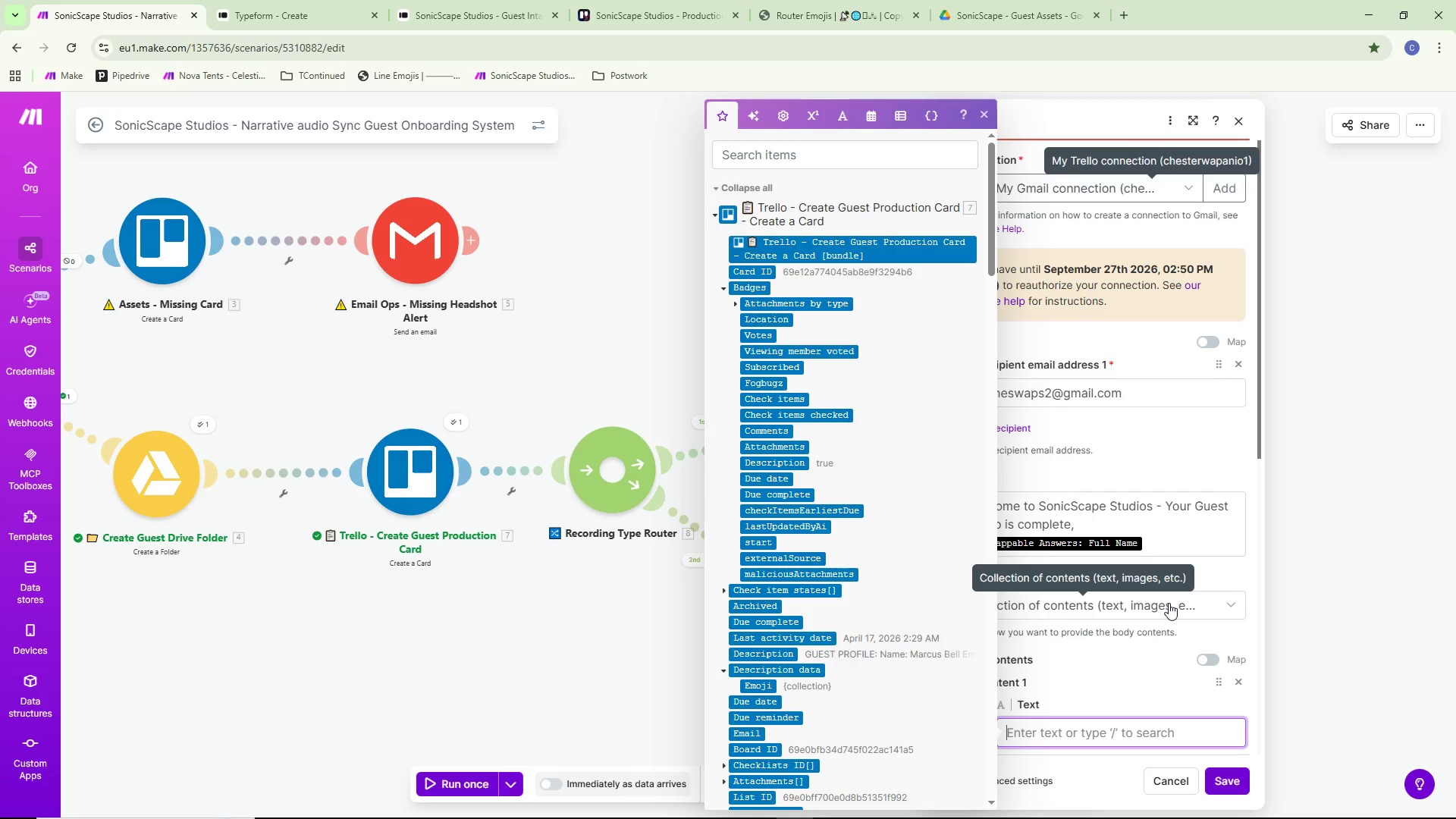 
type(Dear)
 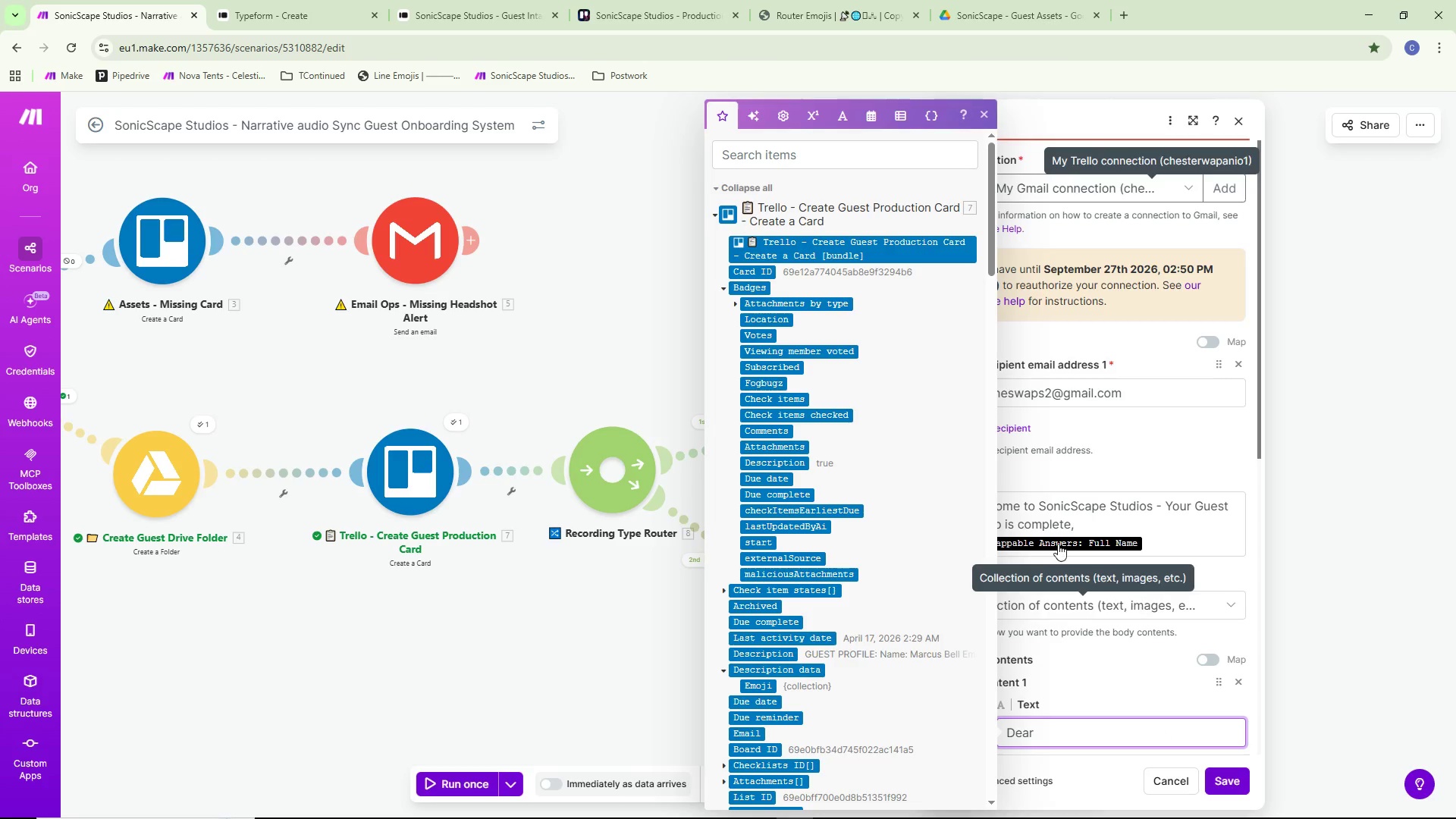 
key(Space)
 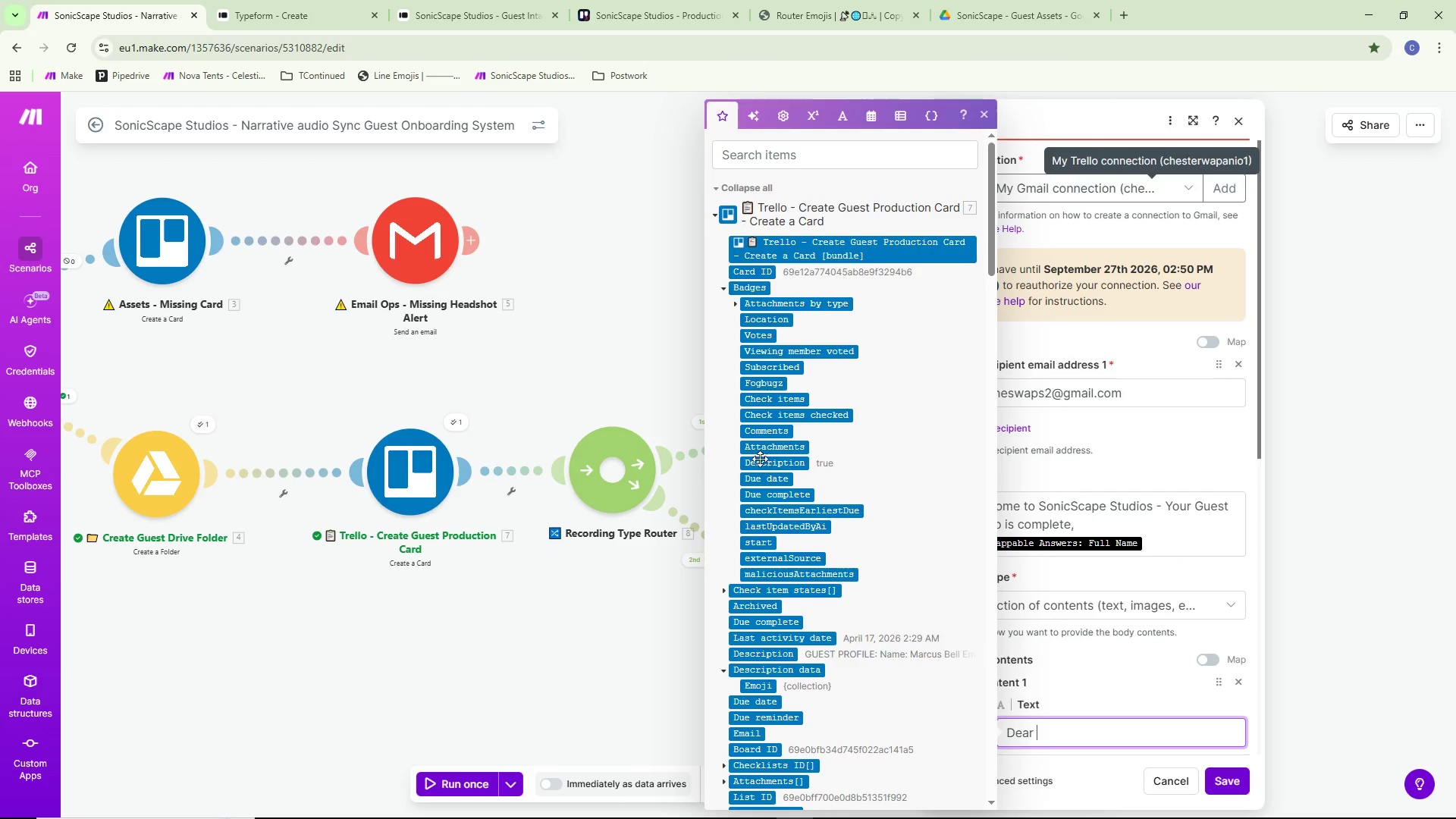 
scroll: coordinate [812, 624], scroll_direction: down, amount: 38.0
 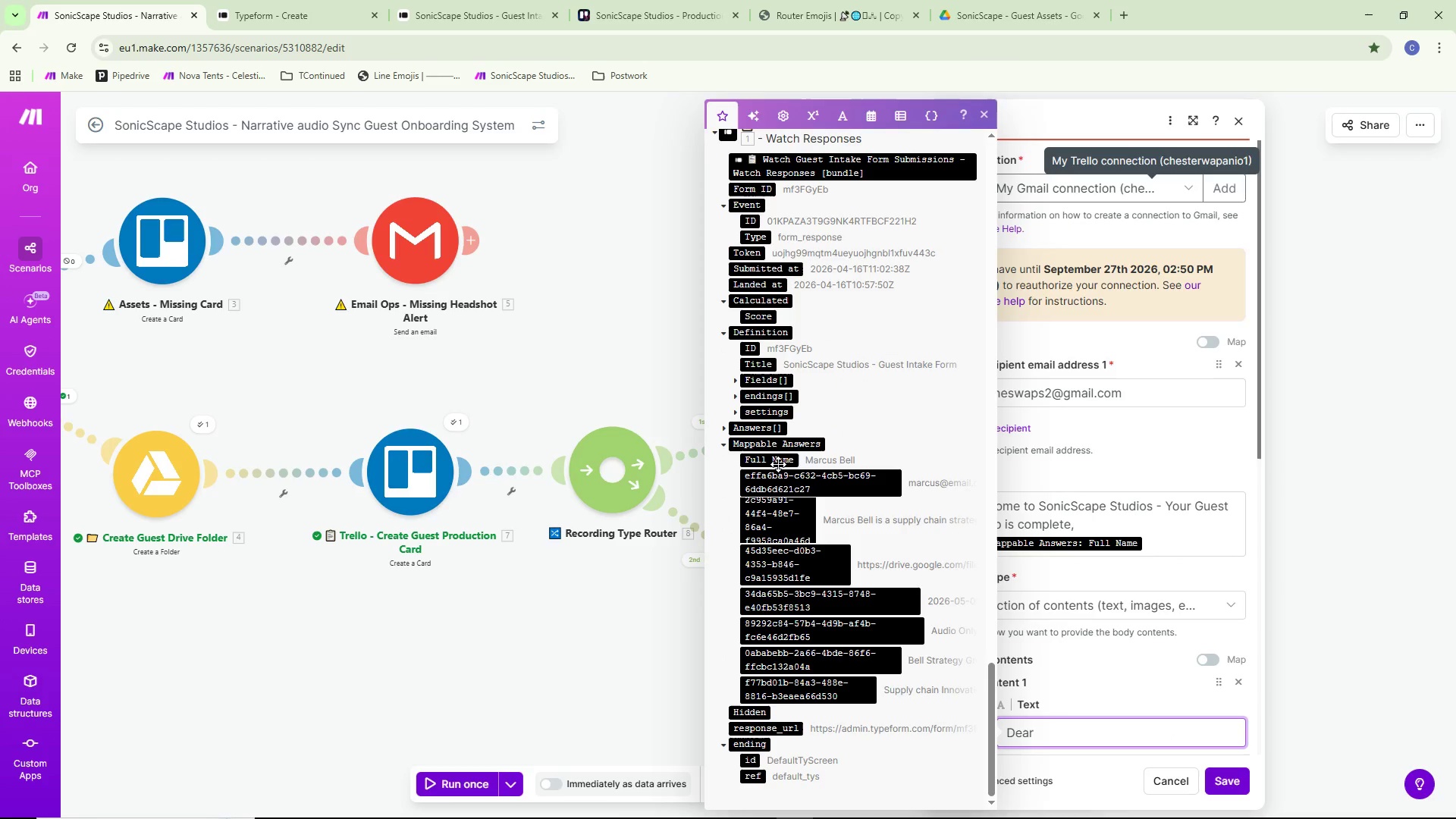 
left_click([778, 456])
 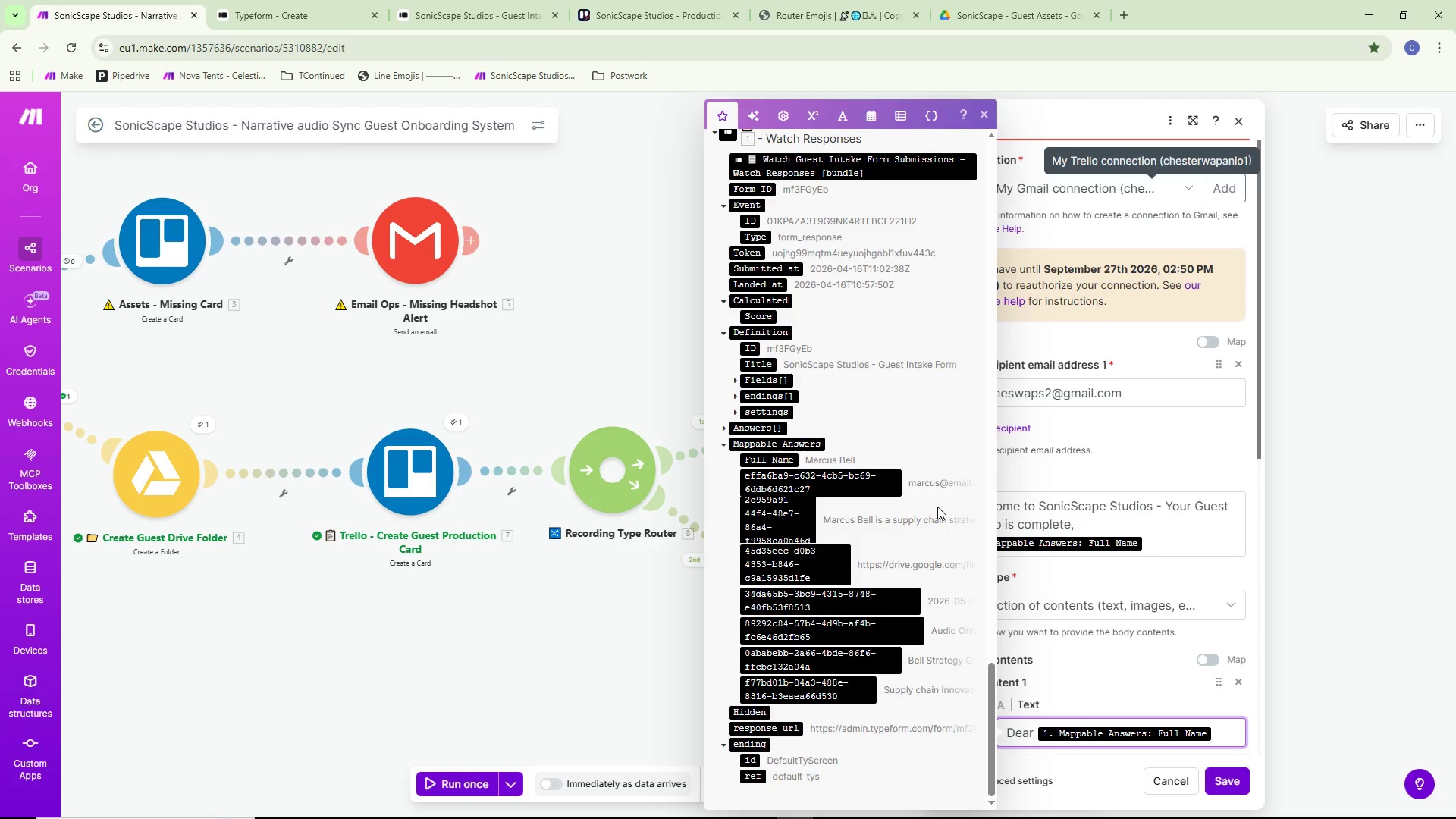 
key(Comma)
 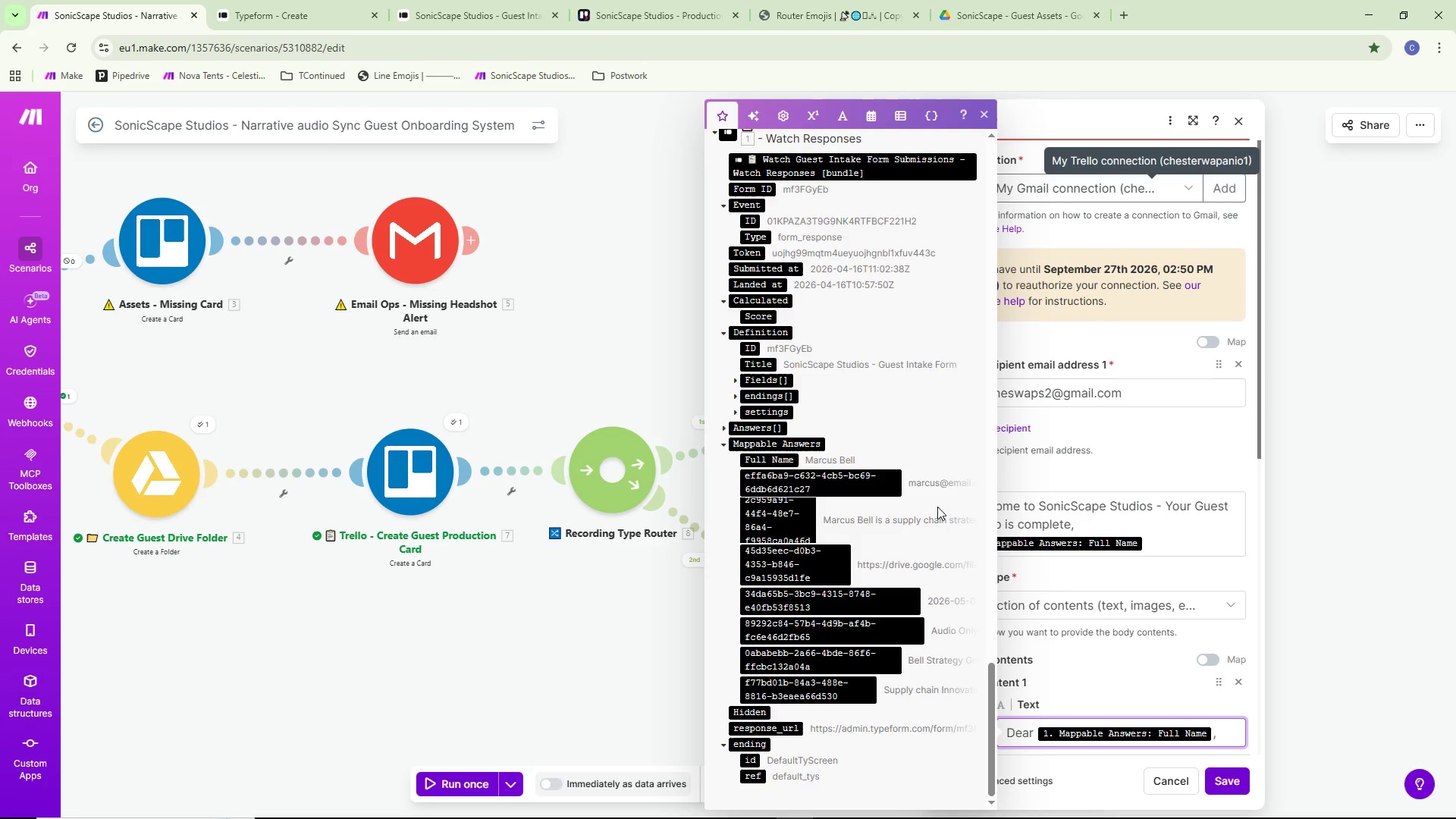 
key(NumpadEnter)
 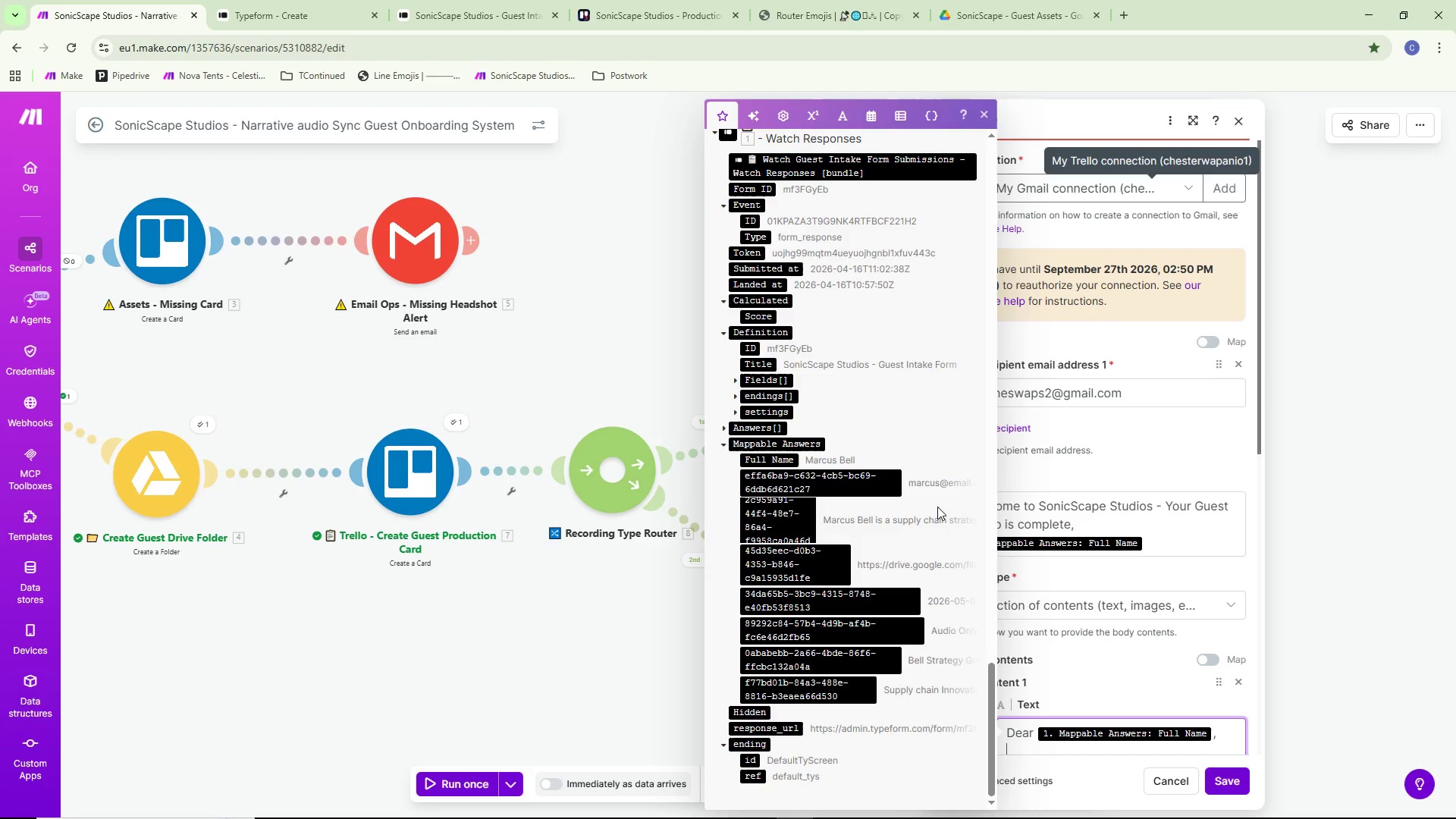 
key(NumpadEnter)
 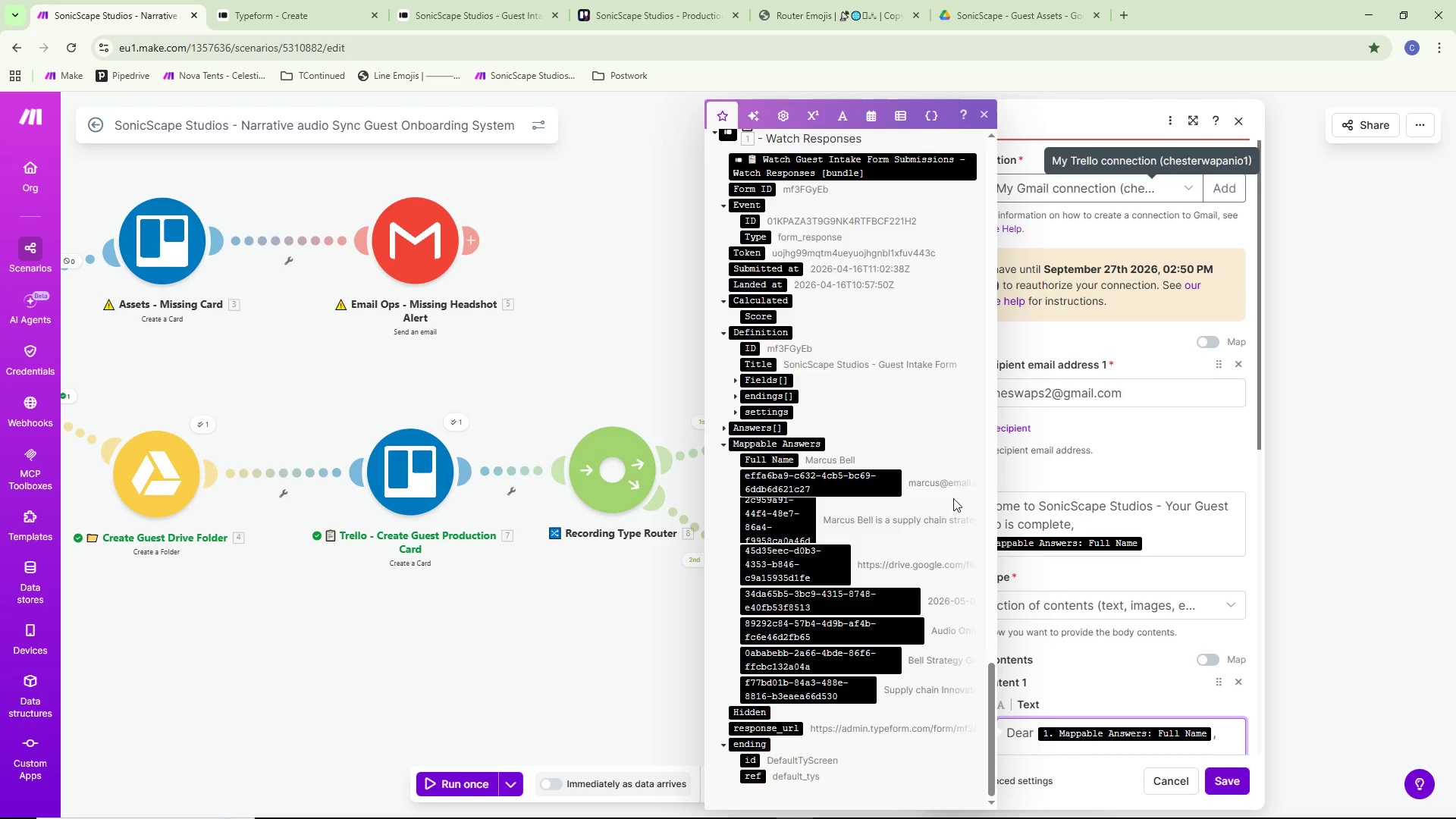 
scroll: coordinate [1103, 442], scroll_direction: down, amount: 7.0
 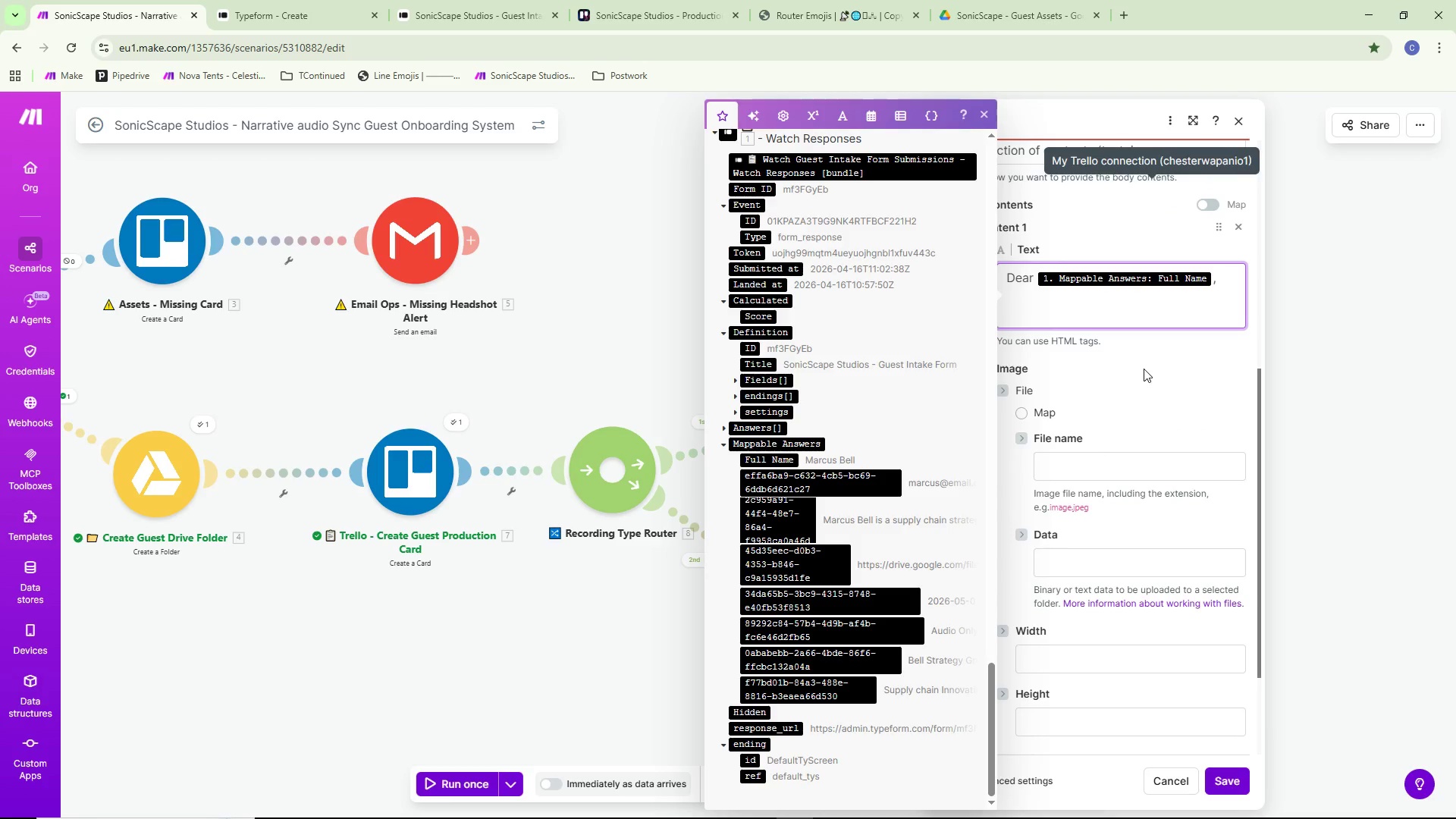 
type(Thank you for completing your SonicScape Studios guest intake form. We are thrilled)
 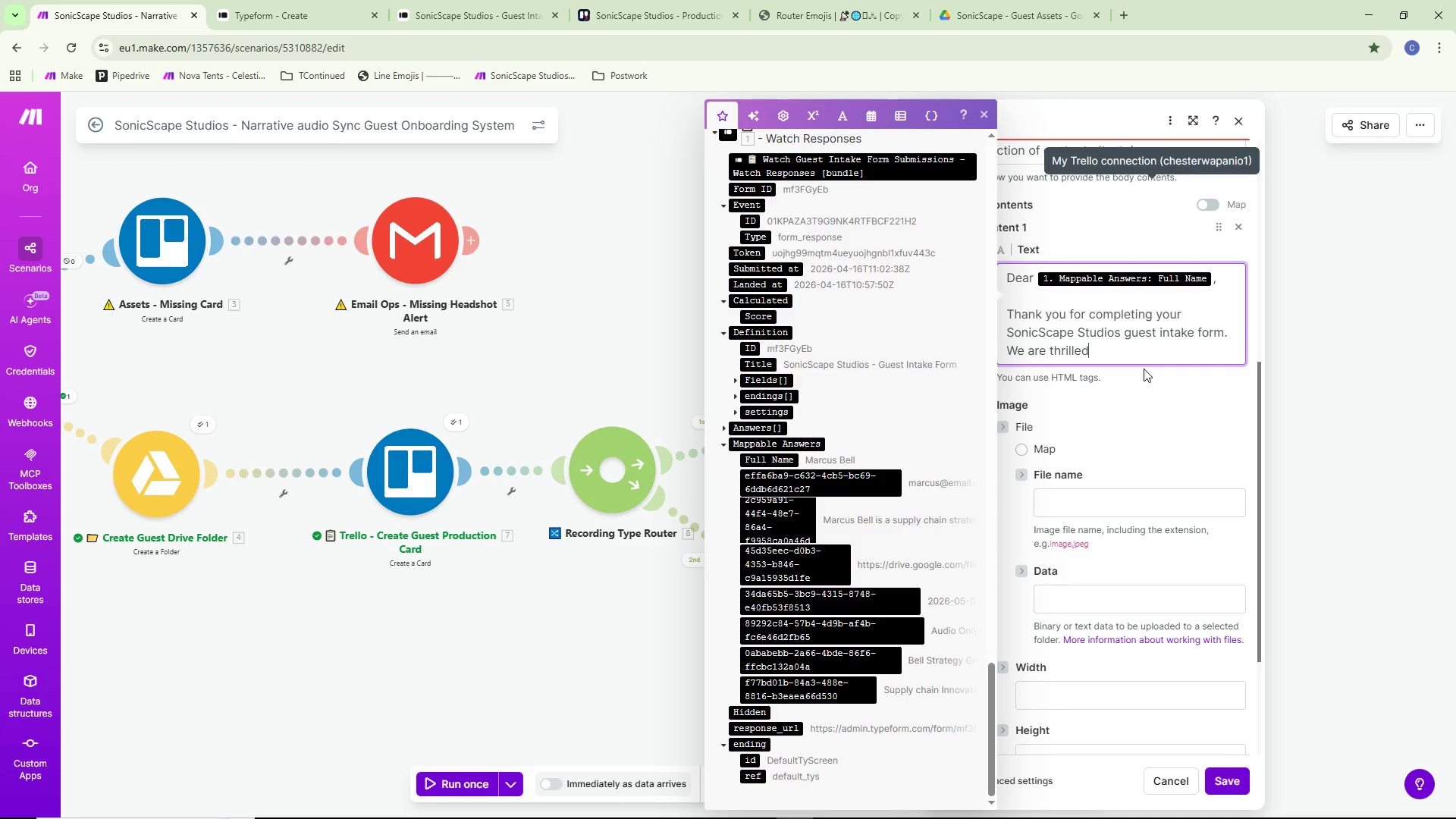 
wait(5.97)
 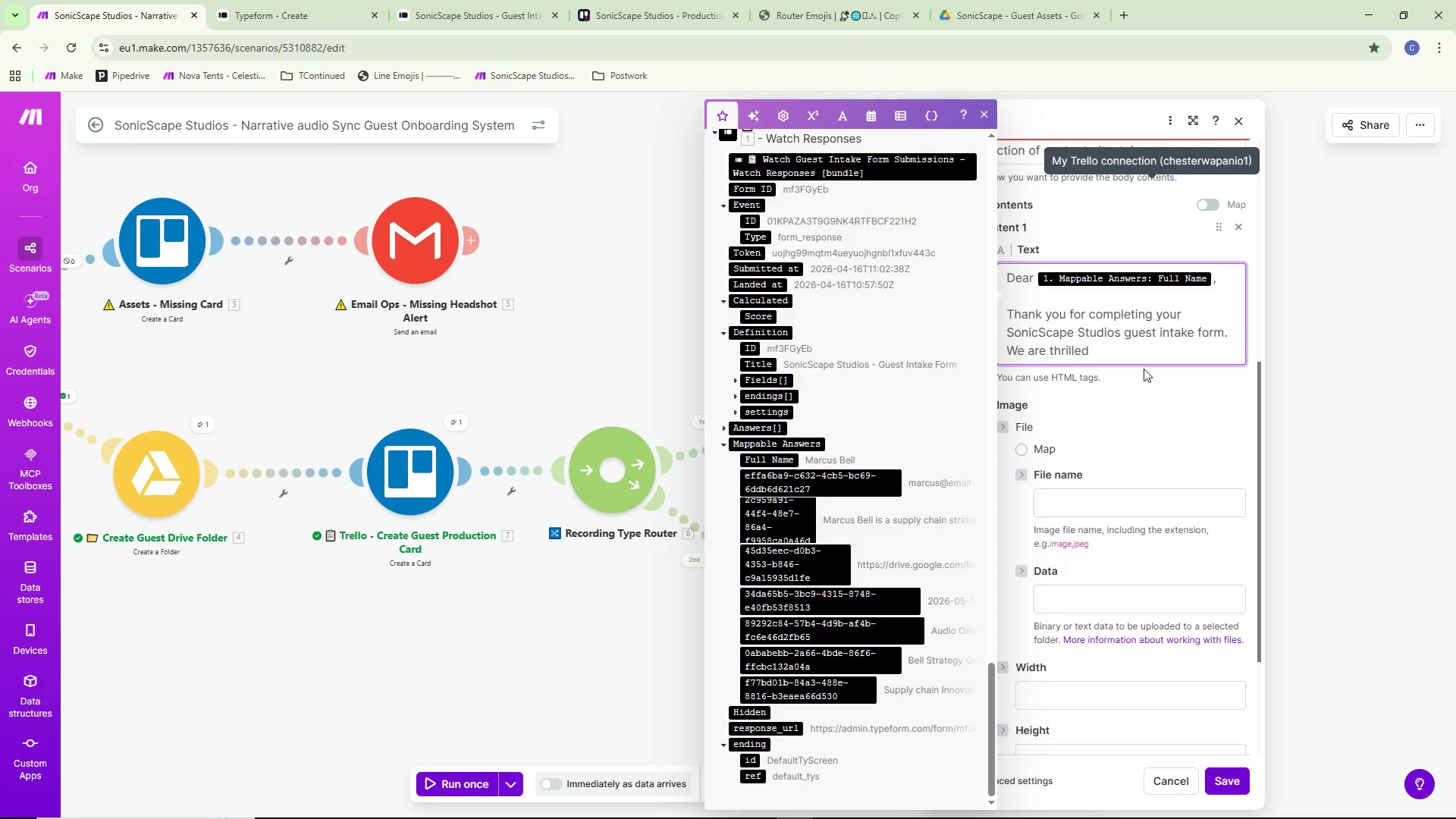 
type( to have you joi)
key(Backspace)
type(ining us for your upca)
key(Backspace)
type(oming )
 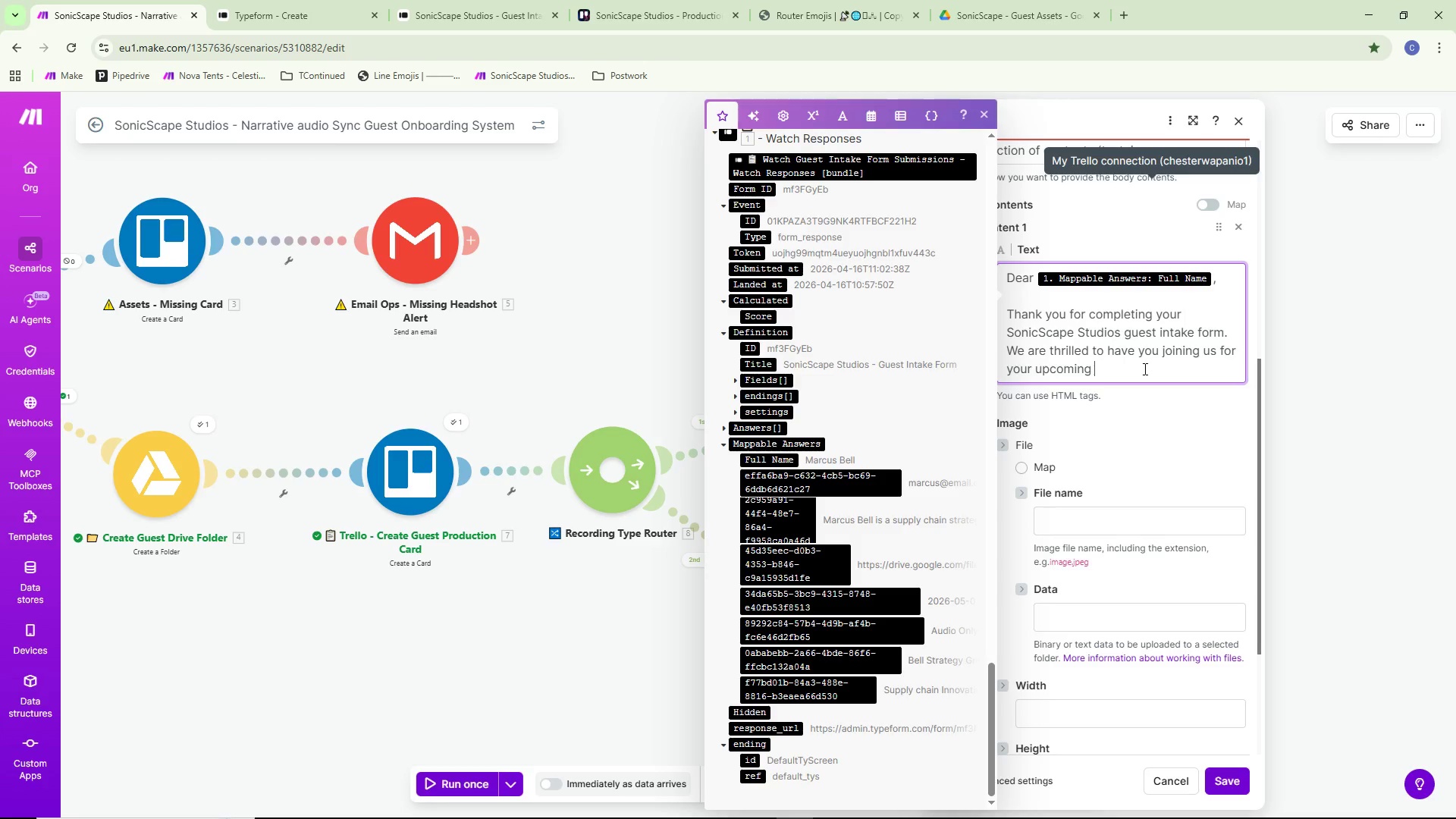 
type(episode.\)
key(Backspace)
 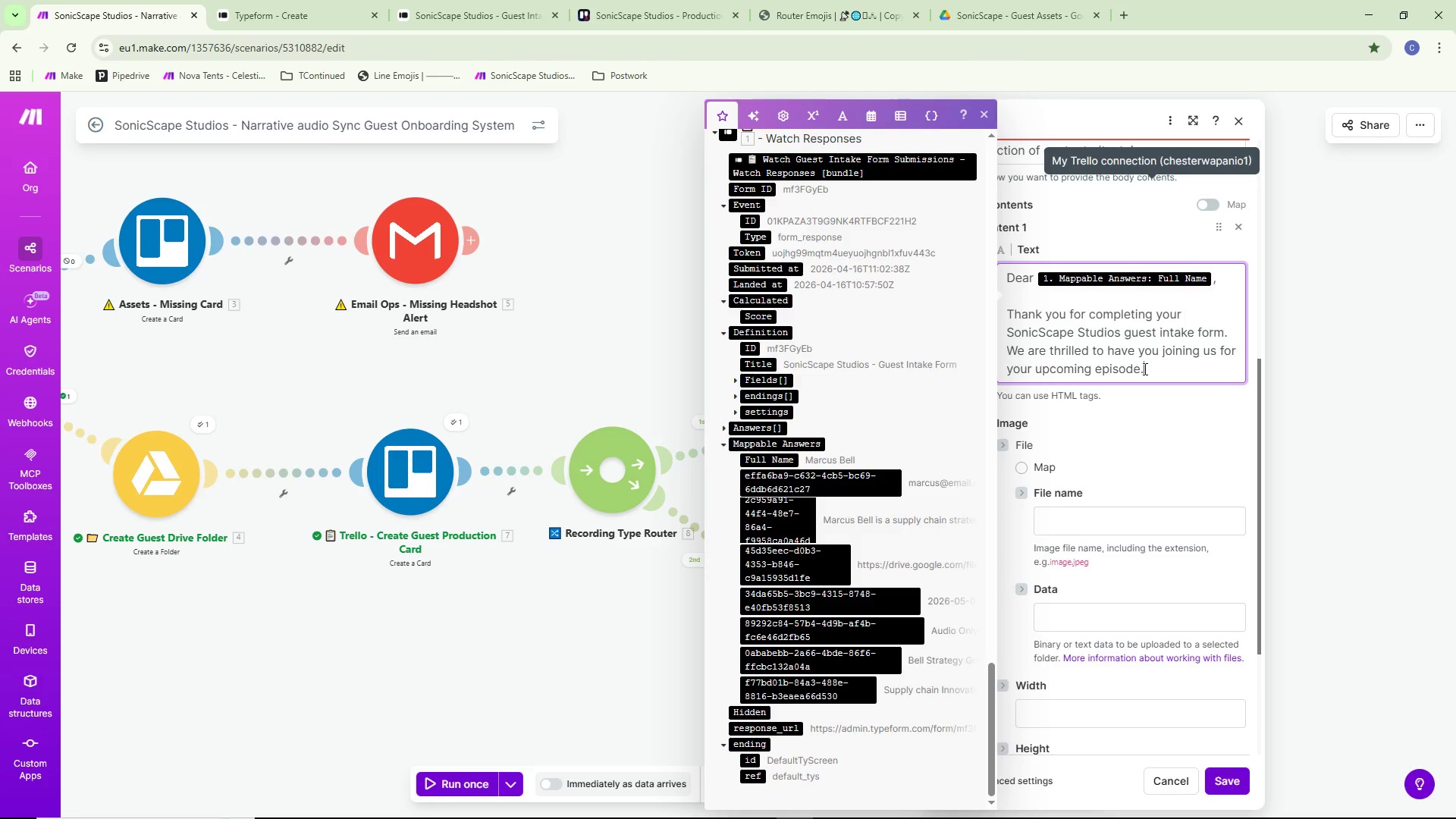 
key(Enter)
 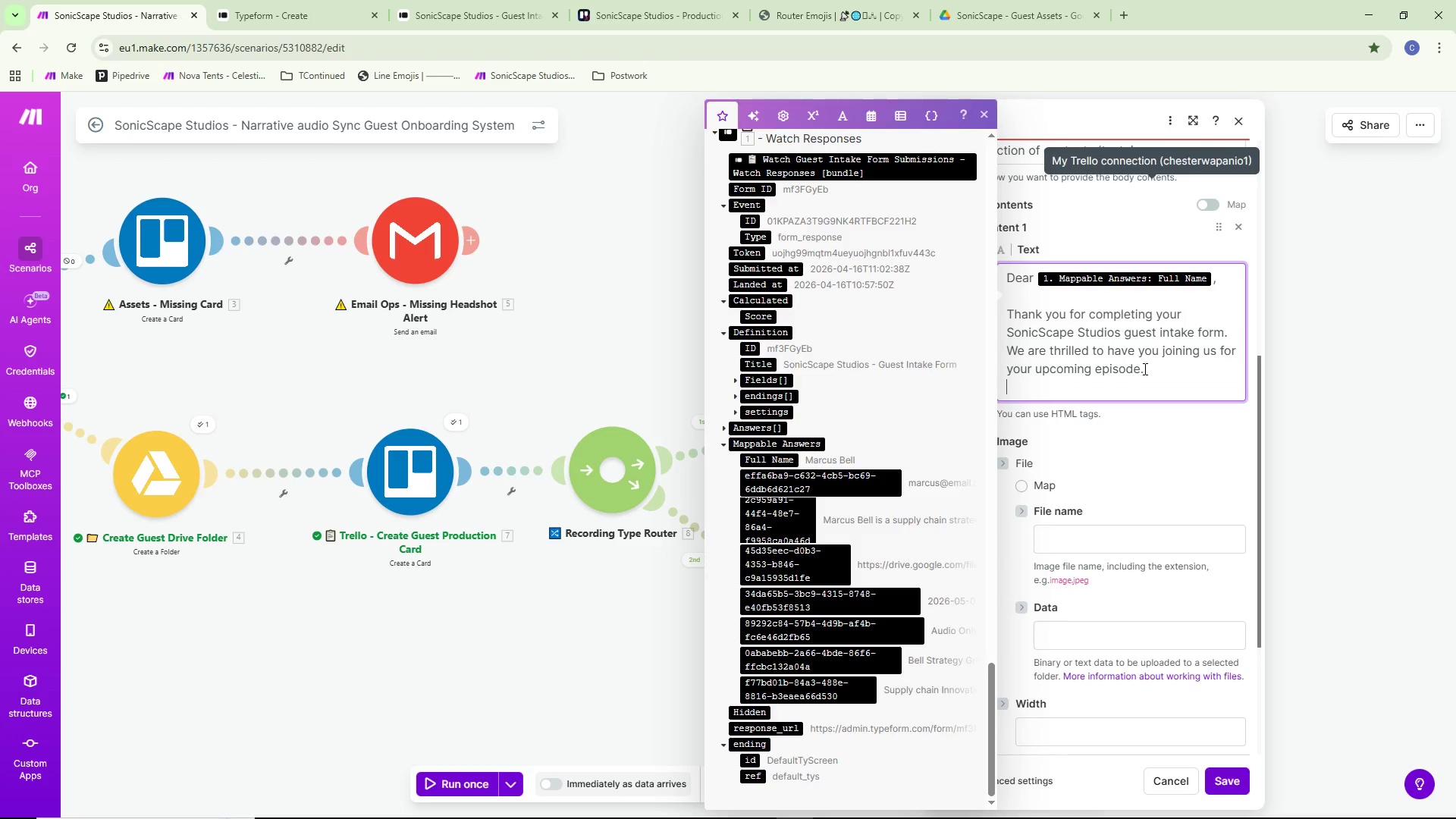 
key(Enter)
 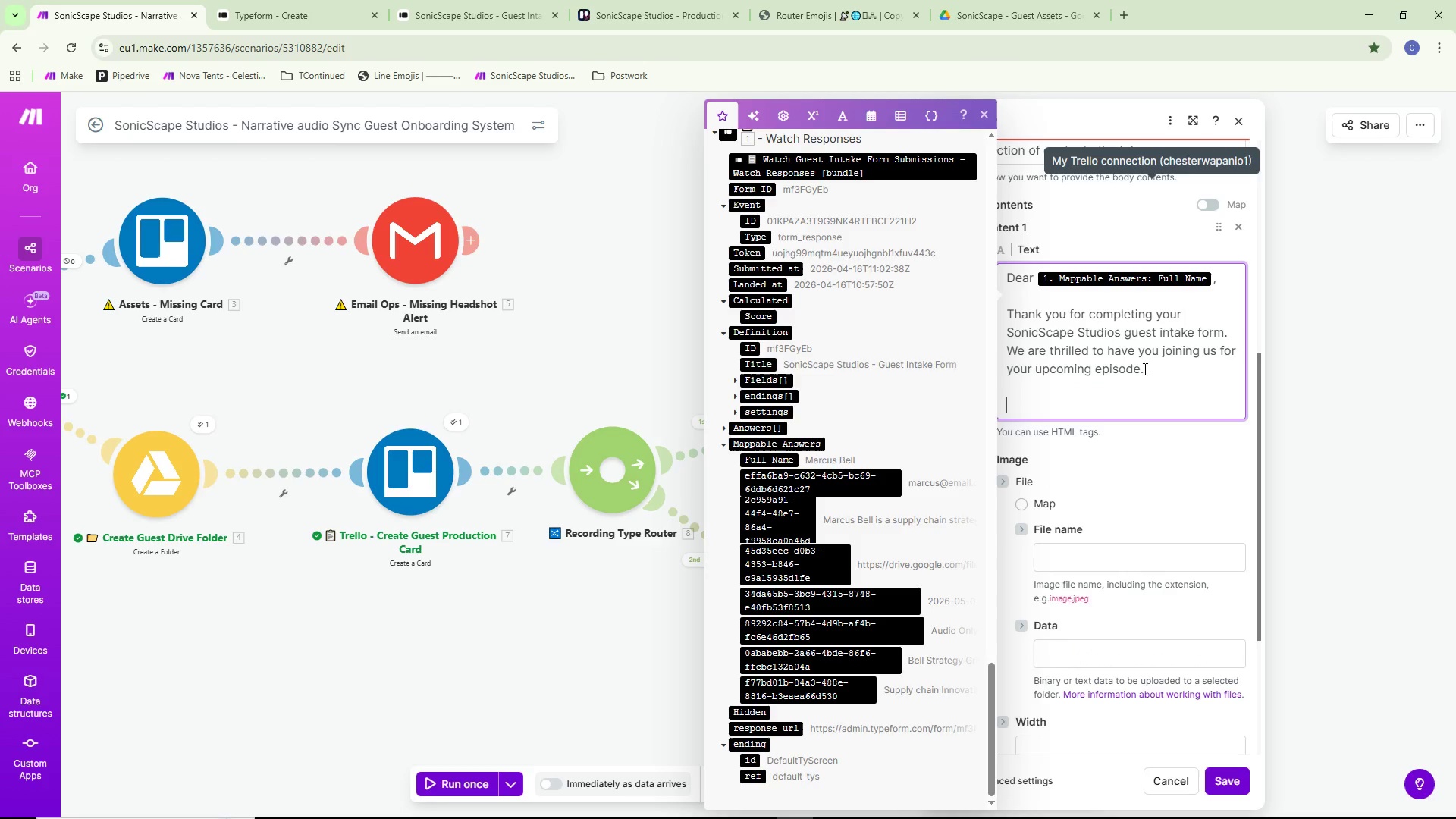 
type(YOUR RECORDING DETAILS:[Delete])
 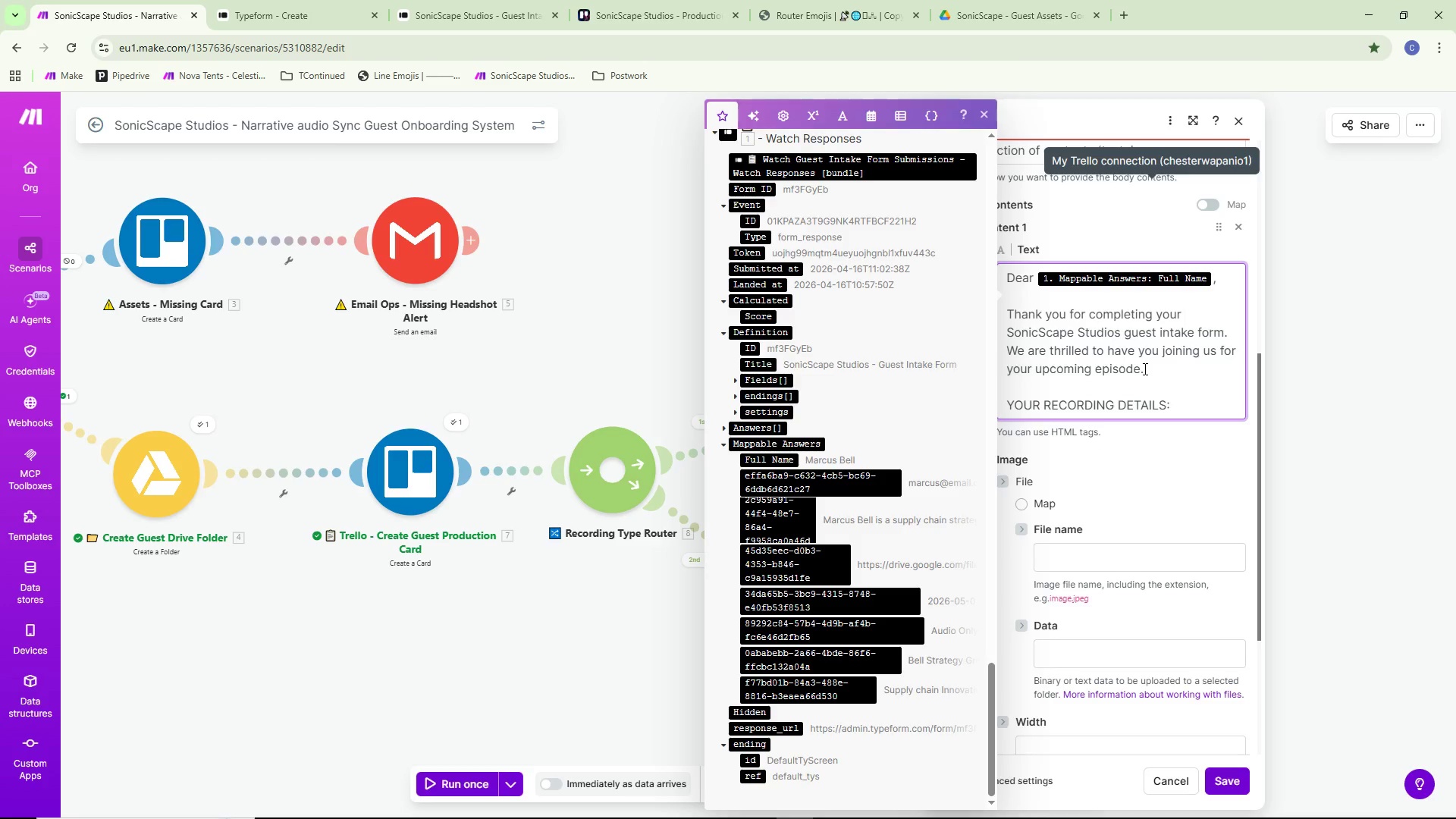 
key(Enter)
 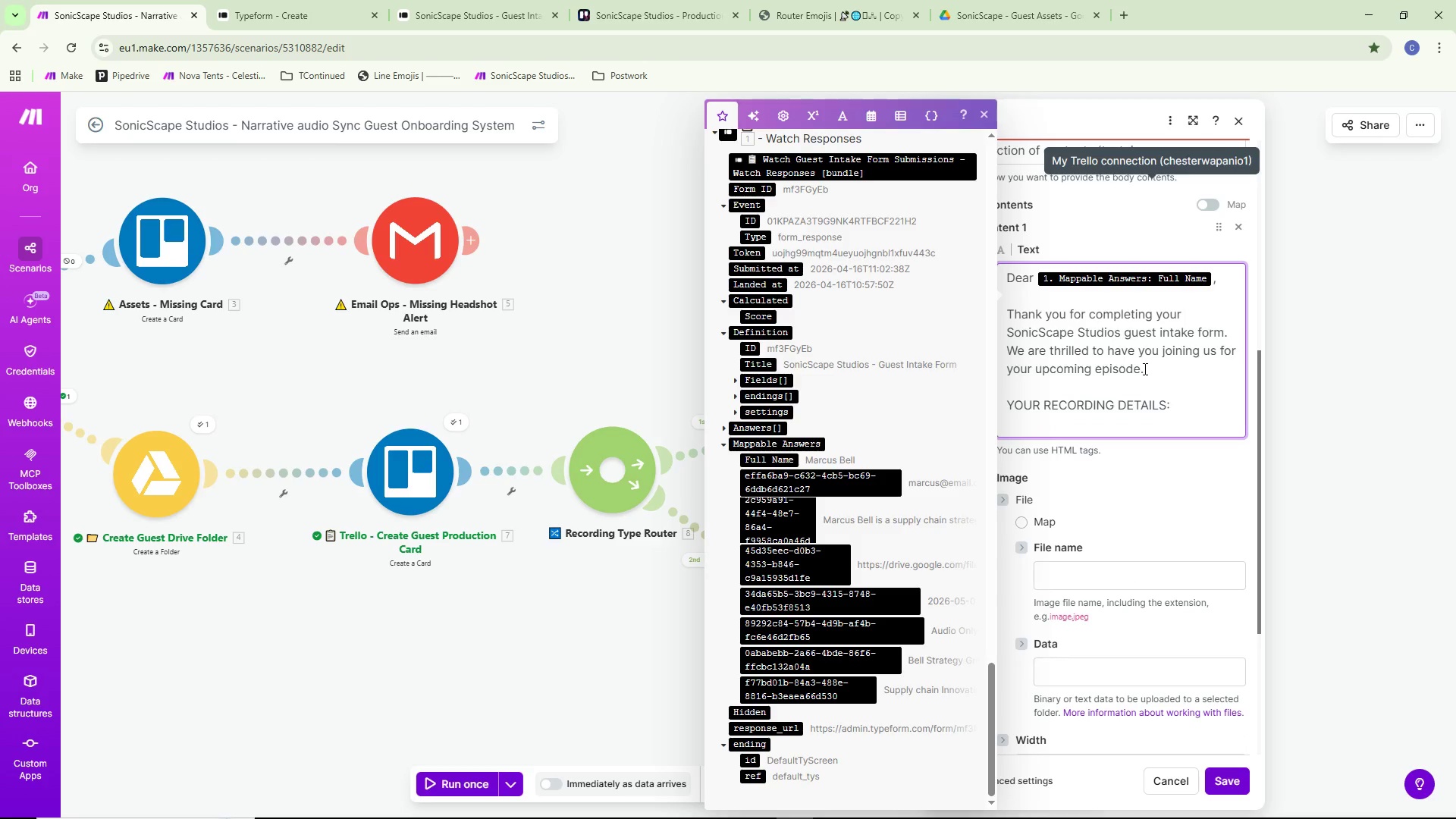 
type(Recording Type:)
 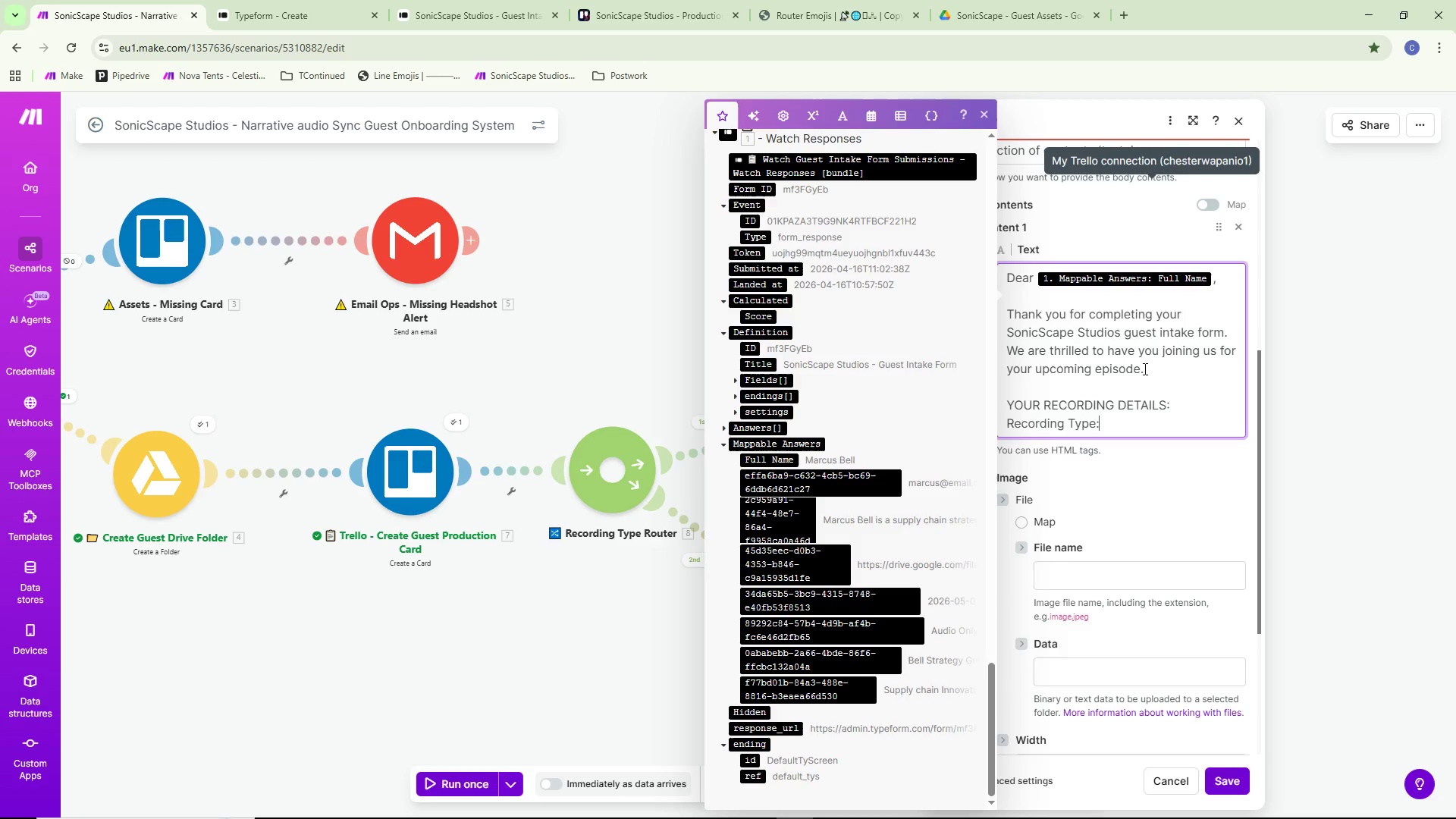 
key(Enter)
 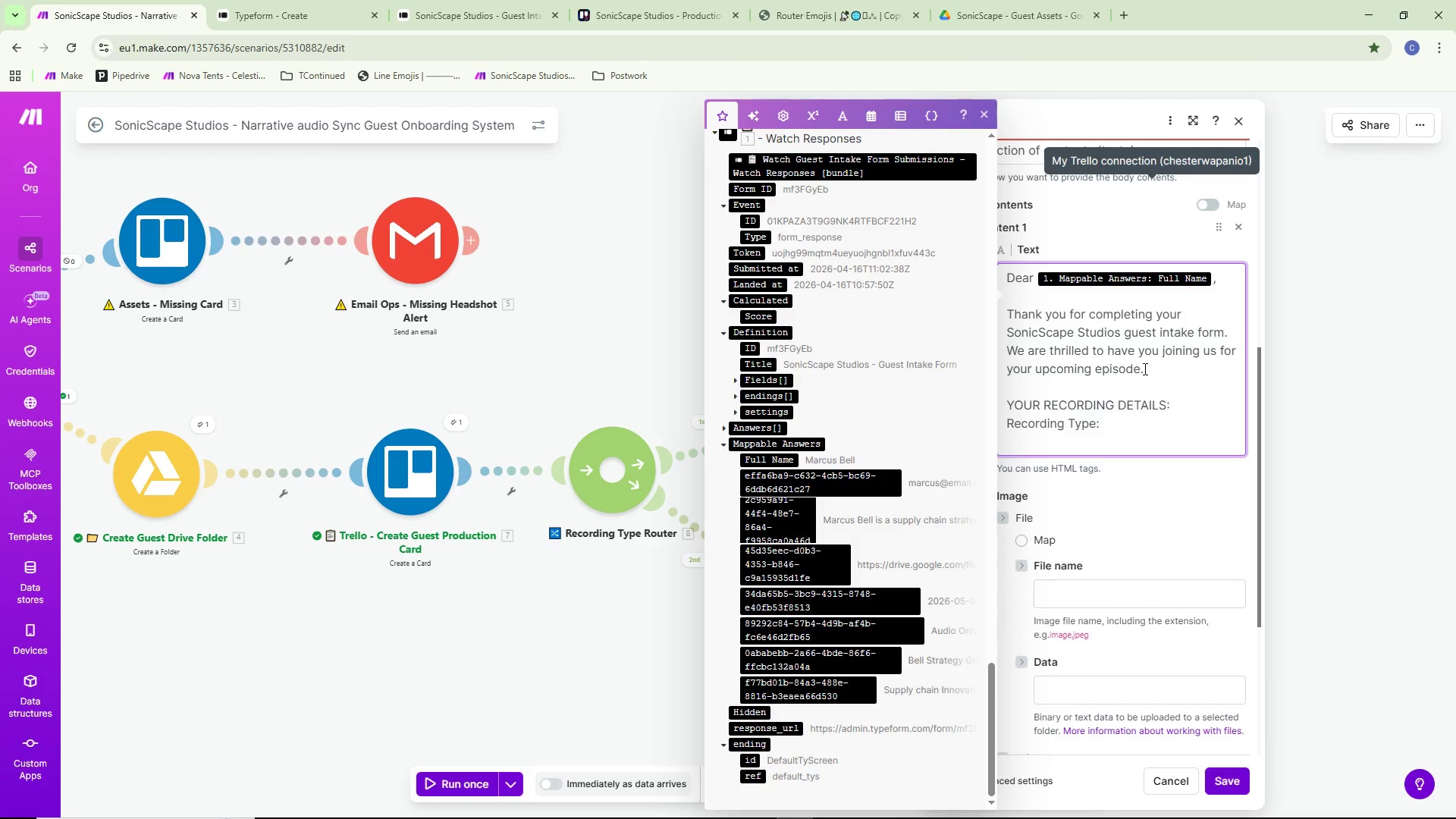 
type(Preferred Type:)
 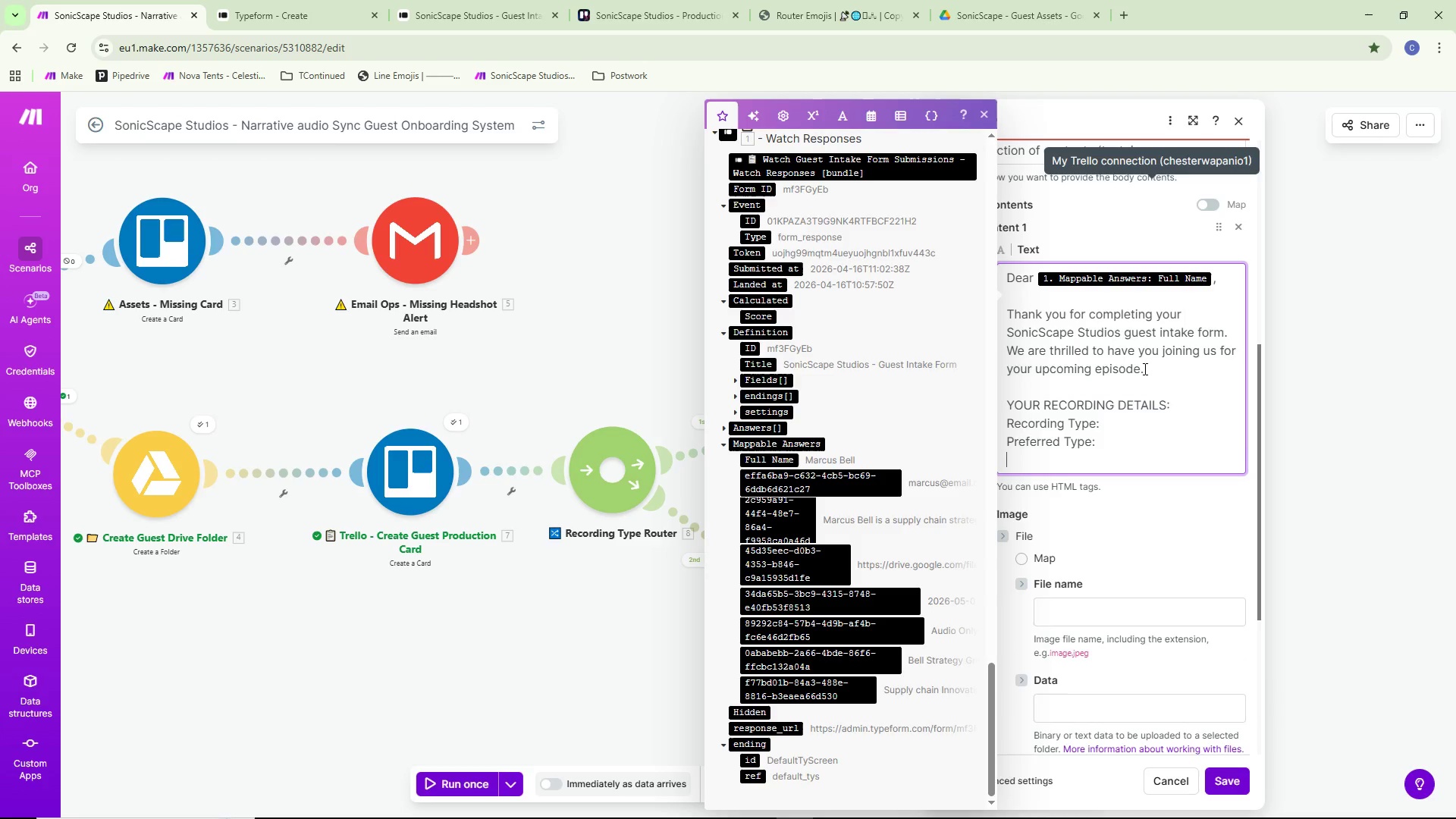 
 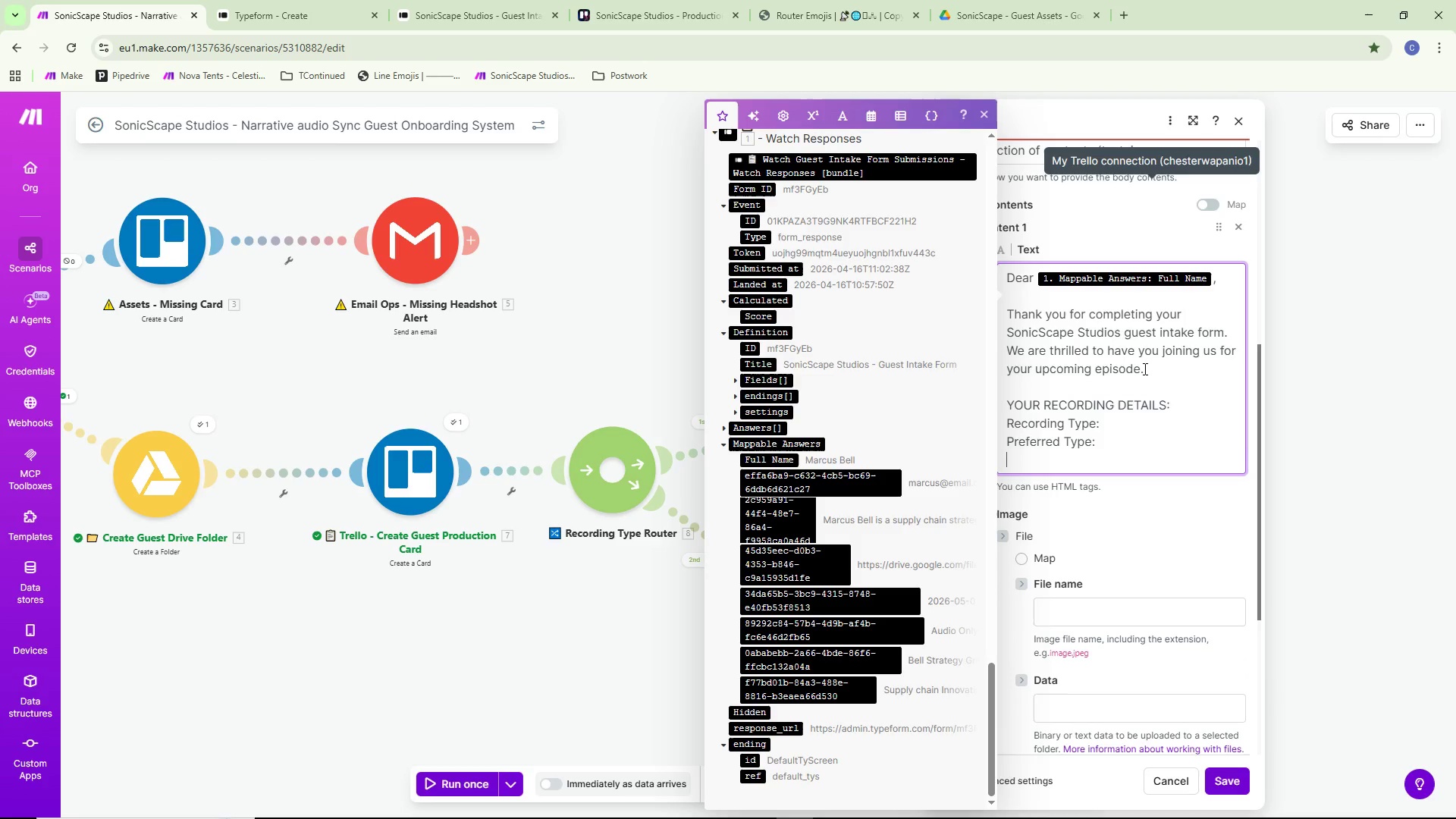 
key(Enter)
 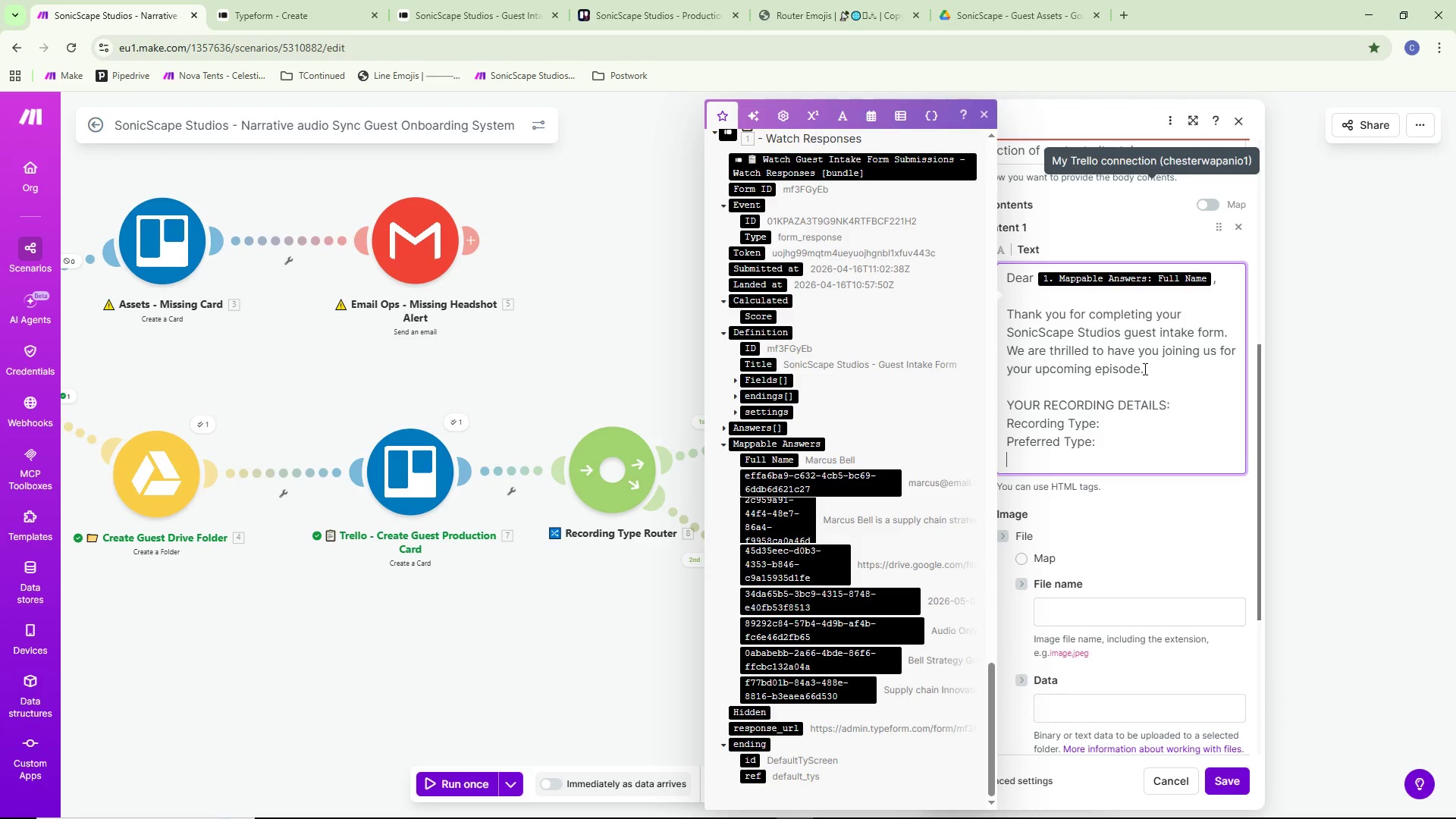 
type(Episode ti)
key(Backspace)
type(opic)
 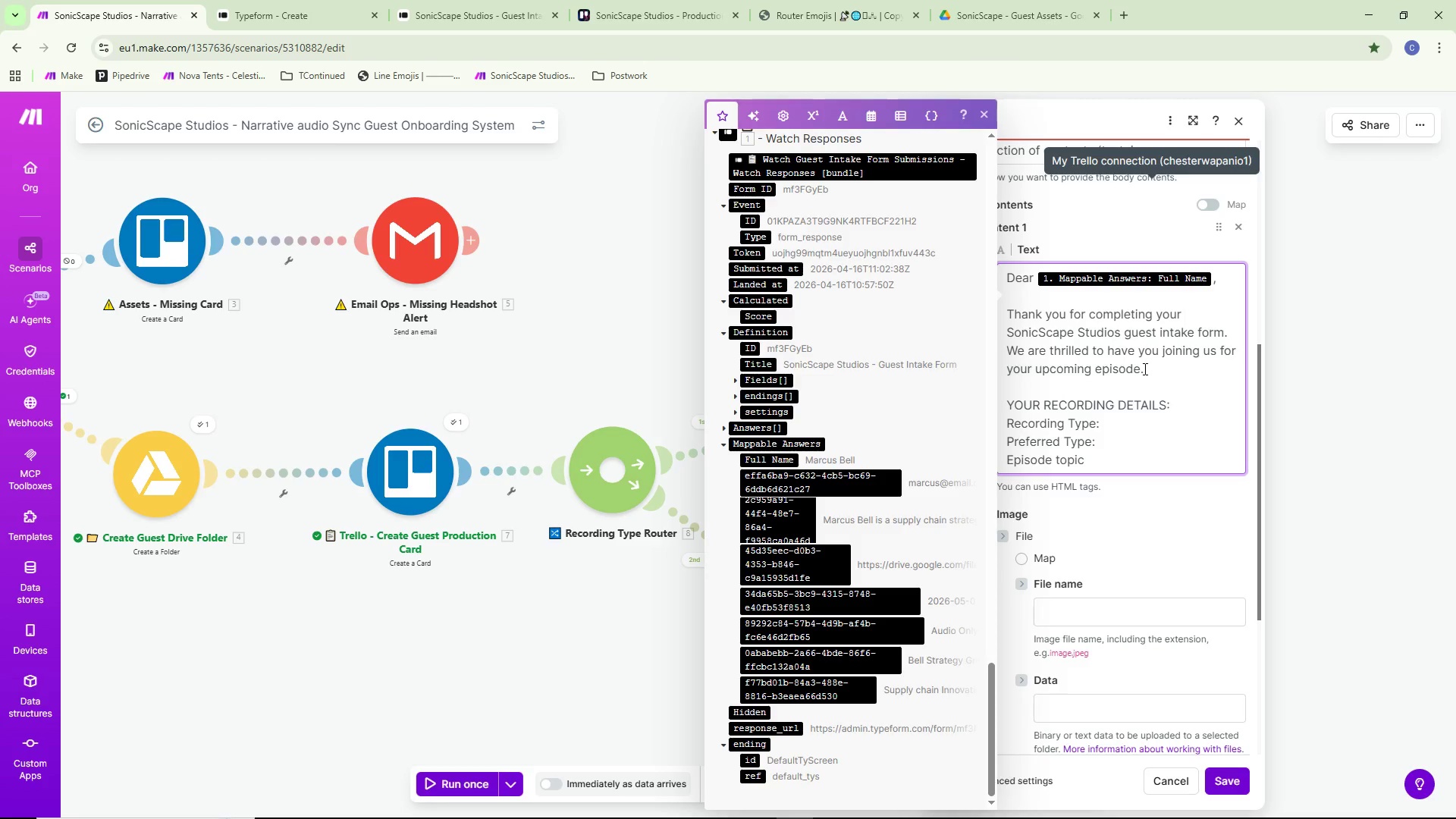 
key(Control+ControlLeft)
 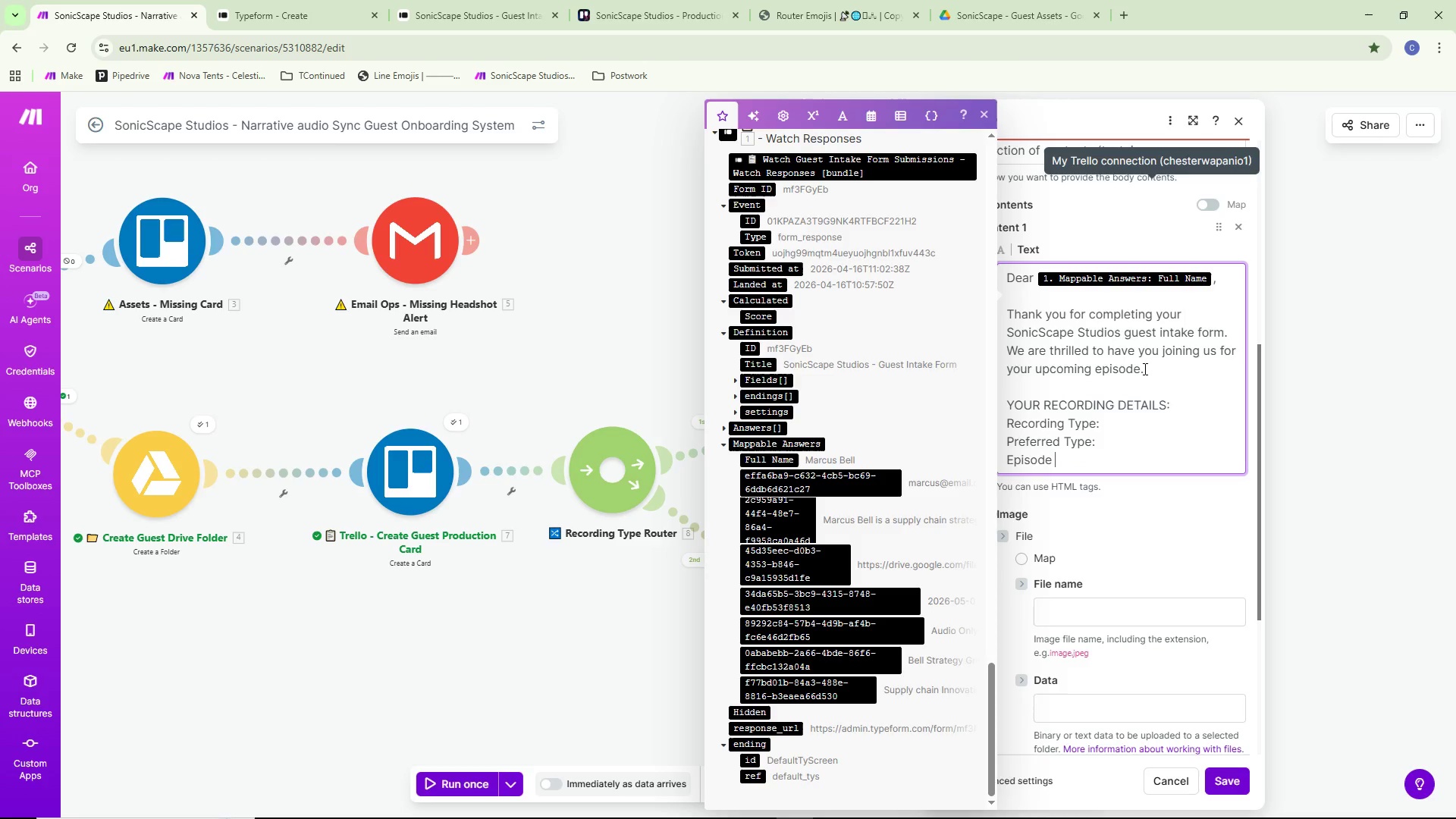 
key(Control+Backspace)
 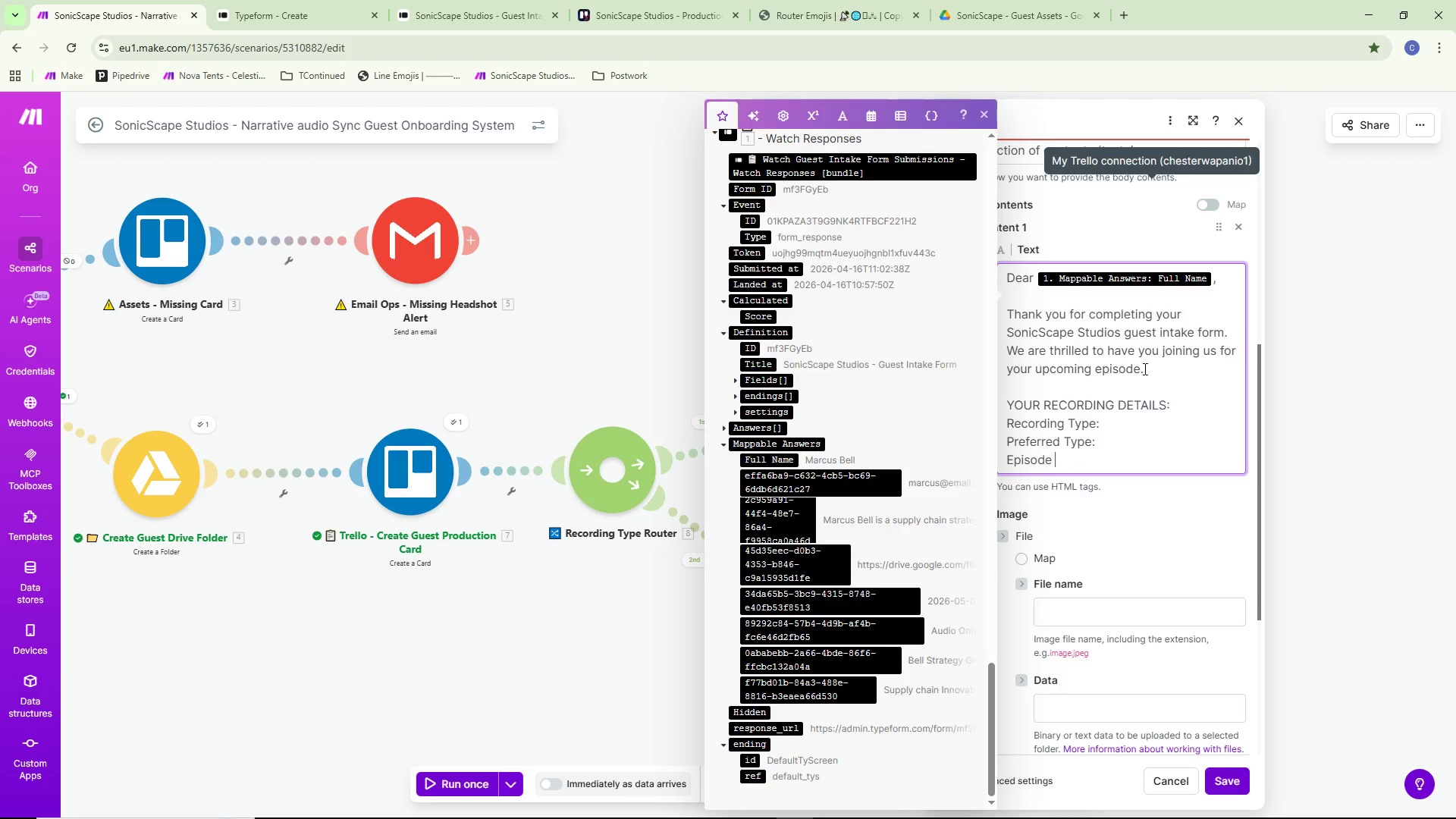 
type(Topicv)
key(Backspace)
type(c)
key(Backspace)
type(:)
 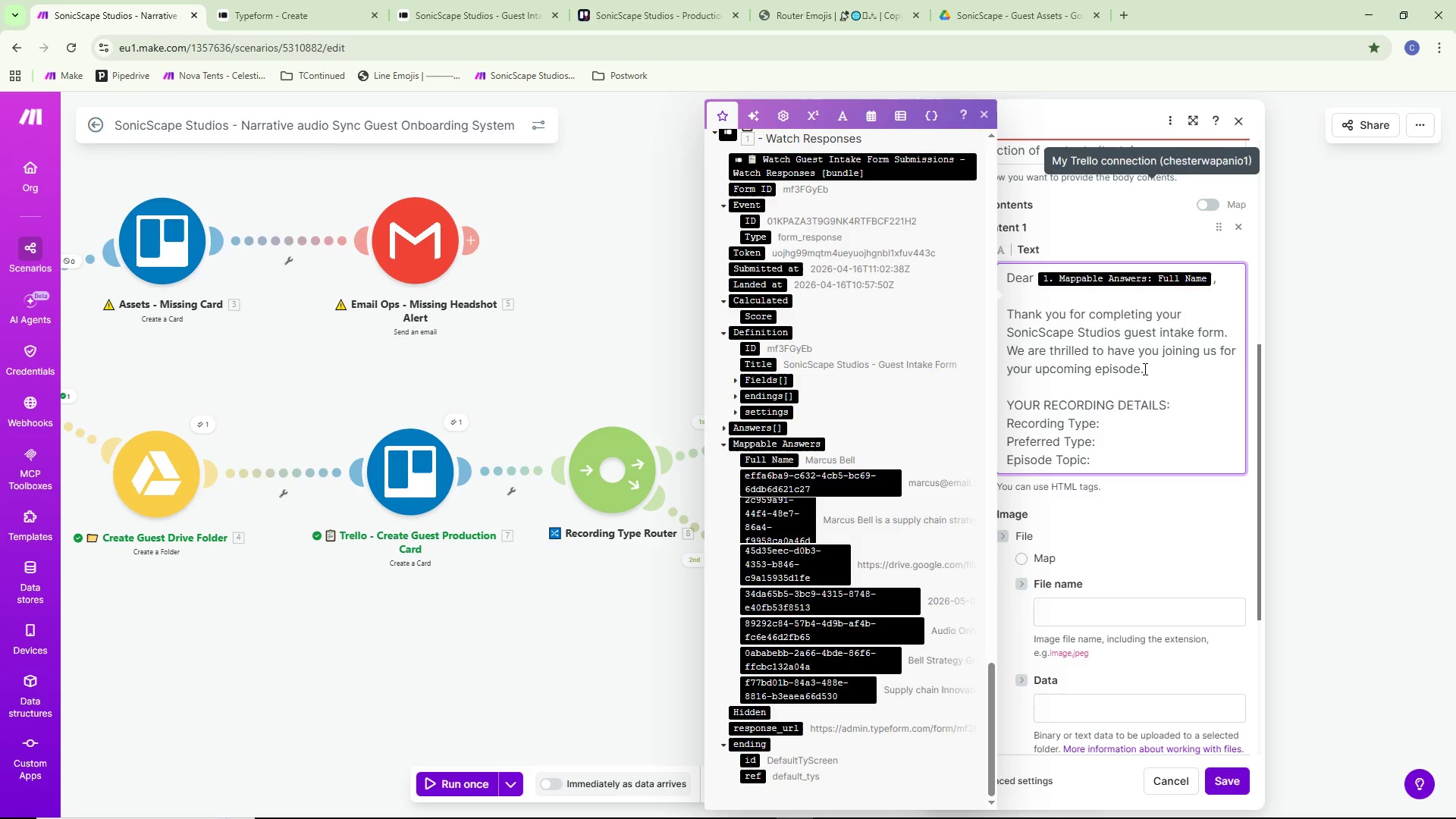 
key(Enter)
 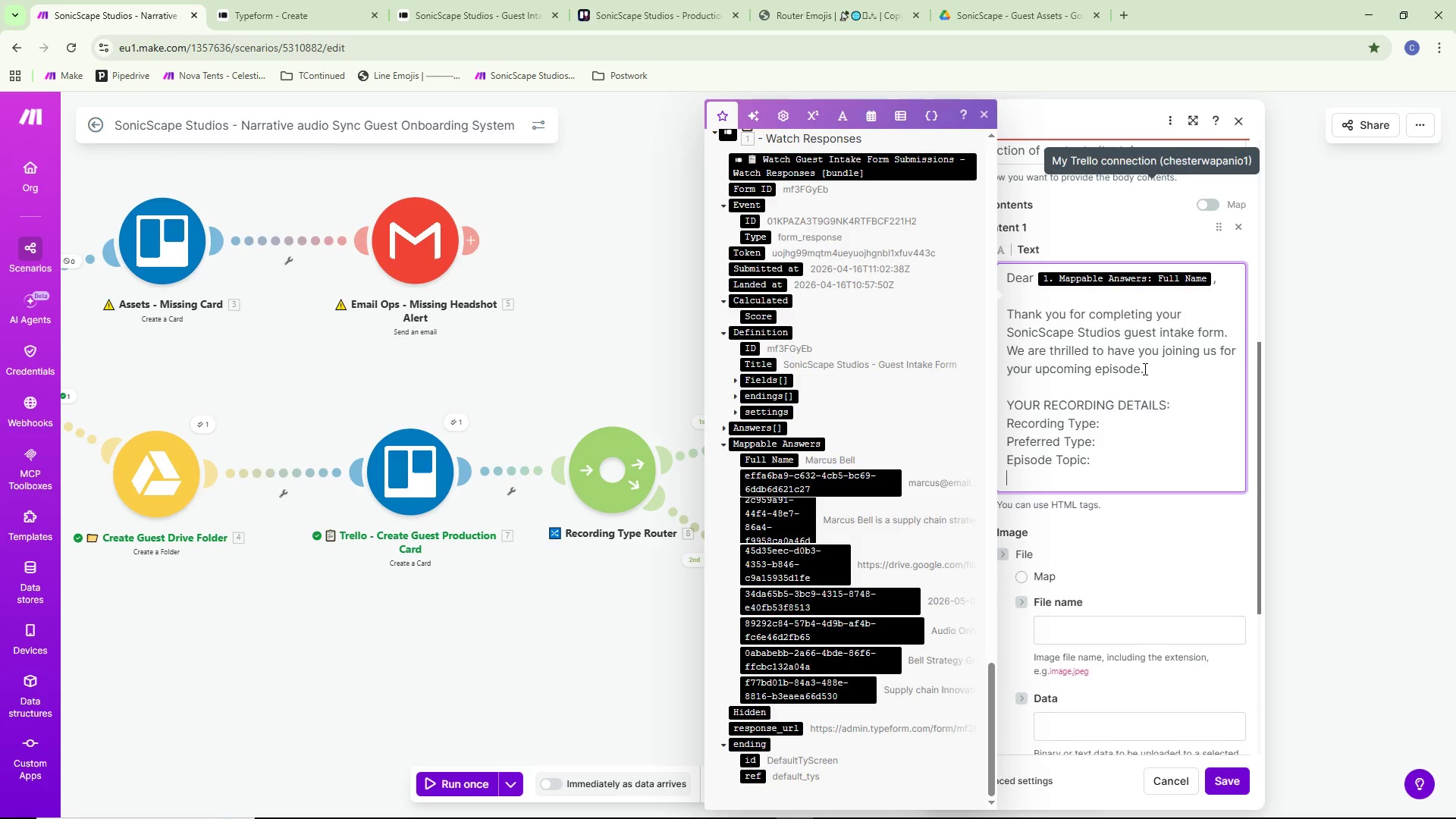 
key(Enter)
 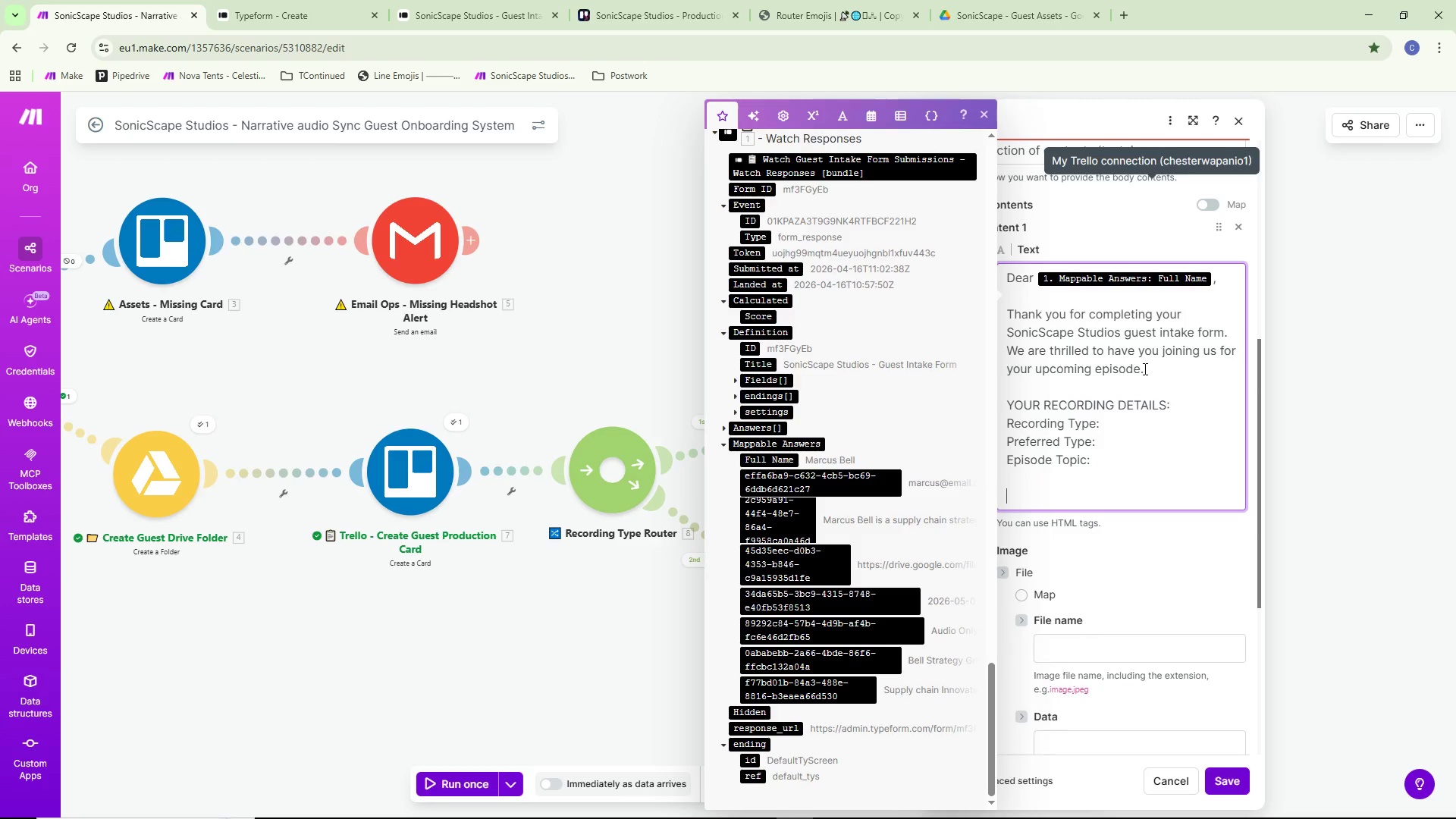 
type(YOUR DEDICATION)
key(Backspace)
key(Backspace)
key(Backspace)
key(Backspace)
type(TED ASET)
key(Backspace)
key(Backspace)
type(SET)
 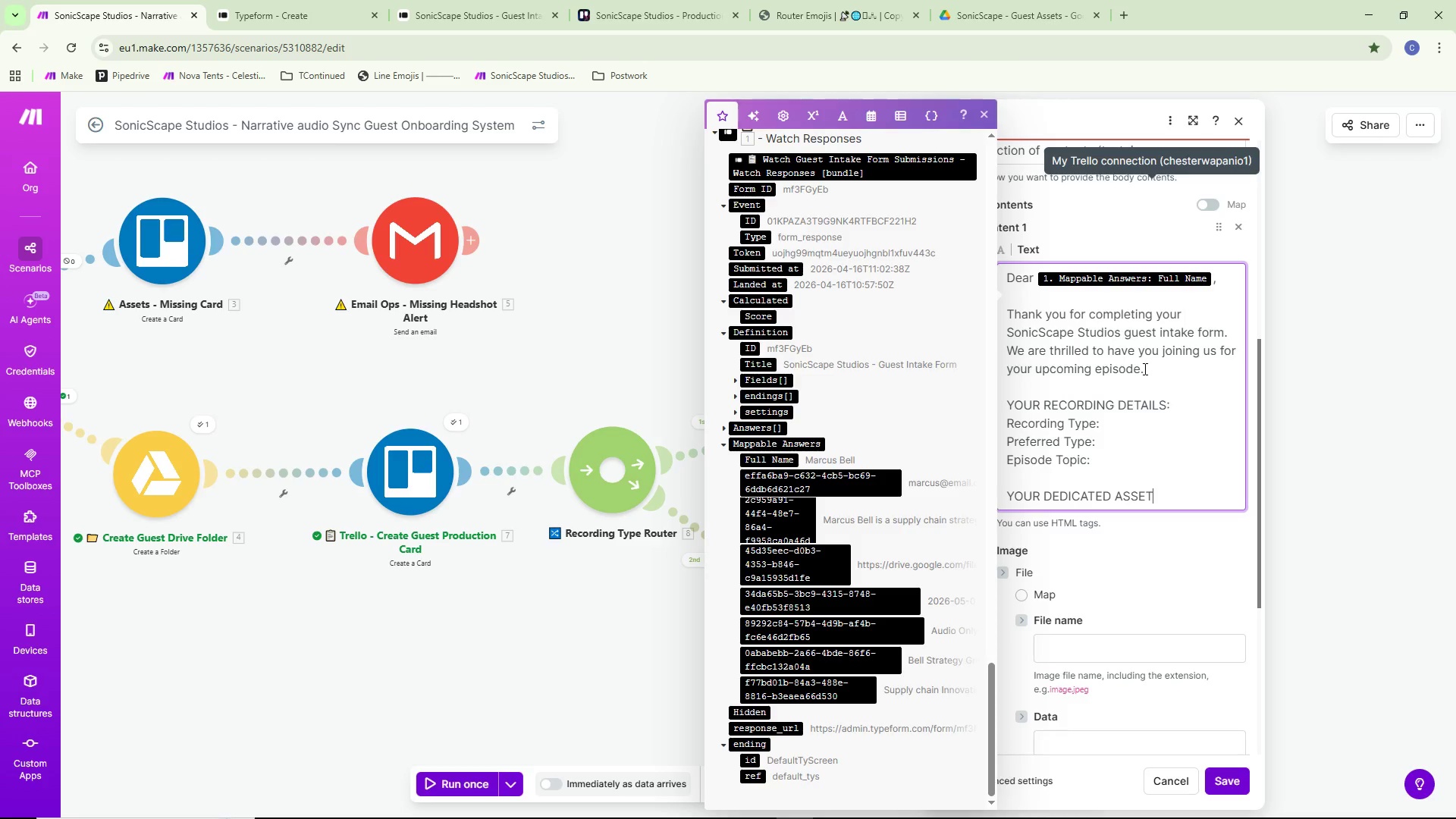 
wait(5.66)
 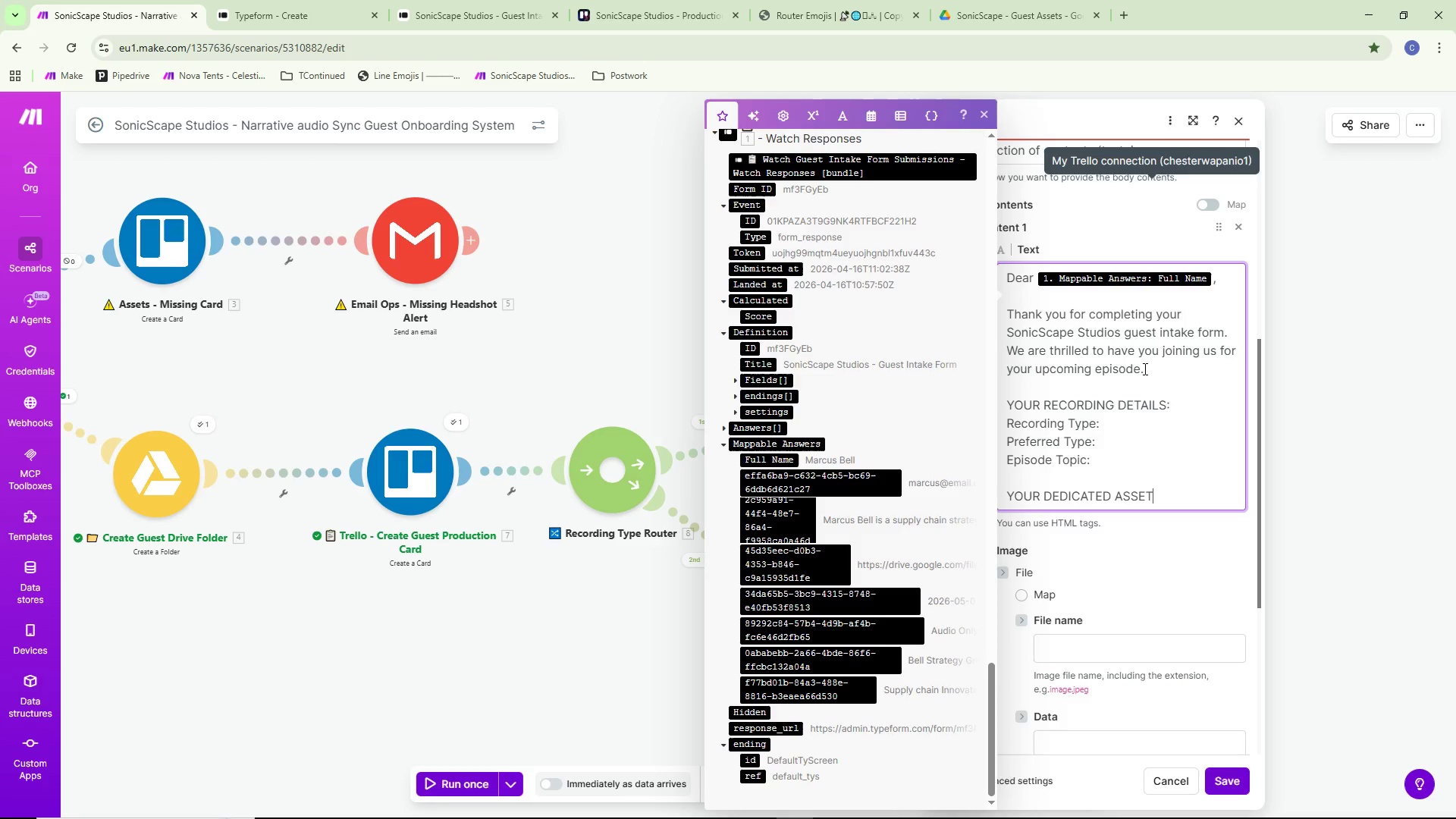 
type( FOLDER:)
 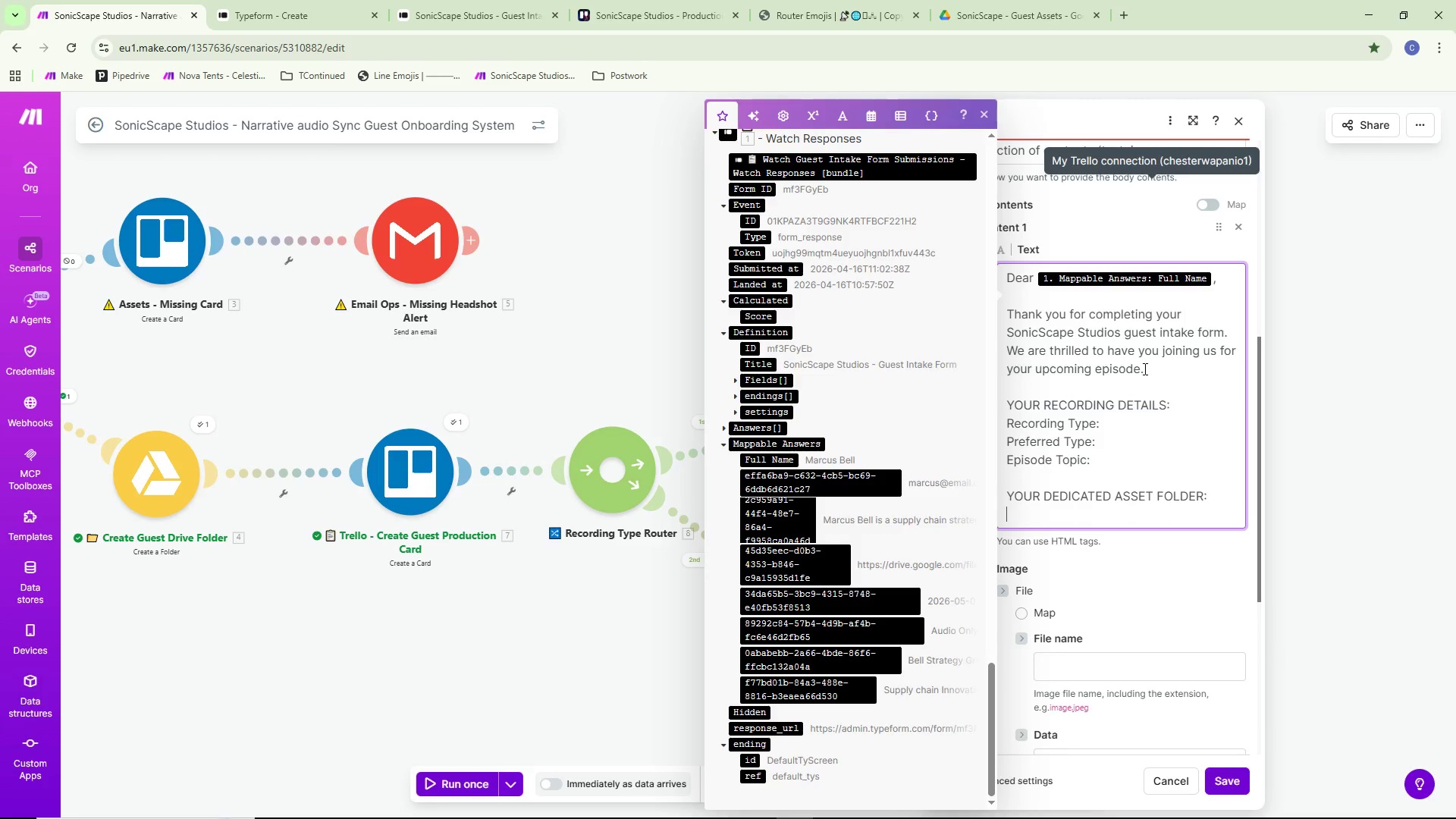 
key(Enter)
 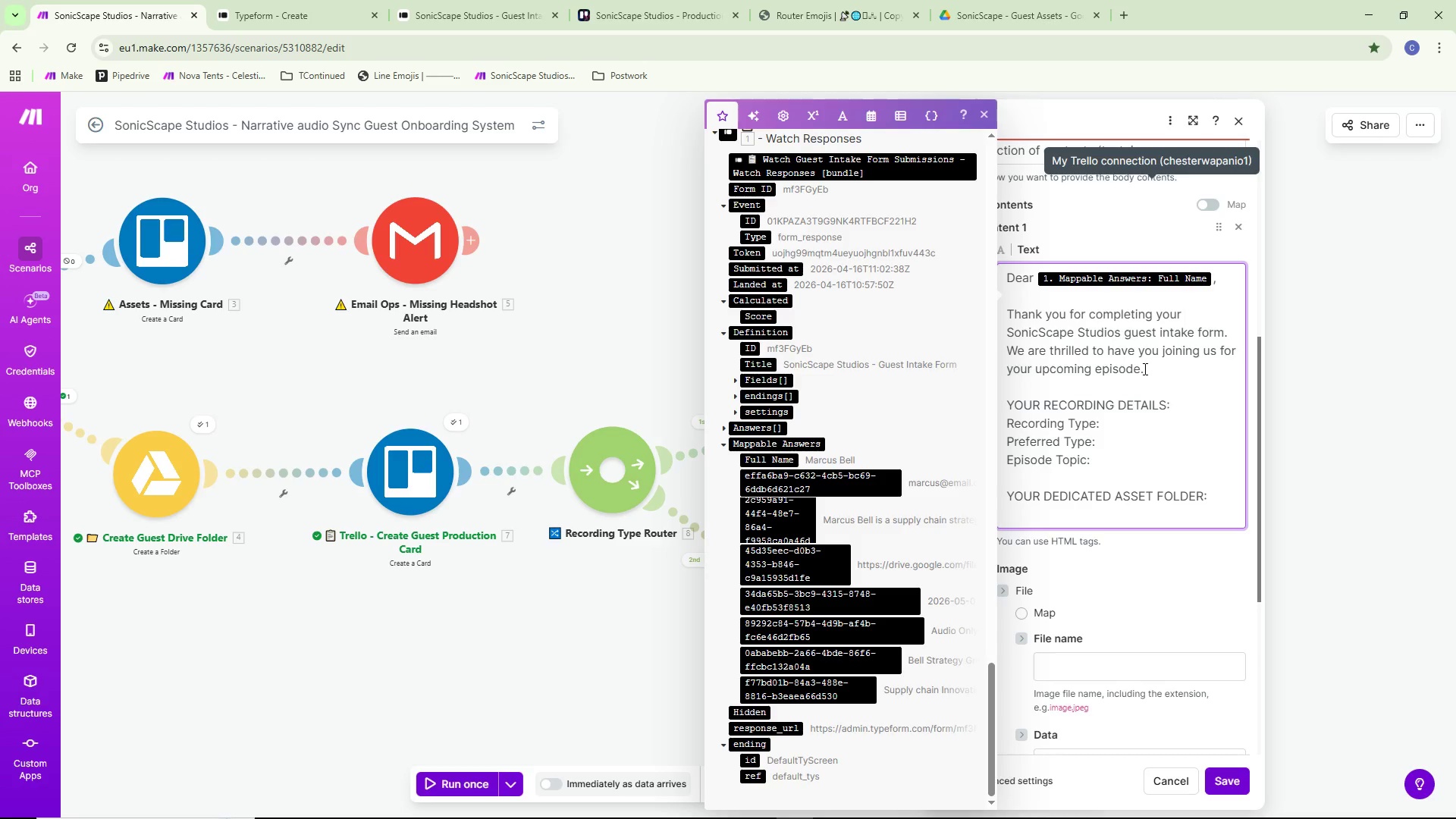 
key(W)
 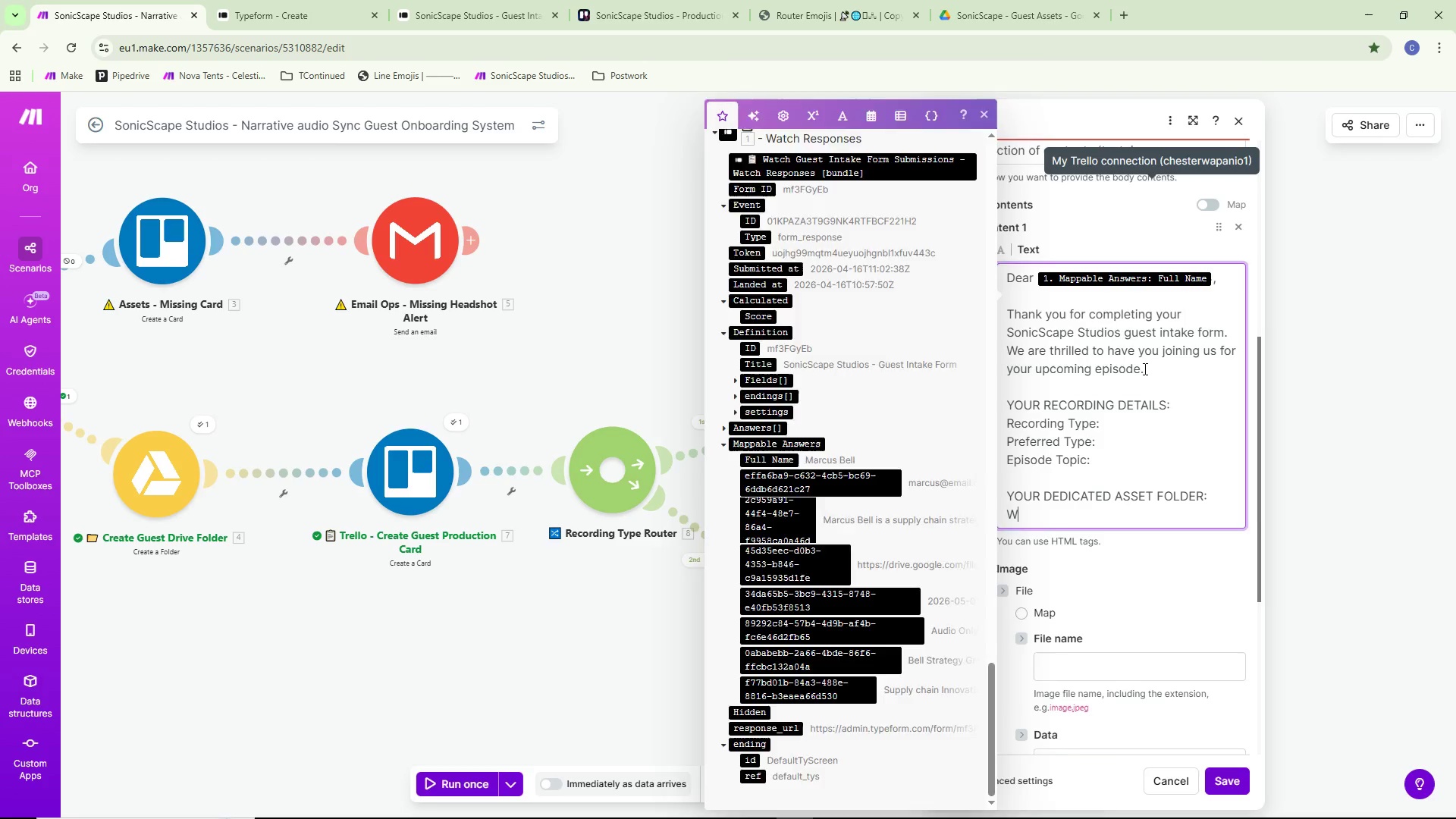 
key(Tab)
 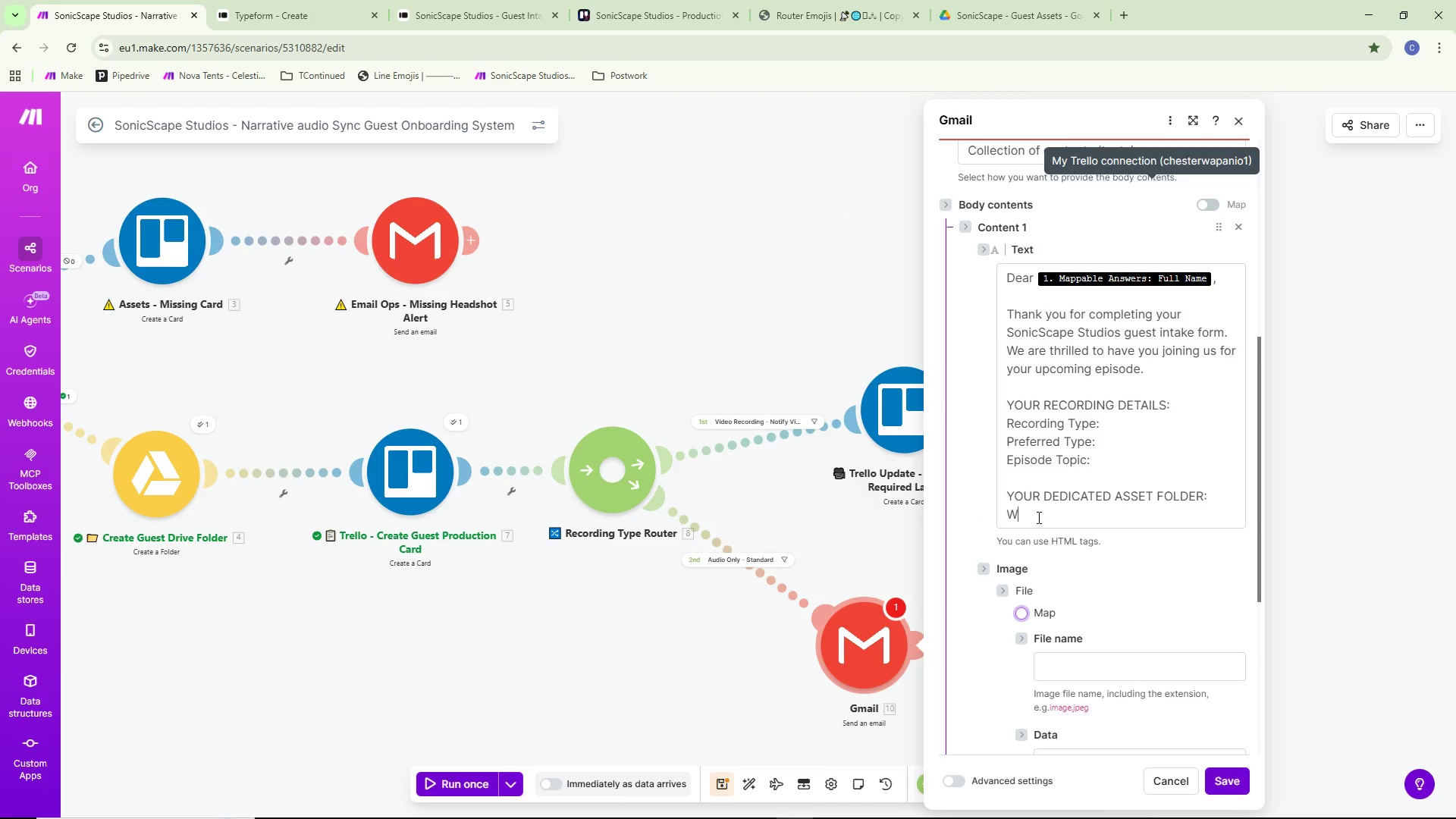 
type(sd)
key(Backspace)
key(Backspace)
type(e have created a pric)
key(Backspace)
type(vate Google Drive folder )
 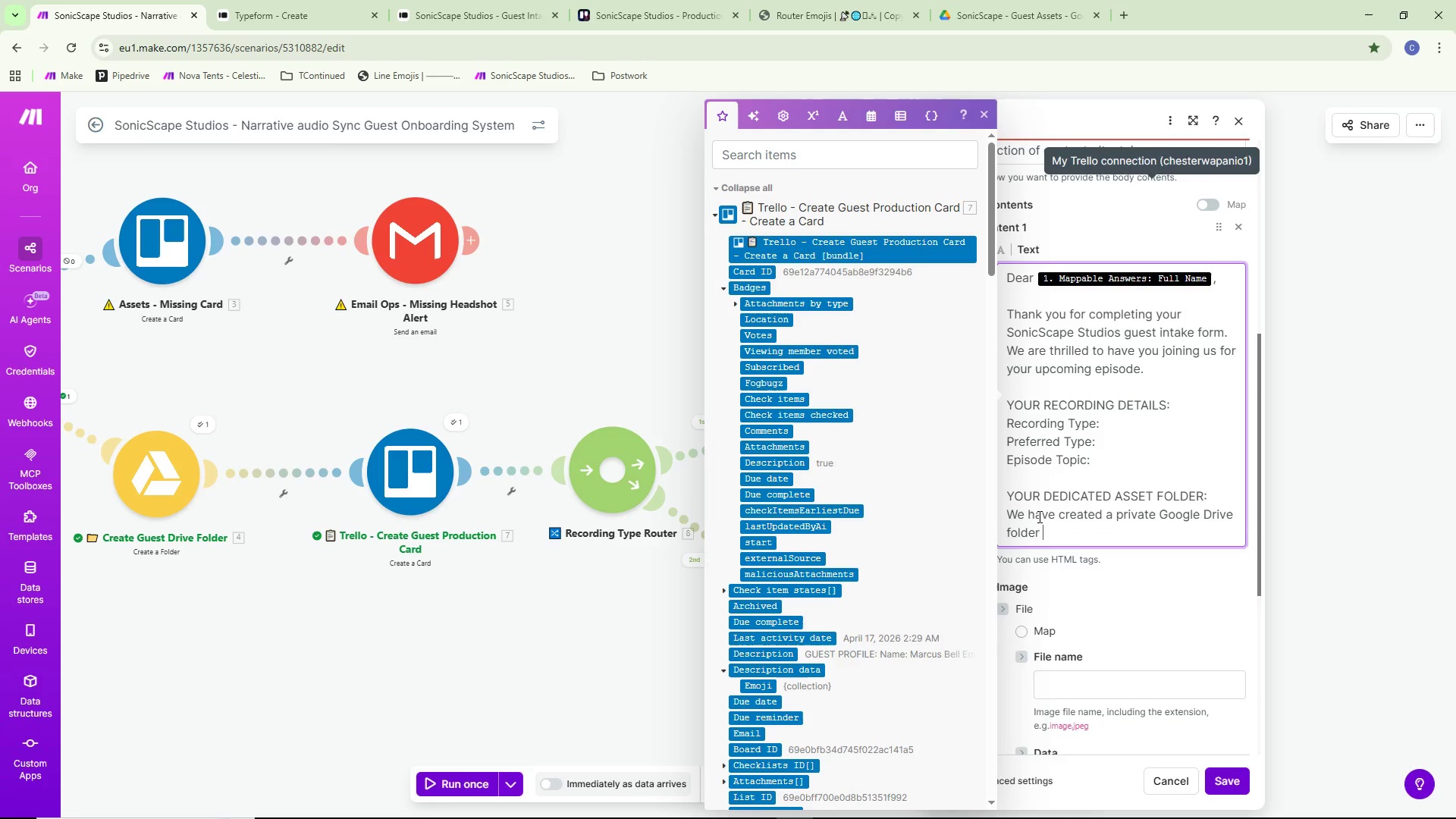 
type(specifically for your episode asssets)
 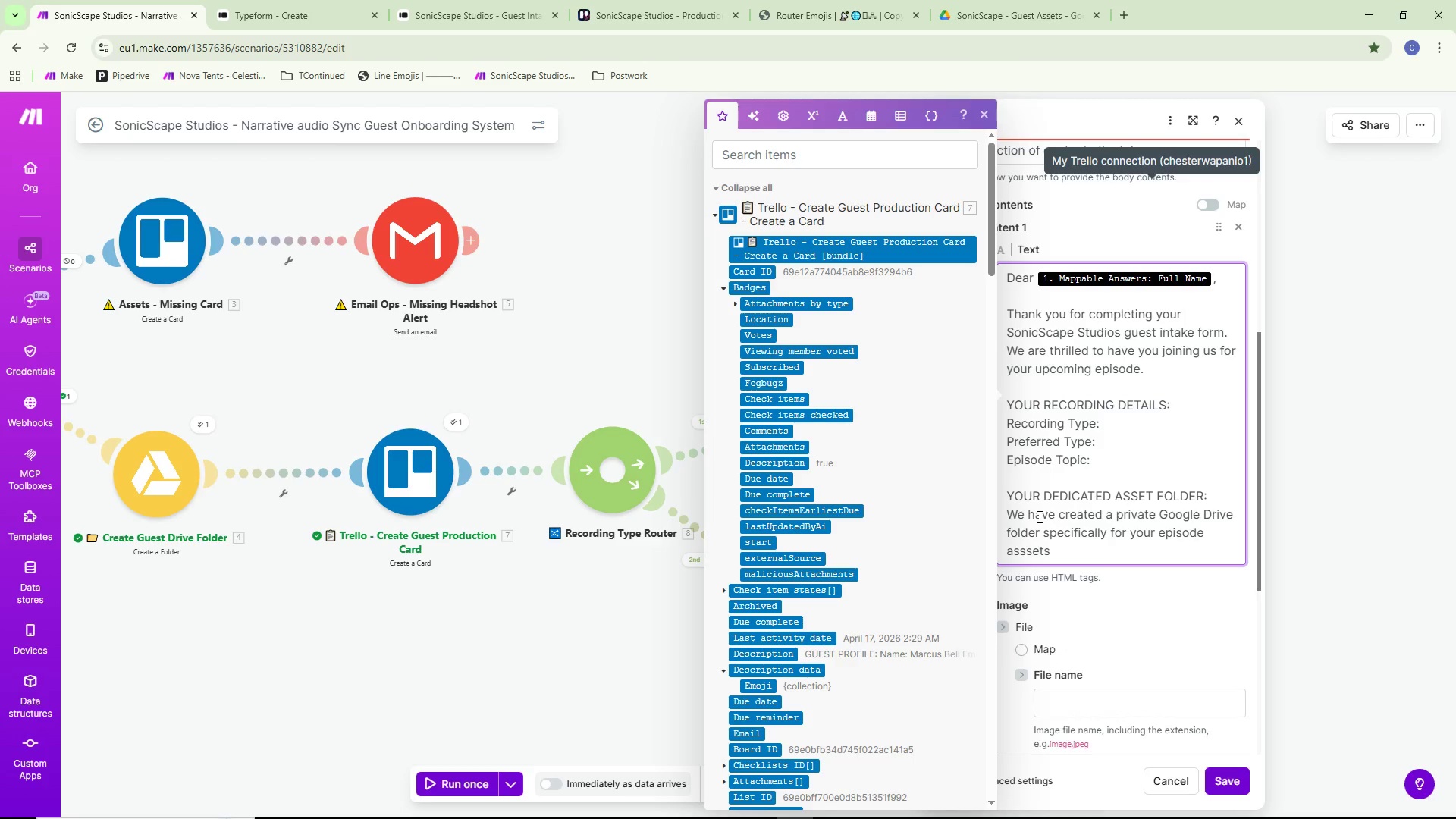 
key(Period)
 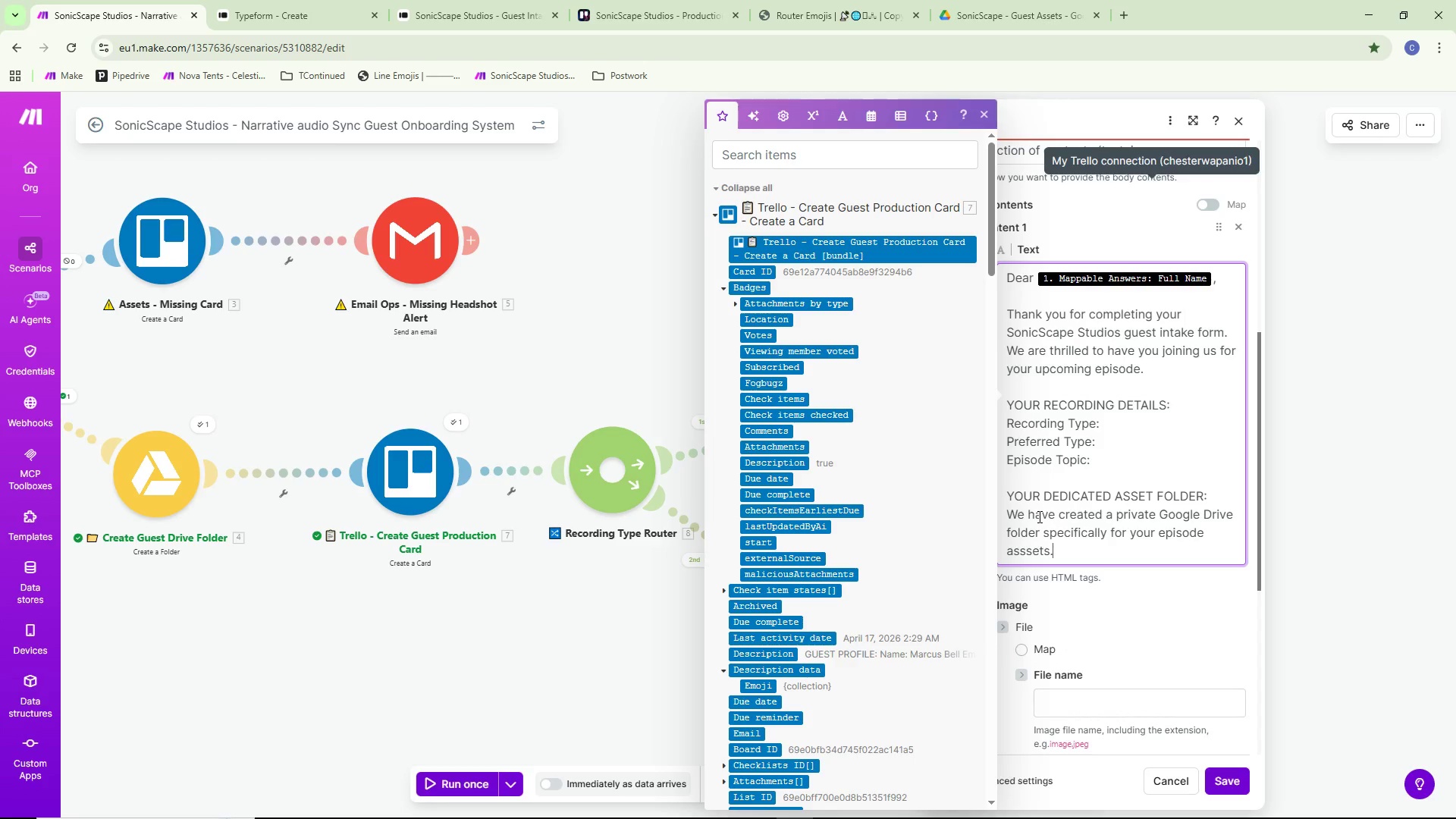 
type(y)
key(Backspace)
type( You can )
 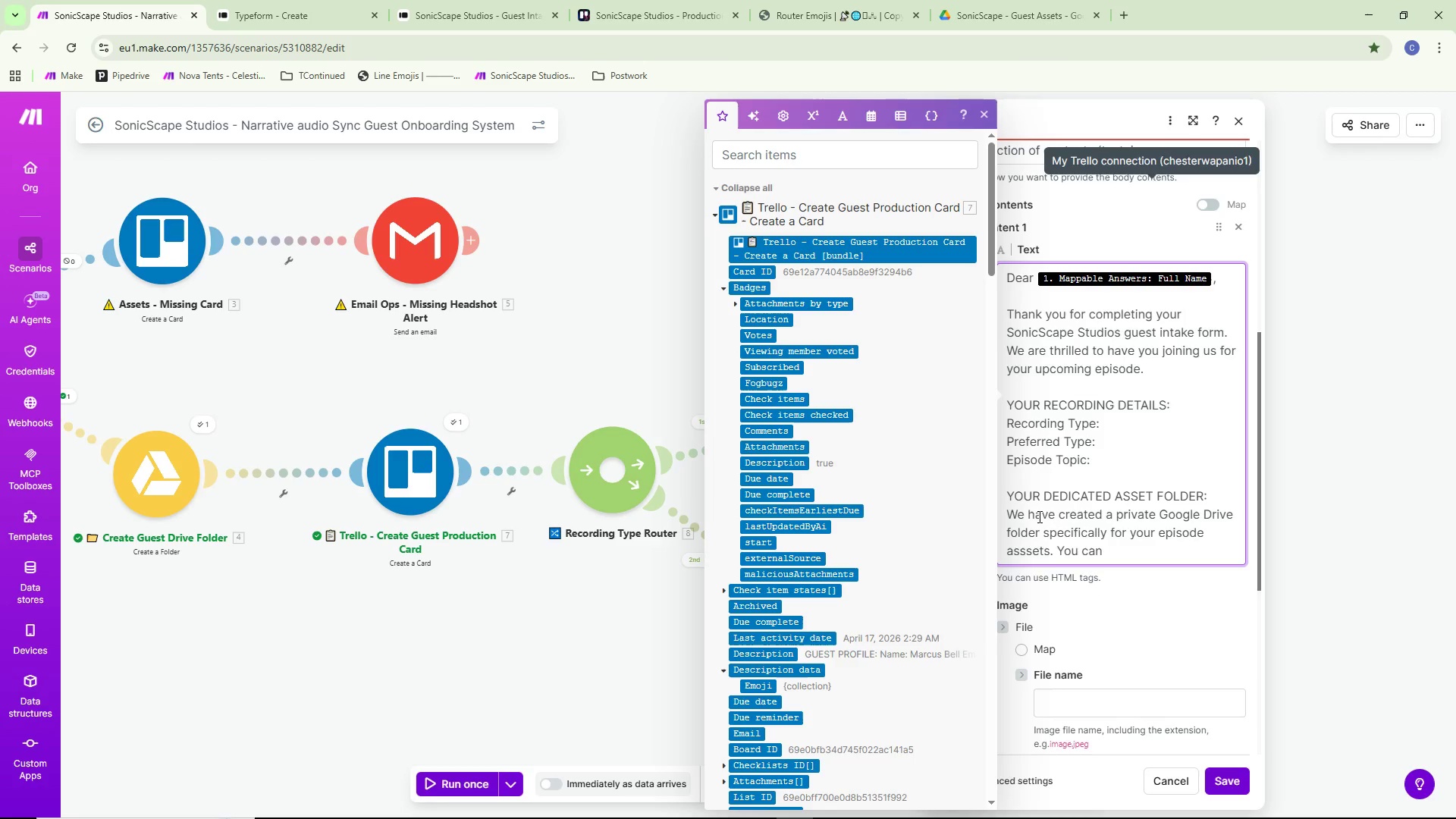 
type(upload any additional ,)
key(Backspace)
type(materials)
 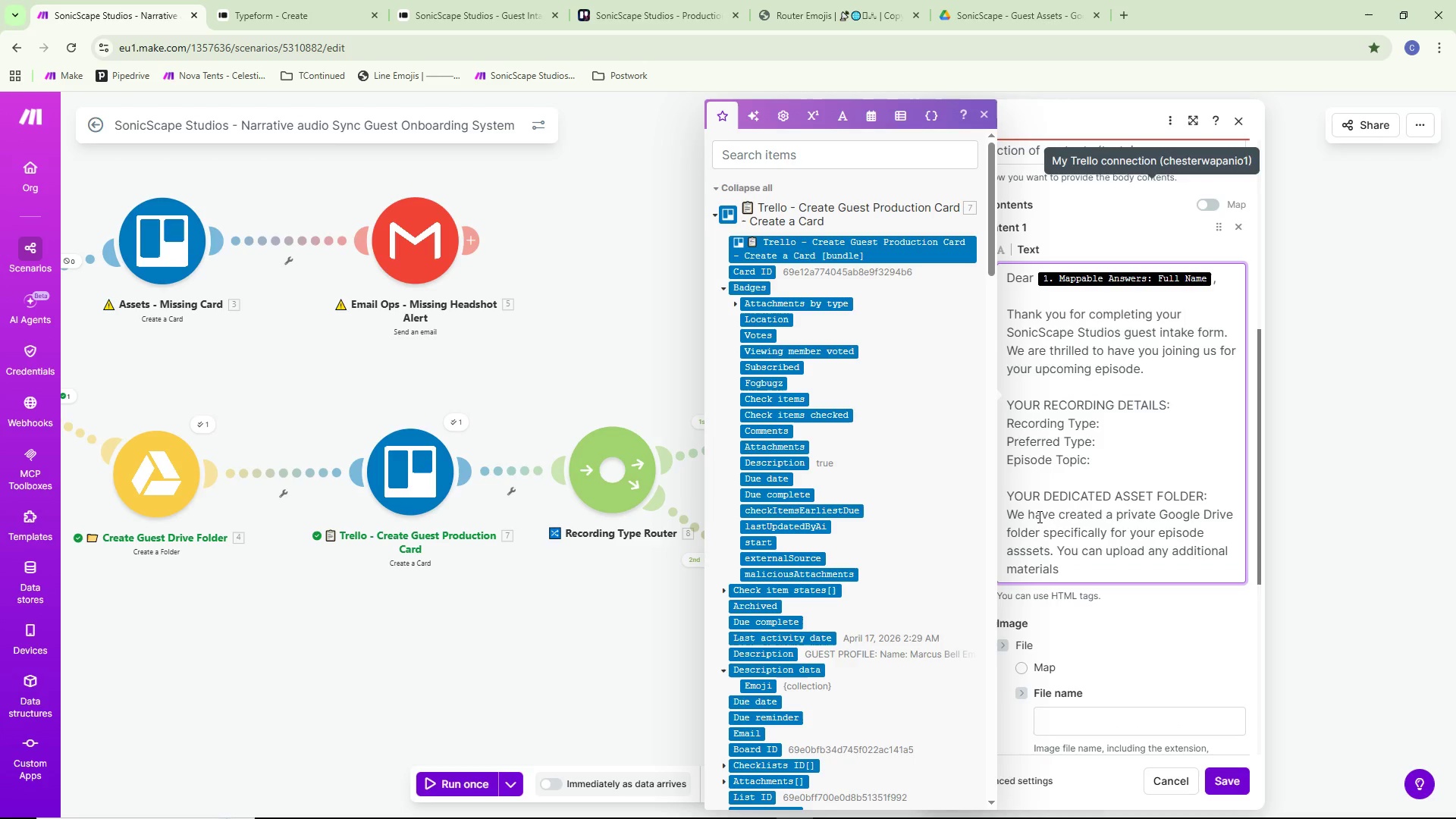 
type( - show notes,)
 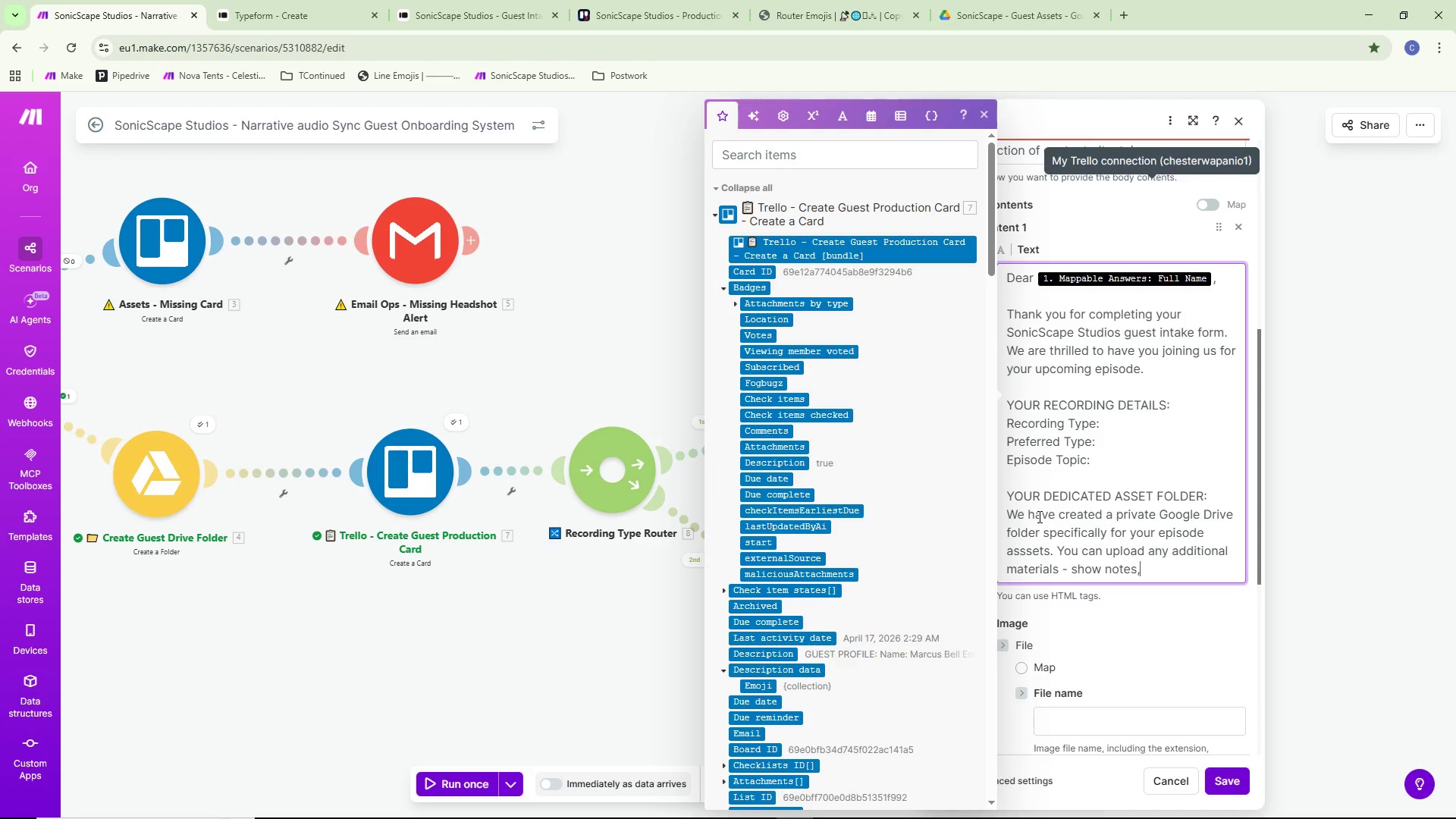 
type( reference documents, or alternative headshots - directly to this folder:)
 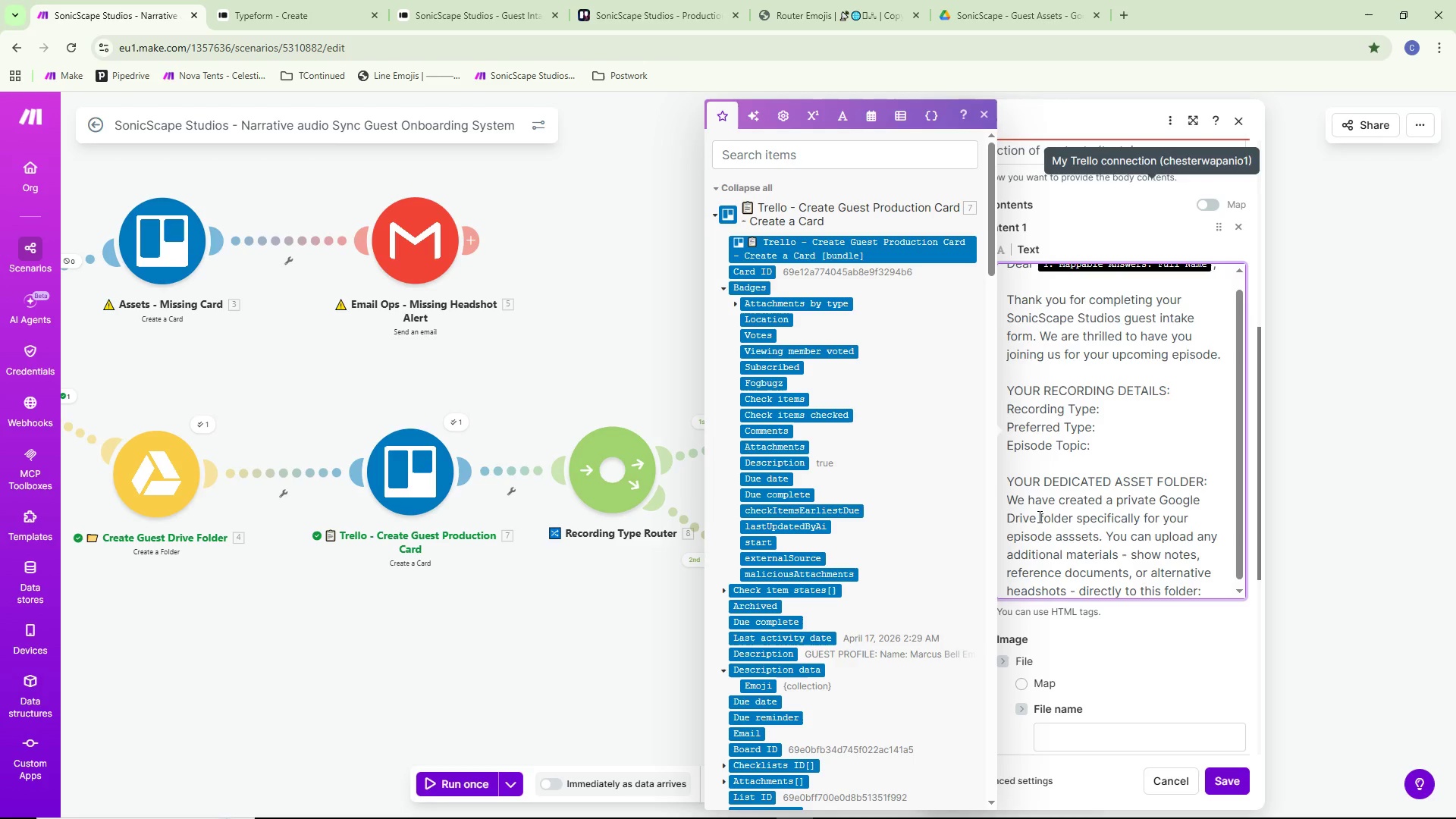 
key(Enter)
 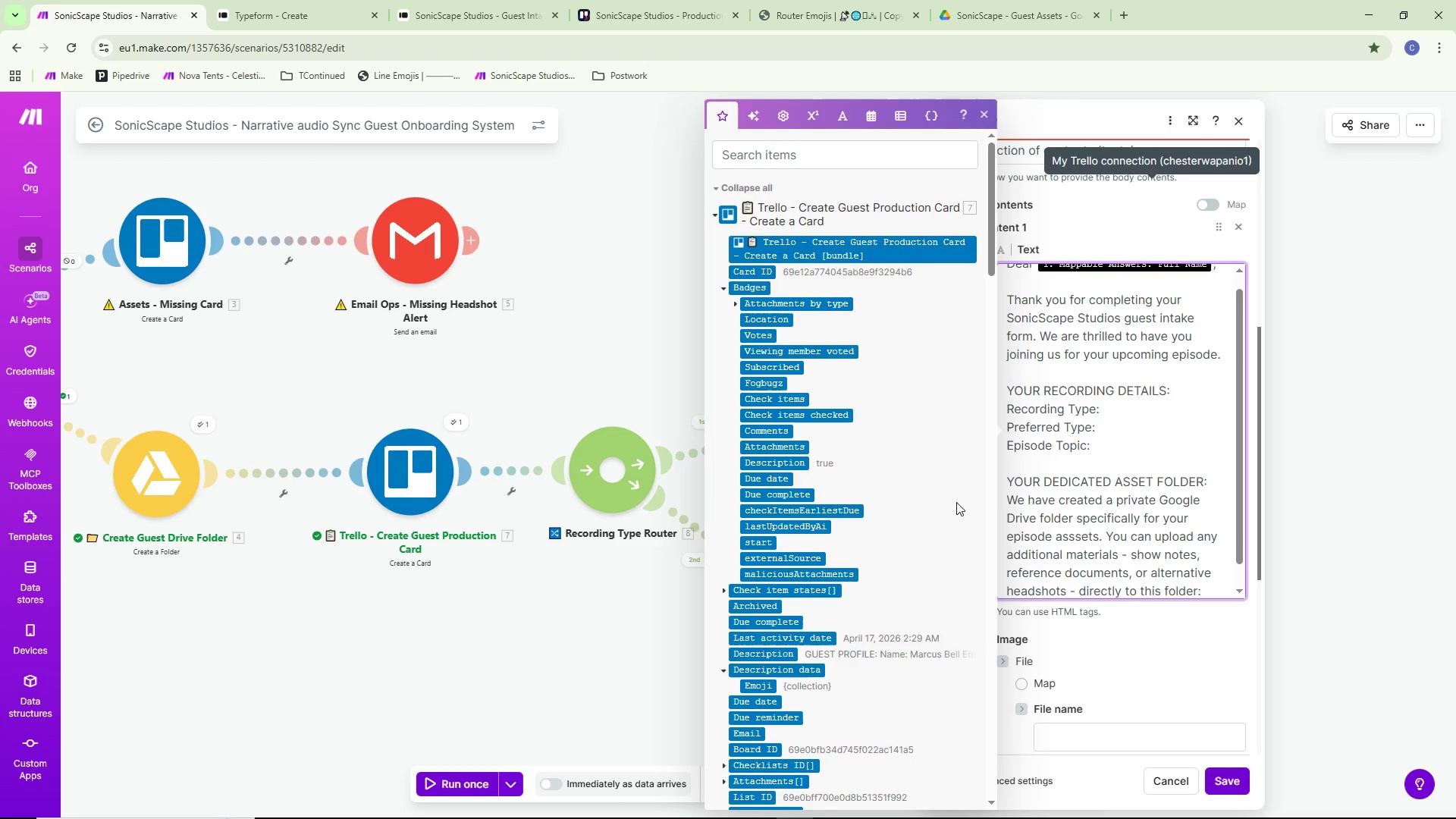 
scroll: coordinate [1079, 507], scroll_direction: down, amount: 5.0
 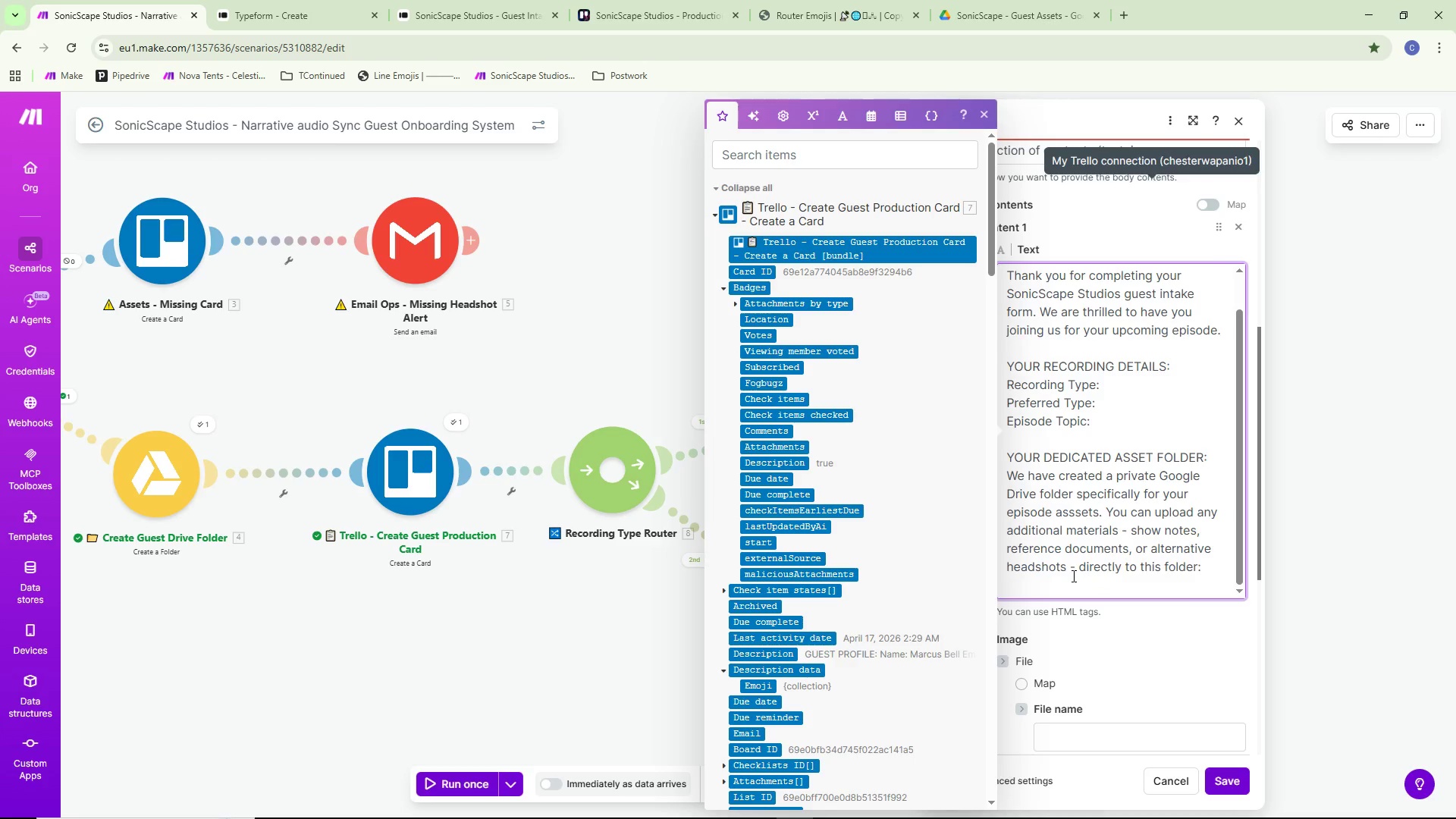 
key(Enter)
 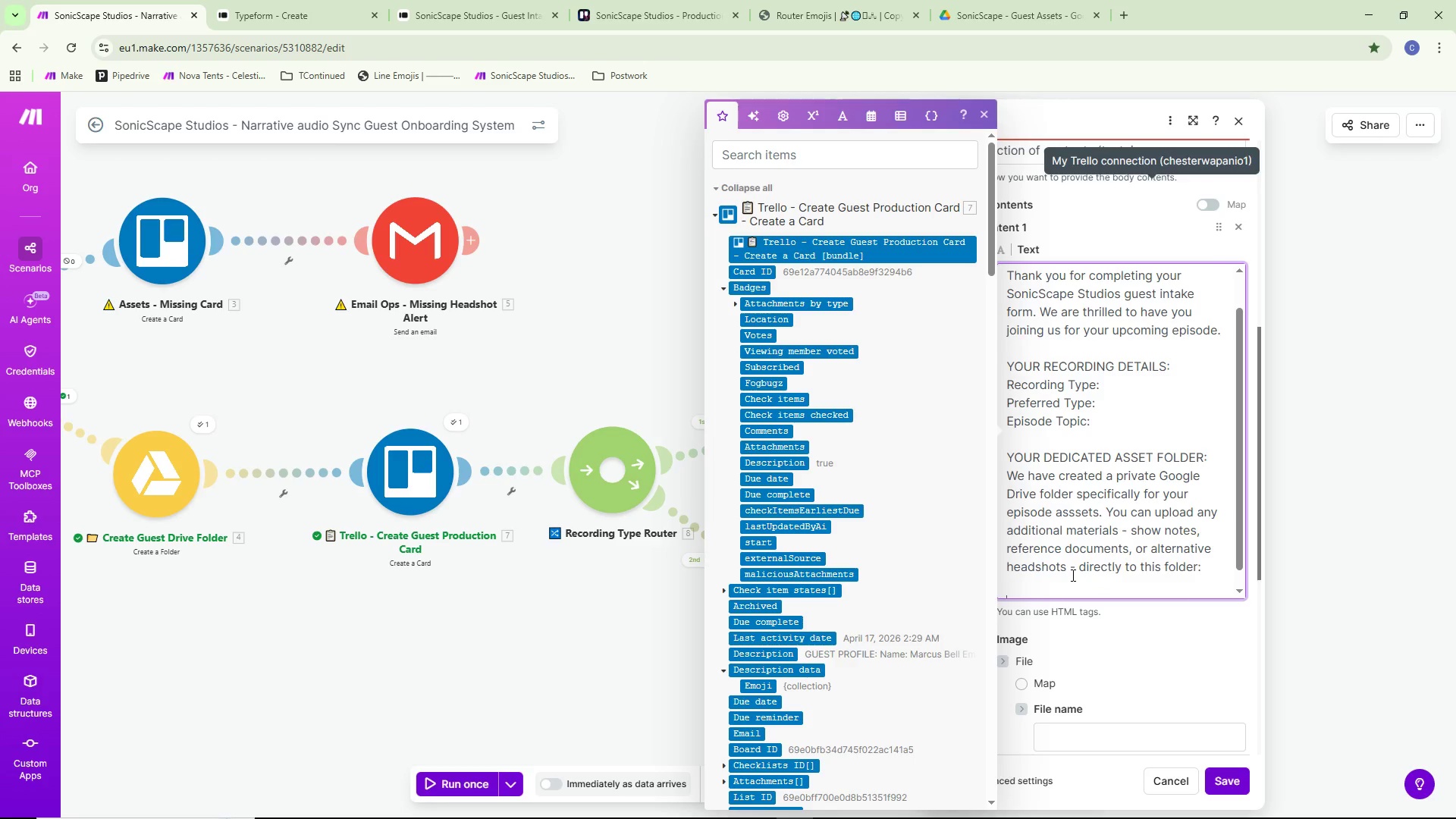 
scroll: coordinate [1181, 431], scroll_direction: down, amount: 22.0
 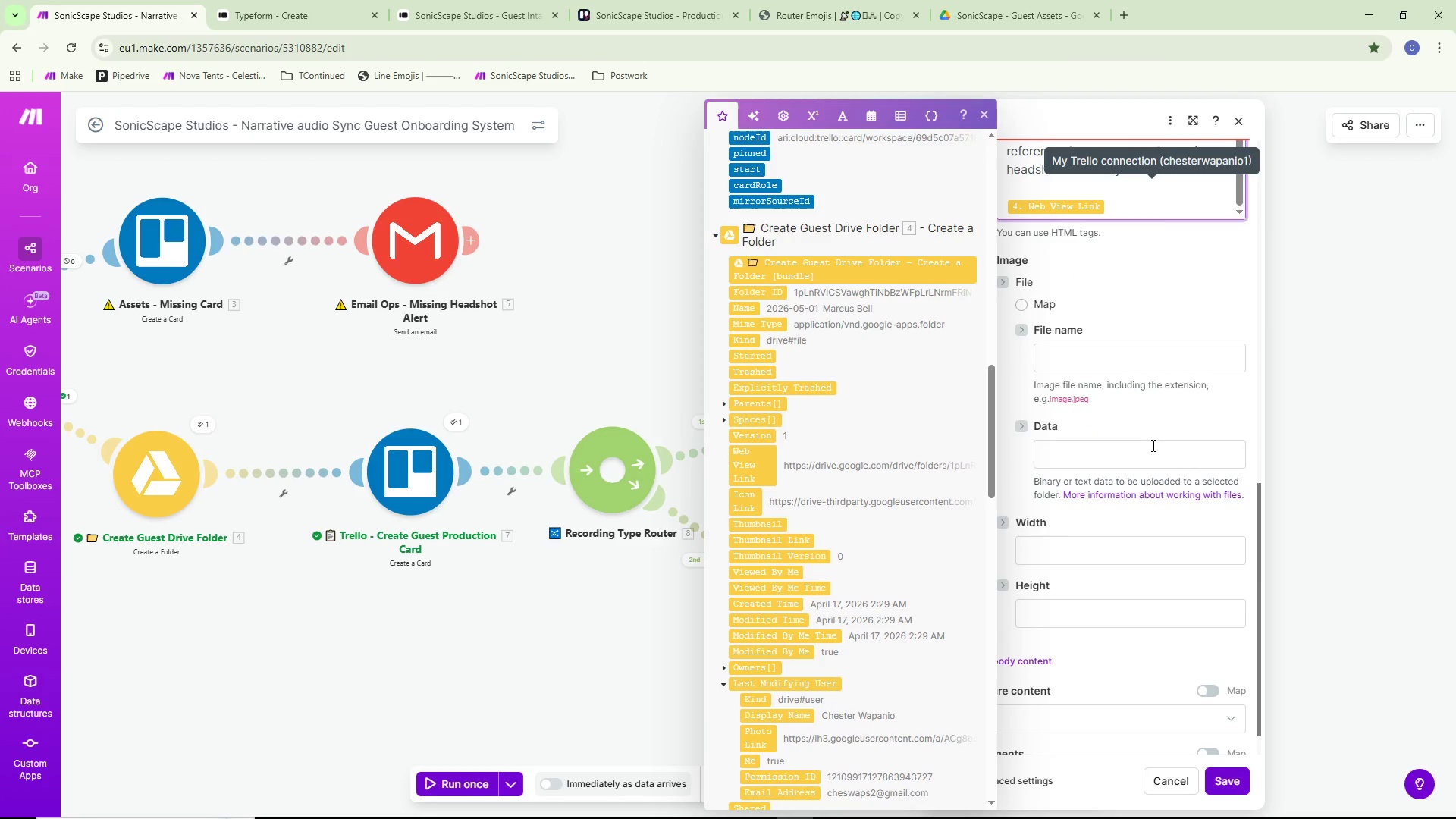 
key(NumpadEnter)
 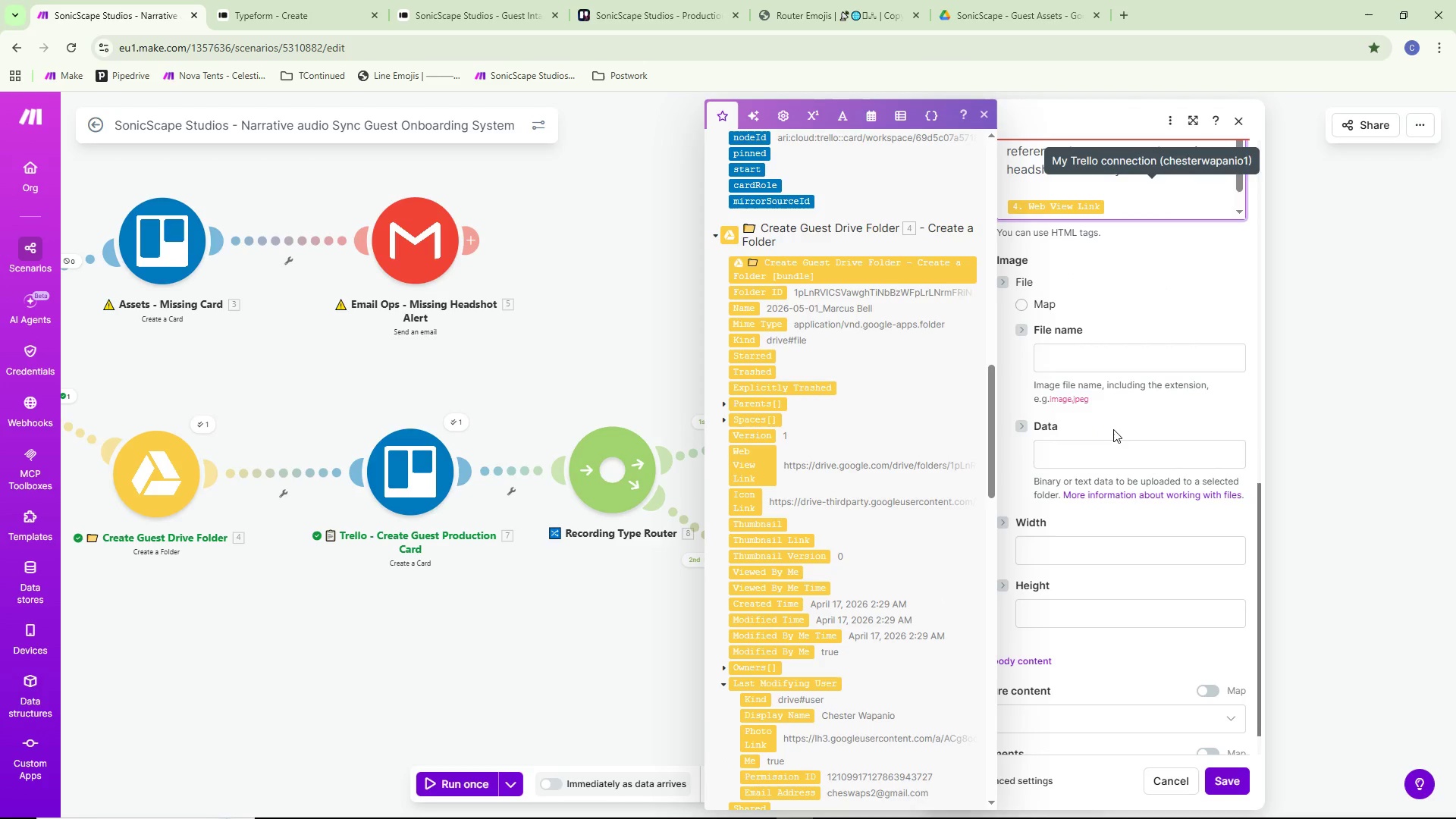 
key(NumpadEnter)
 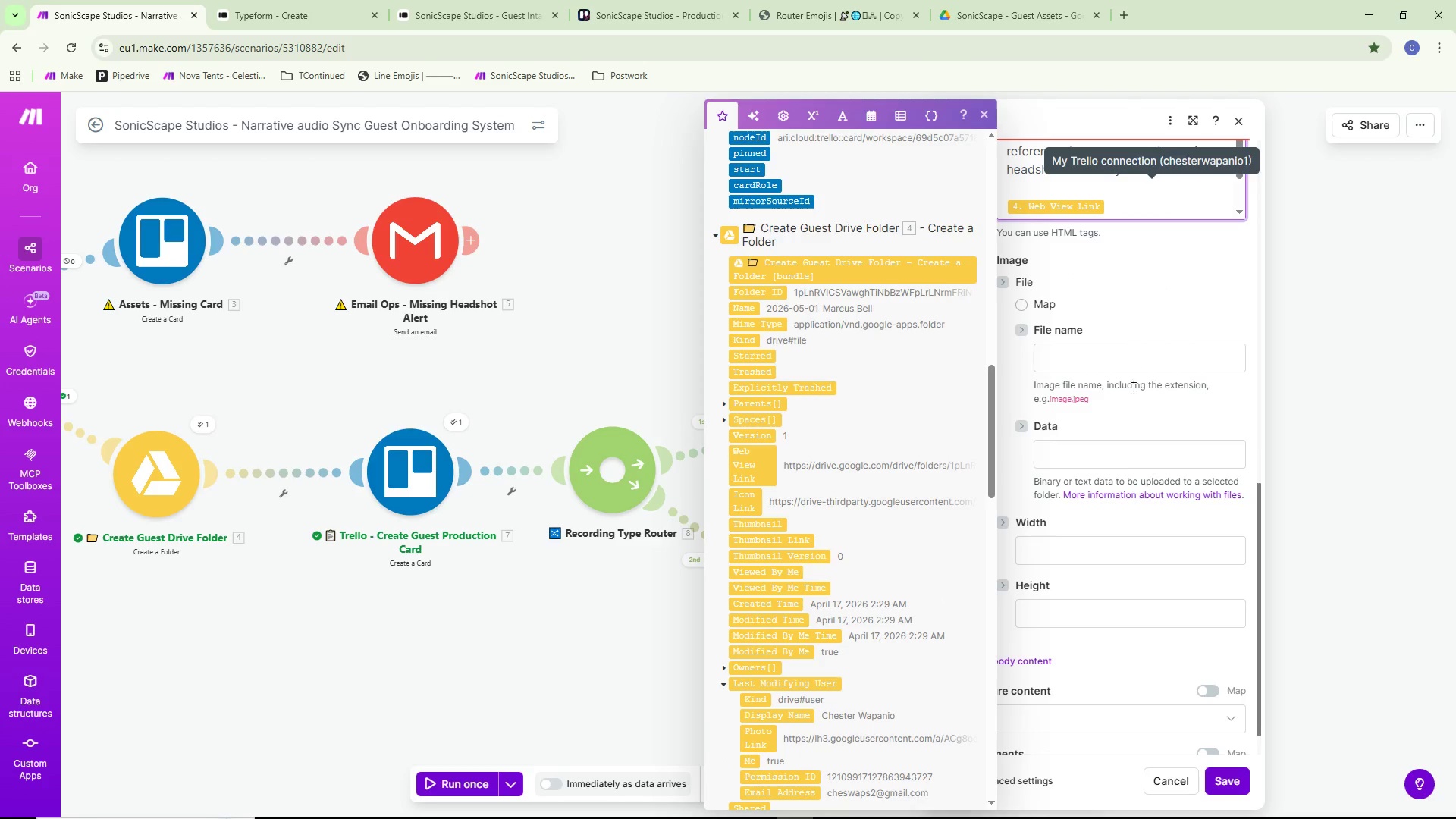 
scroll: coordinate [1124, 485], scroll_direction: up, amount: 3.0
 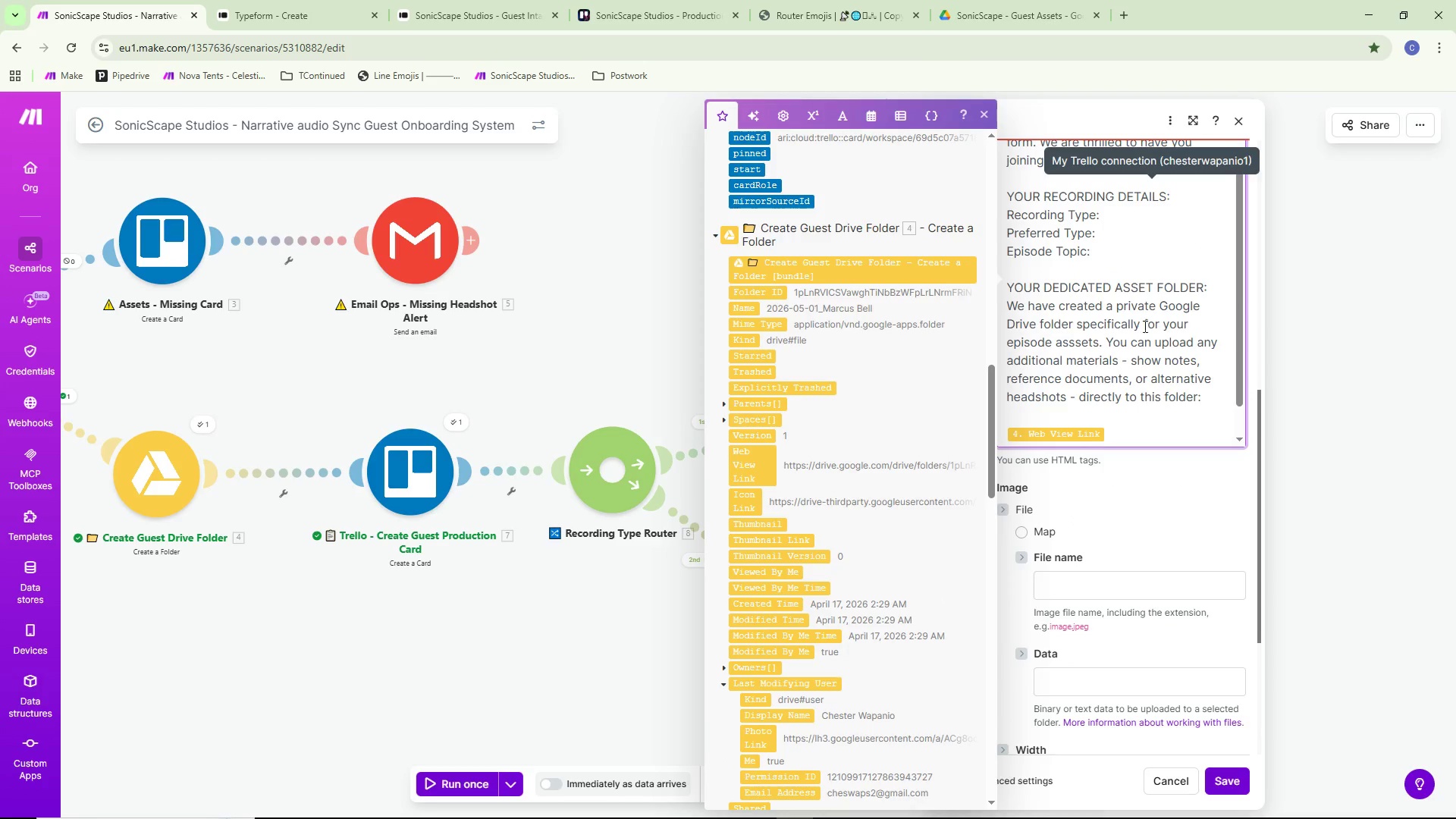 
scroll: coordinate [1148, 293], scroll_direction: down, amount: 5.0
 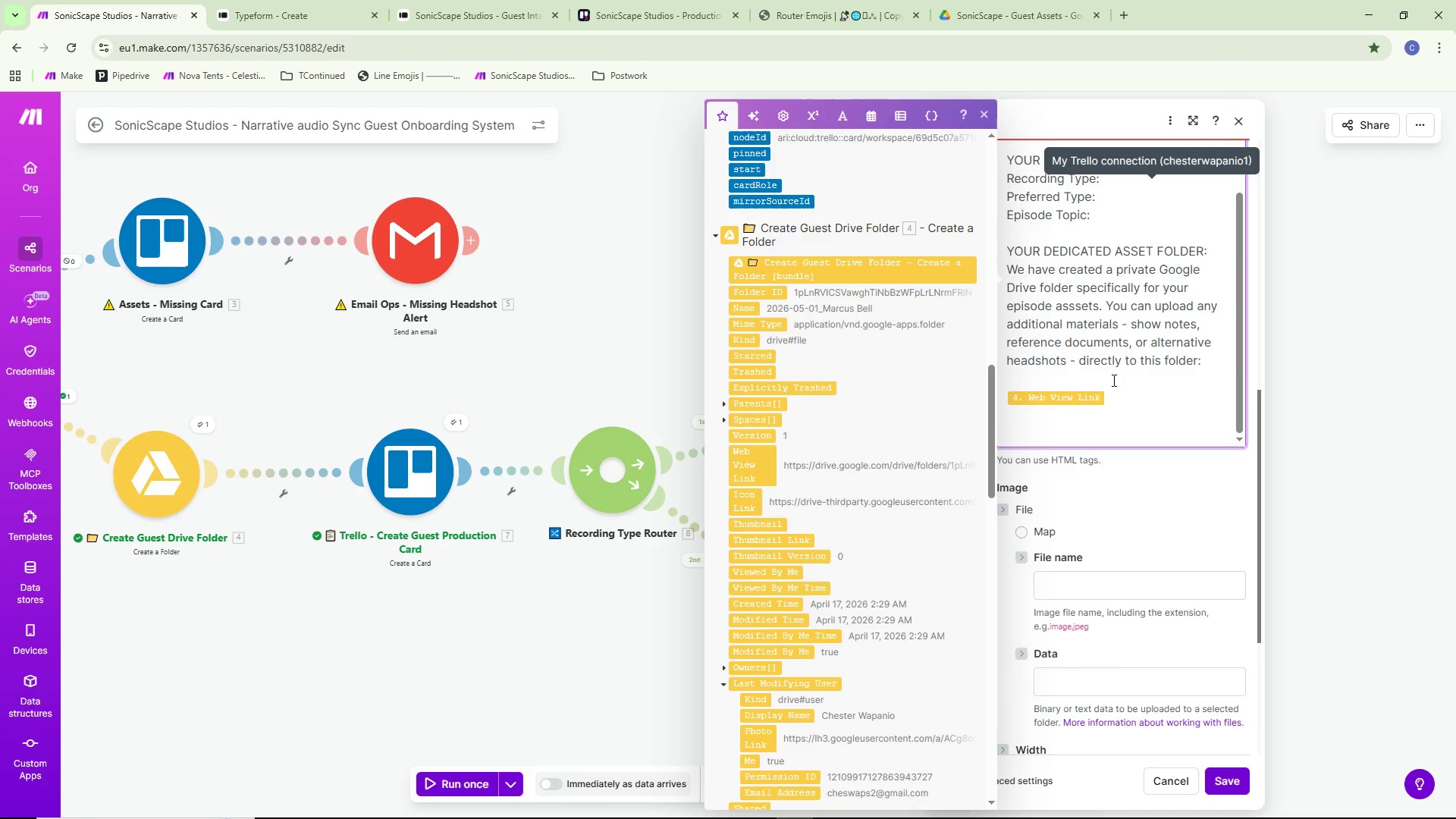 
type(Our Production tea)
 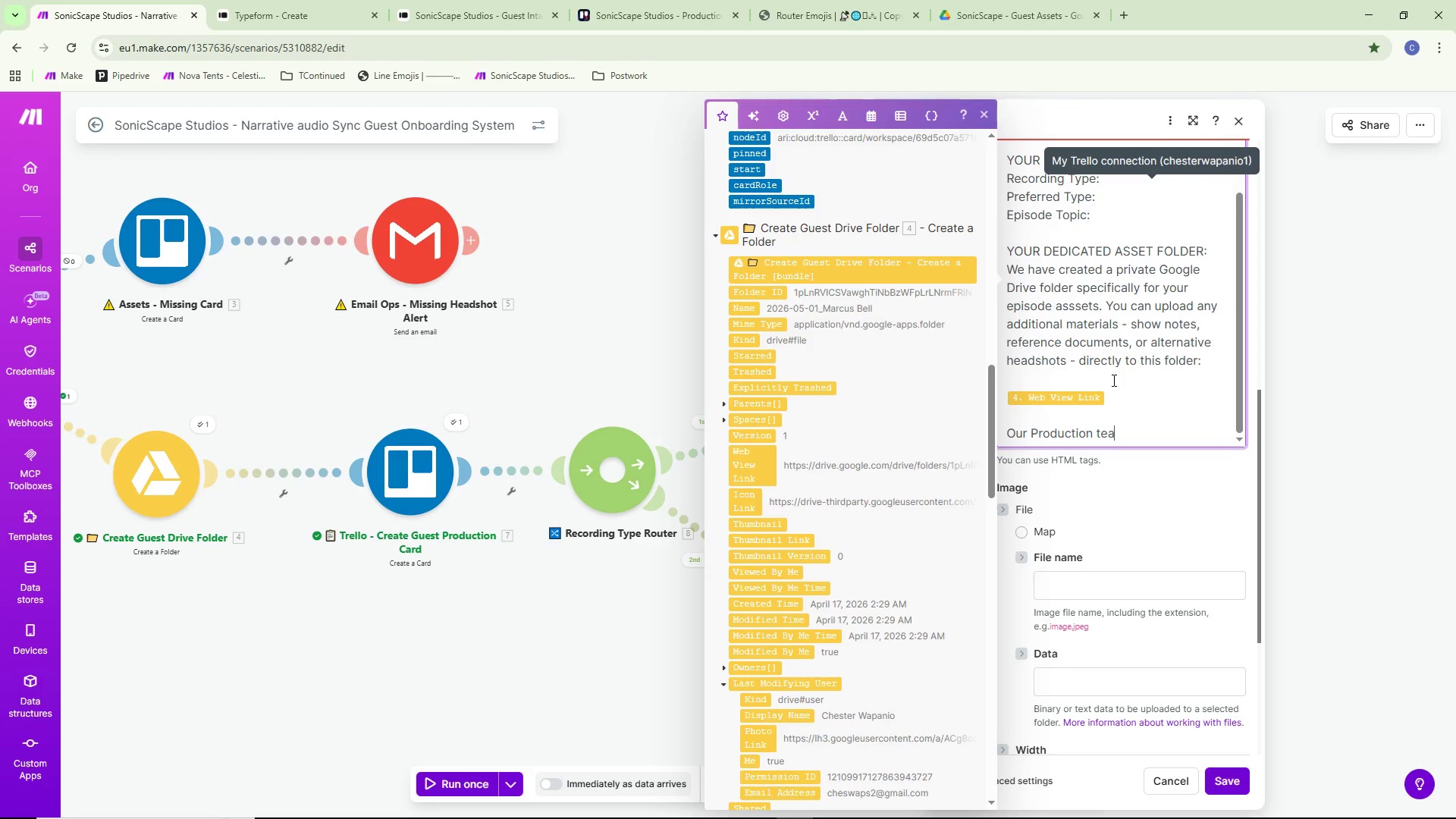 
key(Control+Backspace)
 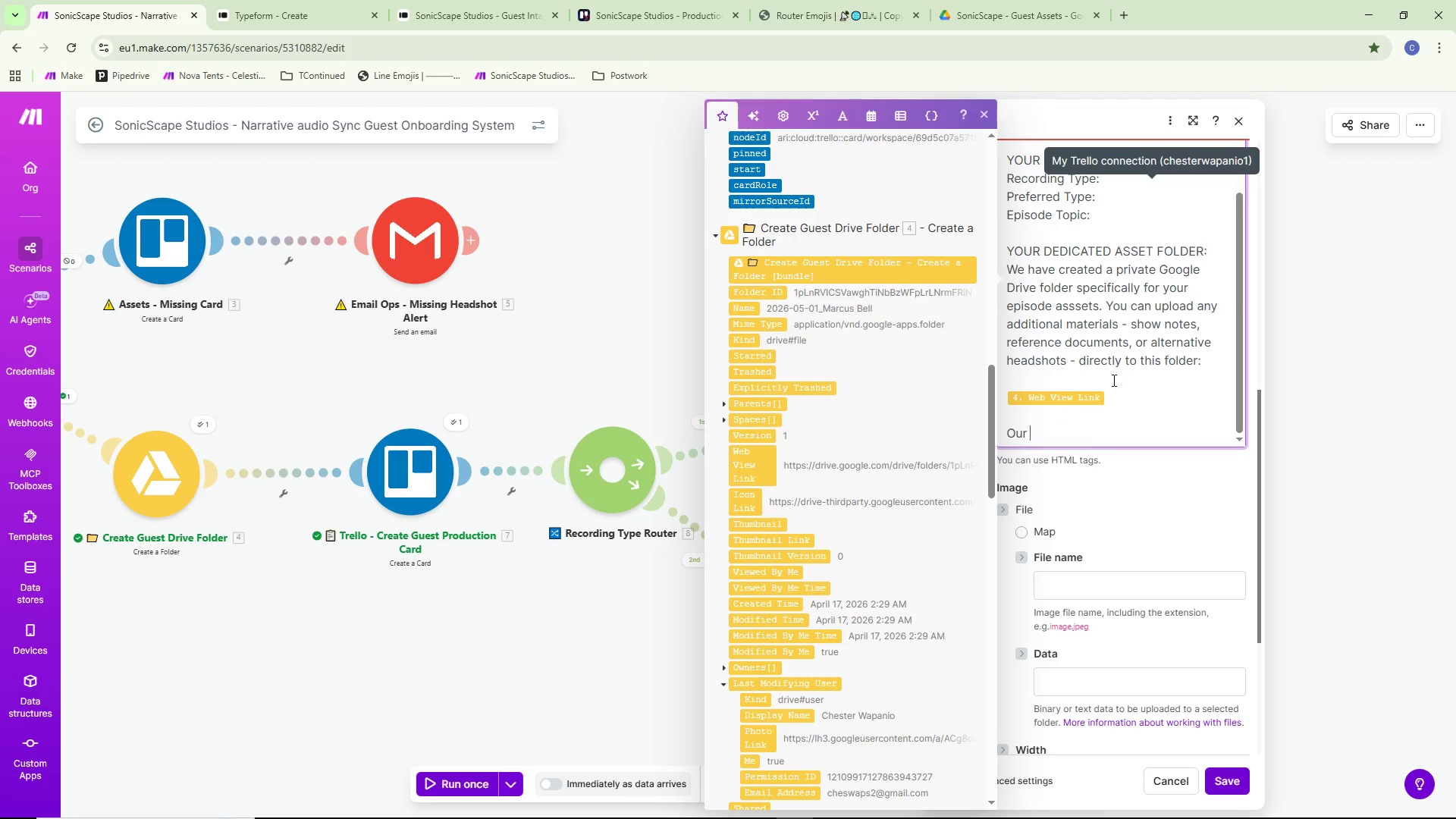 
key(Control+Backspace)
 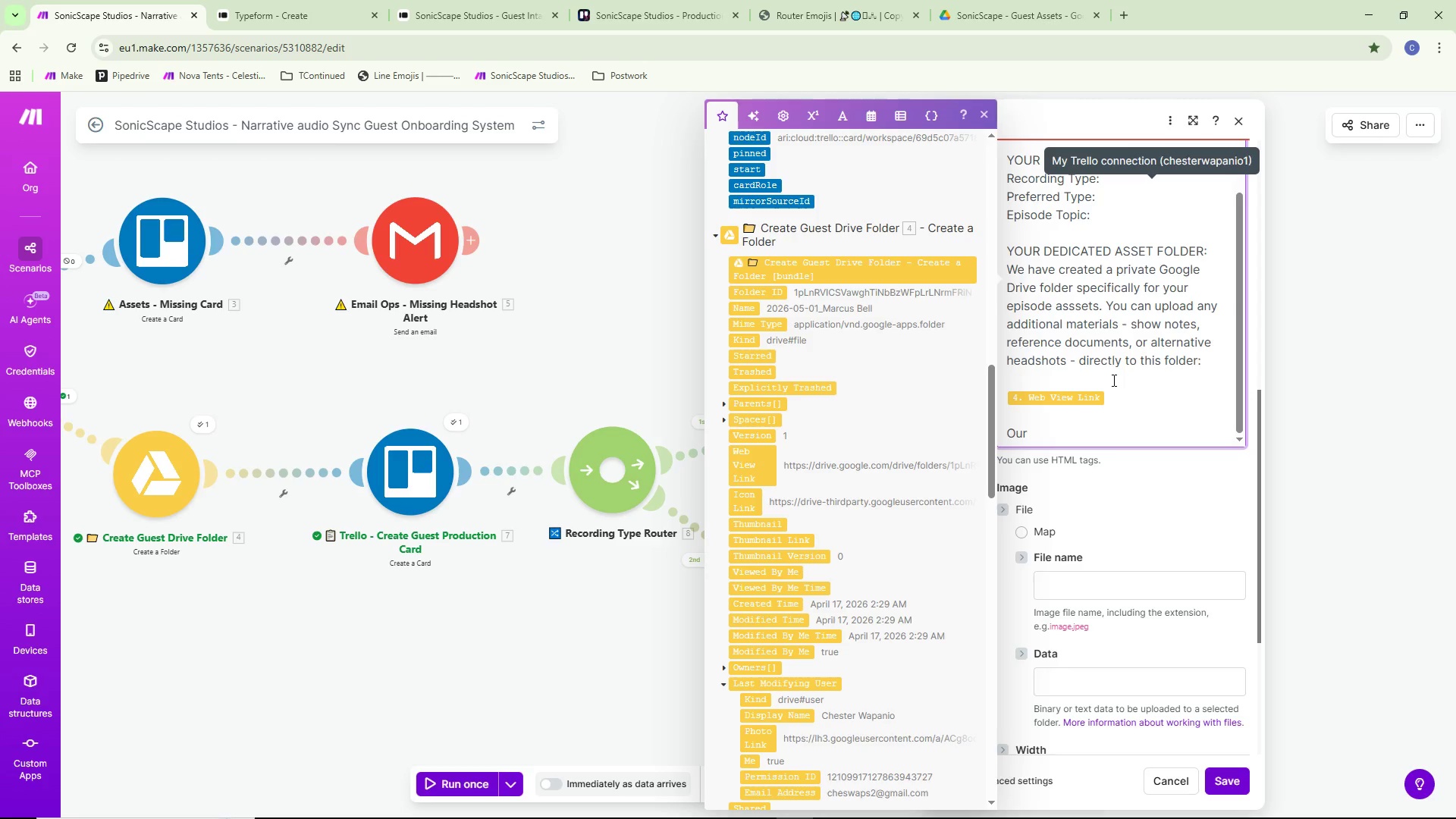 
type(production team e)
key(Backspace)
type(wo)
key(Backspace)
type(ill review your submitted bio and headshot and will be in touch )
 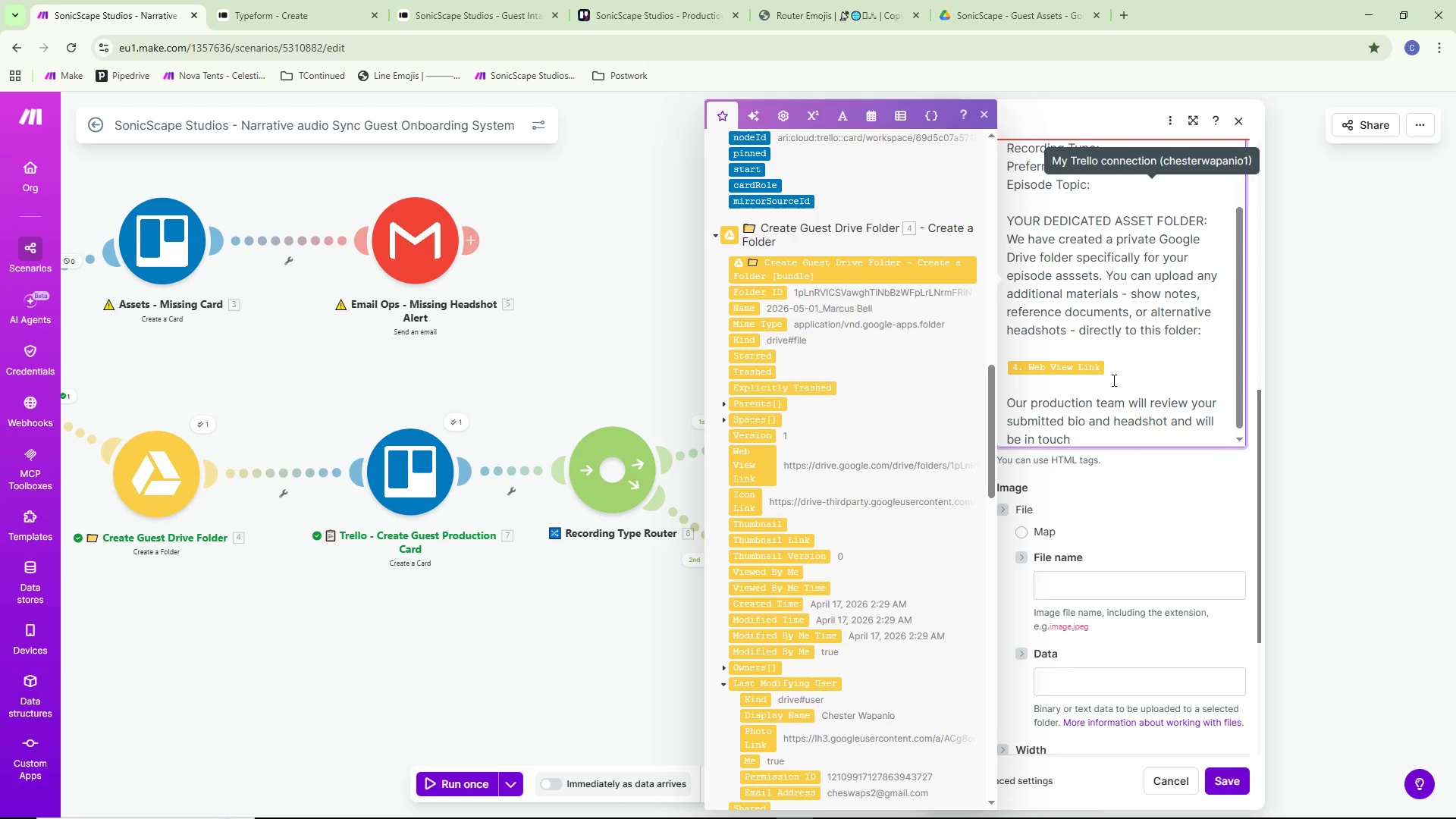 
wait(5.22)
 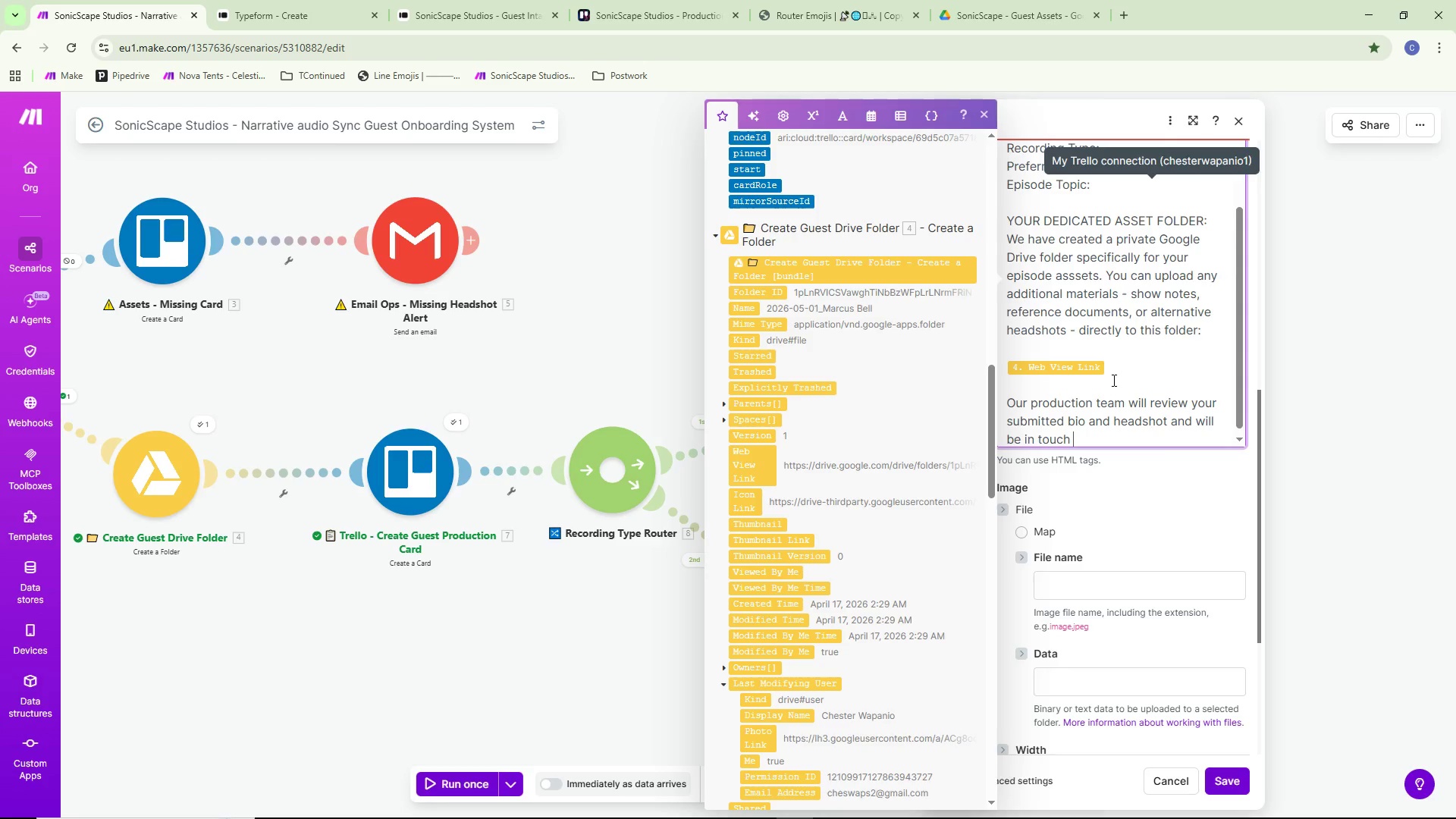 
type(to confirm your final recording schedule.)
 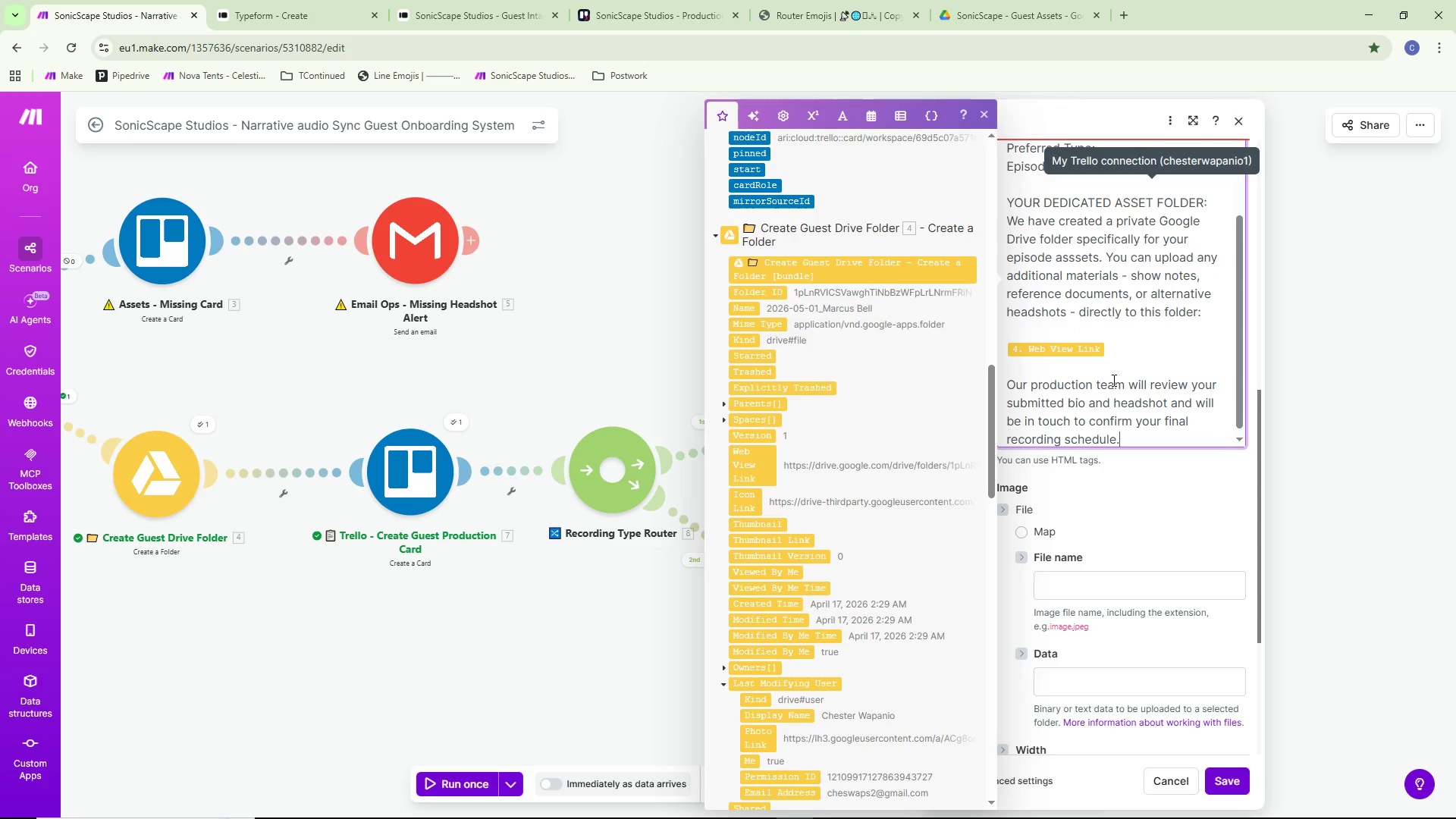 
key(Enter)
 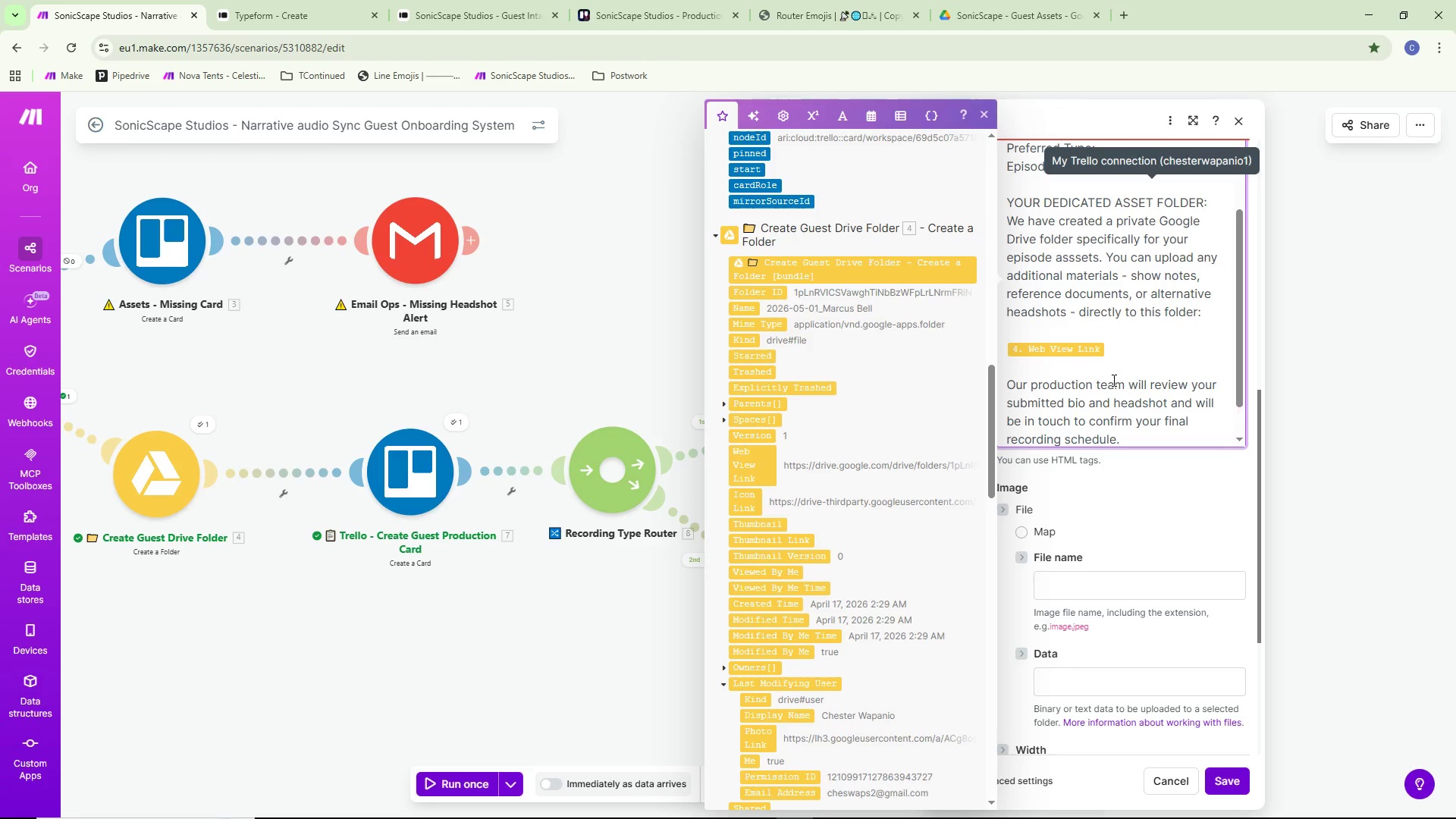 
key(Enter)
 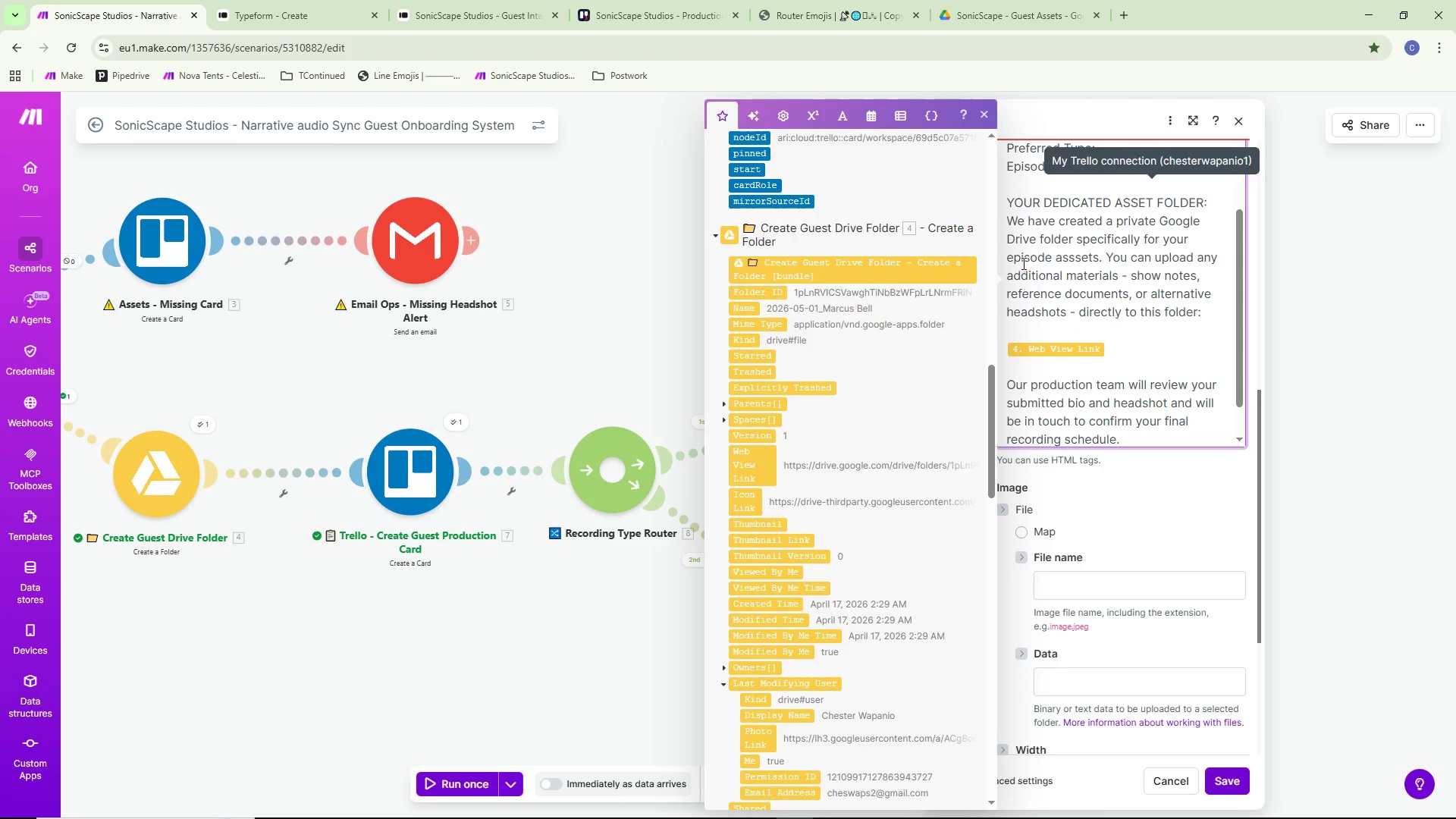 
scroll: coordinate [1116, 400], scroll_direction: down, amount: 7.0
 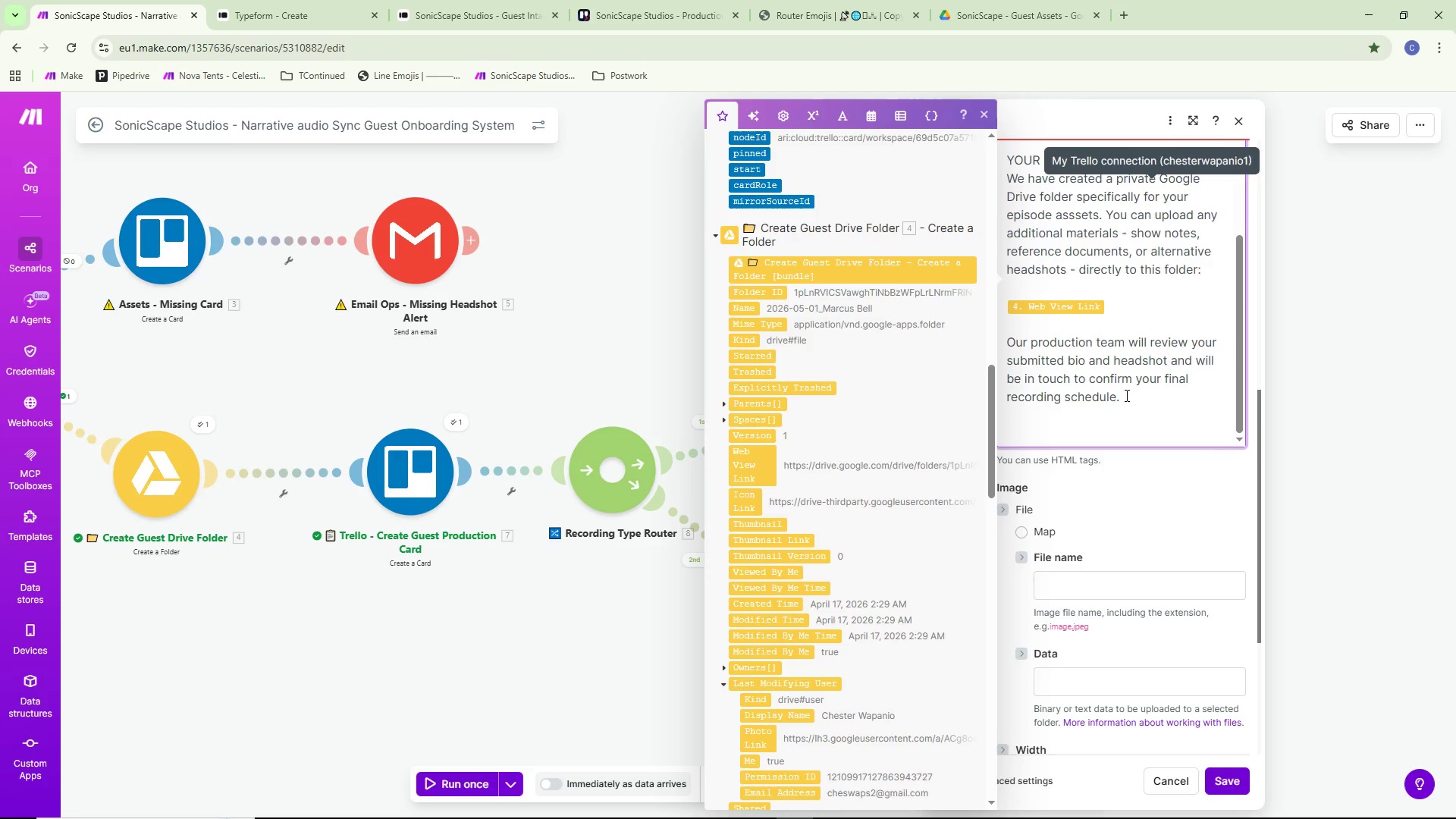 
type(We look forward)
 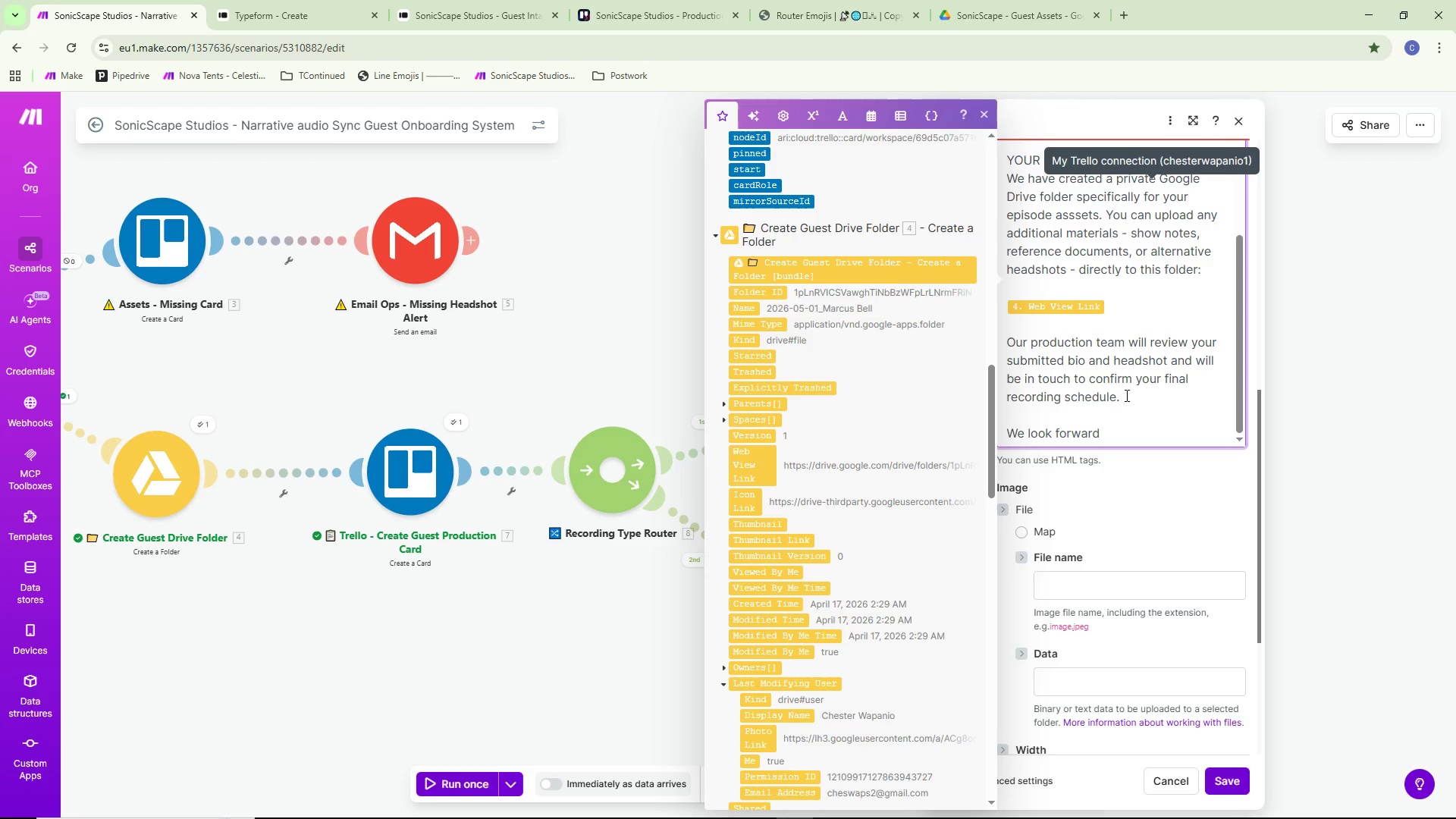 
type( to recording with you. )
key(NumpadEnter)
key(NumpadEnter)
 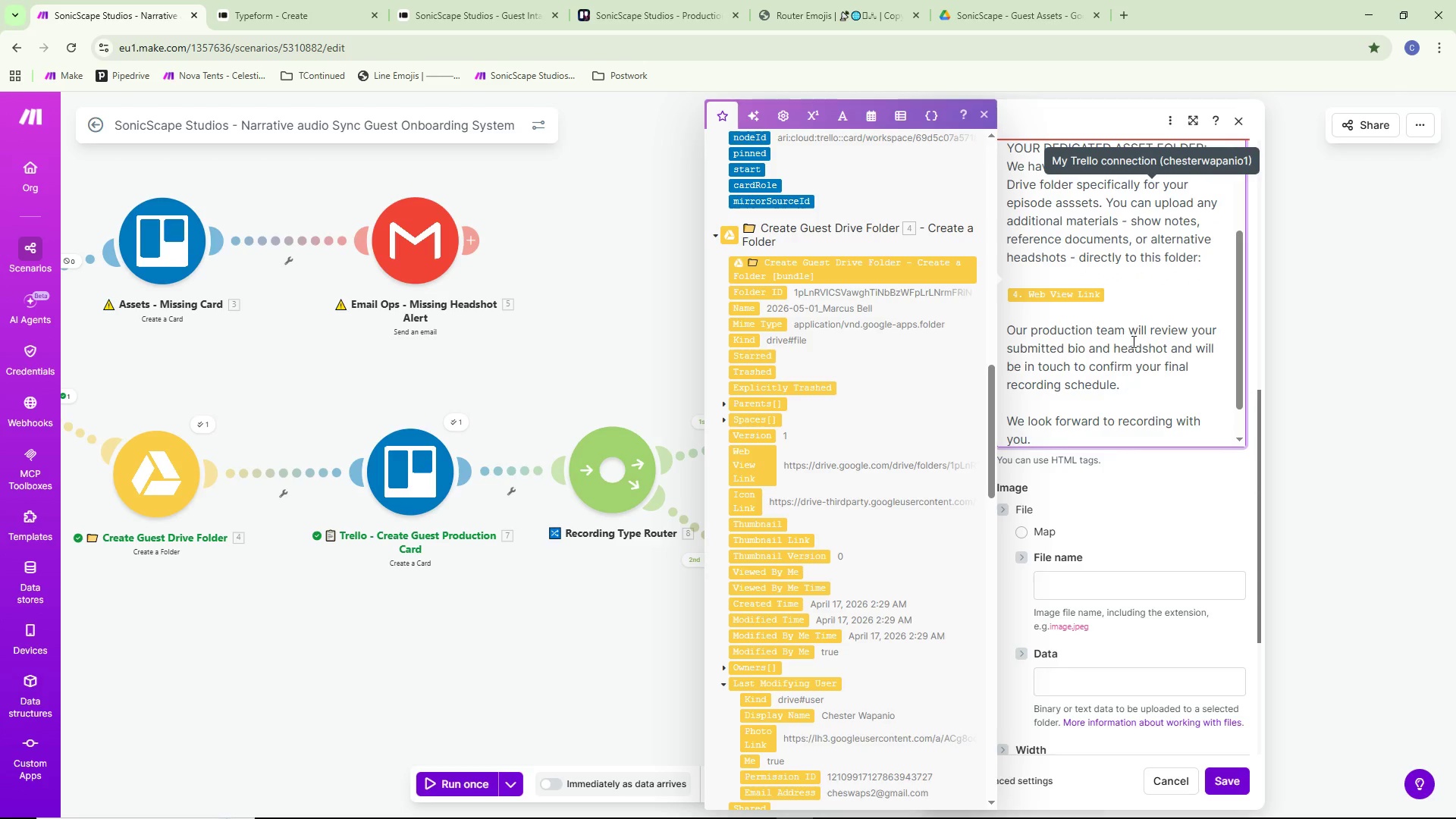 
scroll: coordinate [1133, 340], scroll_direction: down, amount: 7.0
 